 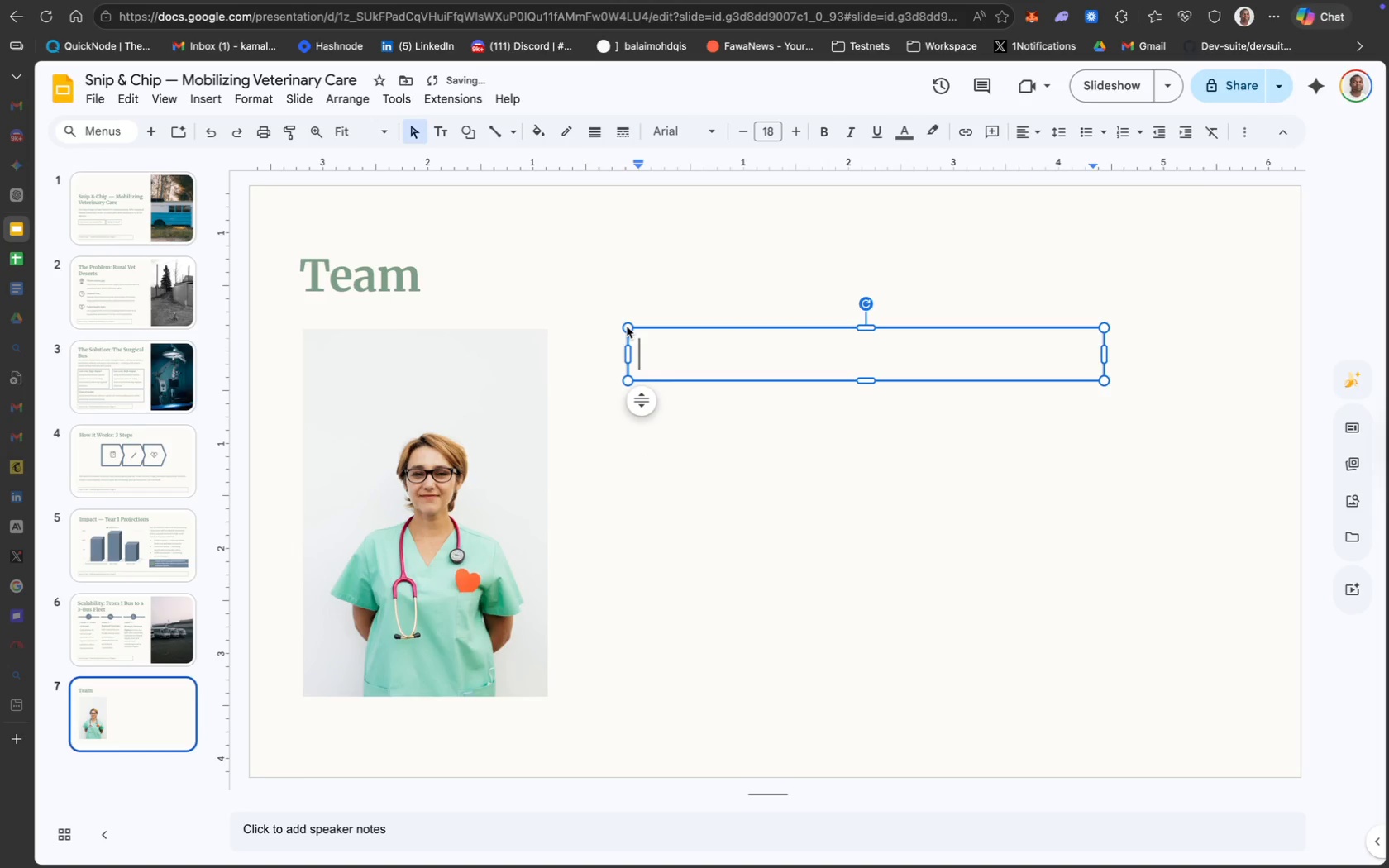 
left_click_drag(start_coordinate=[658, 329], to_coordinate=[636, 327])
 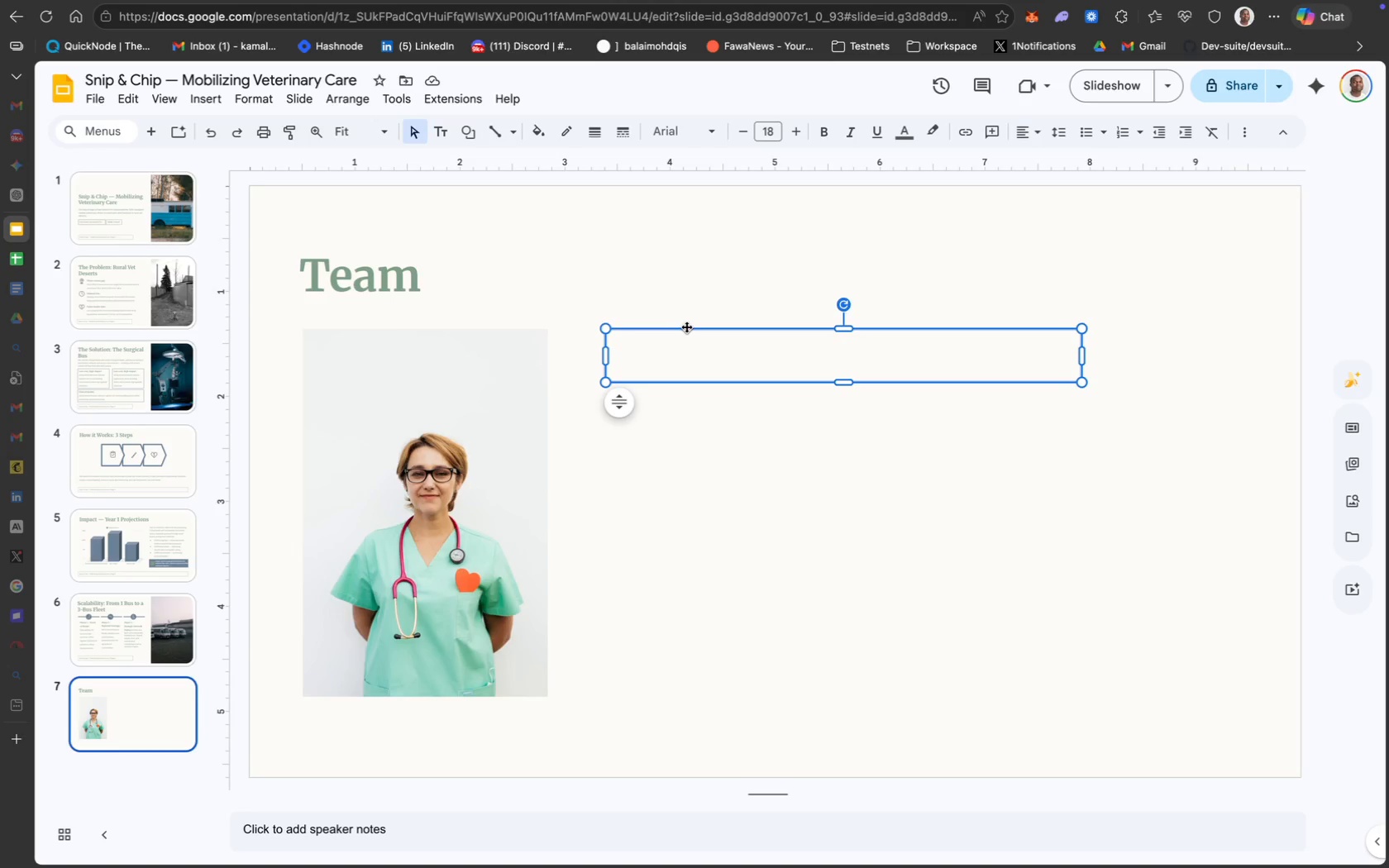 
wait(106.44)
 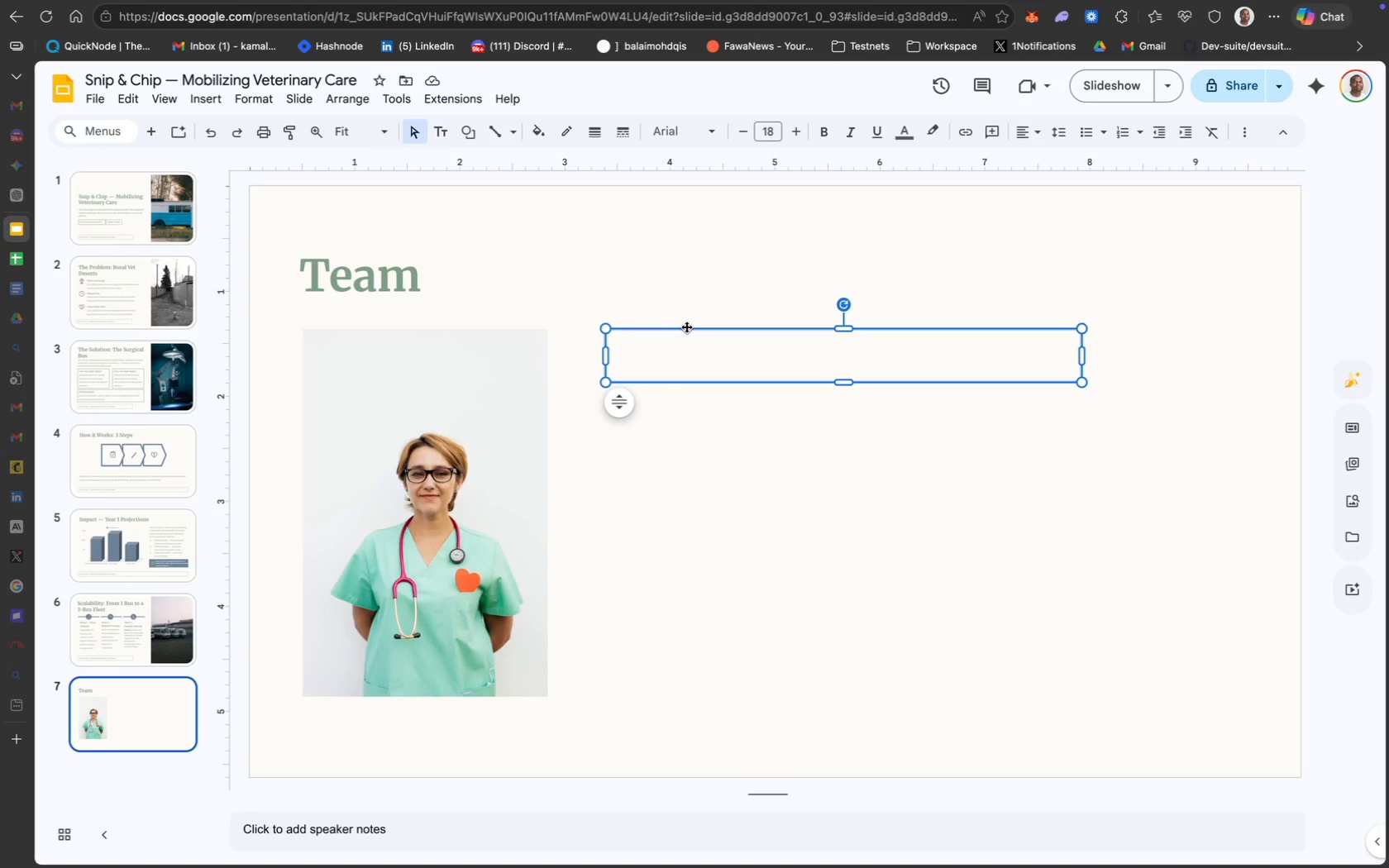 
left_click([670, 361])
 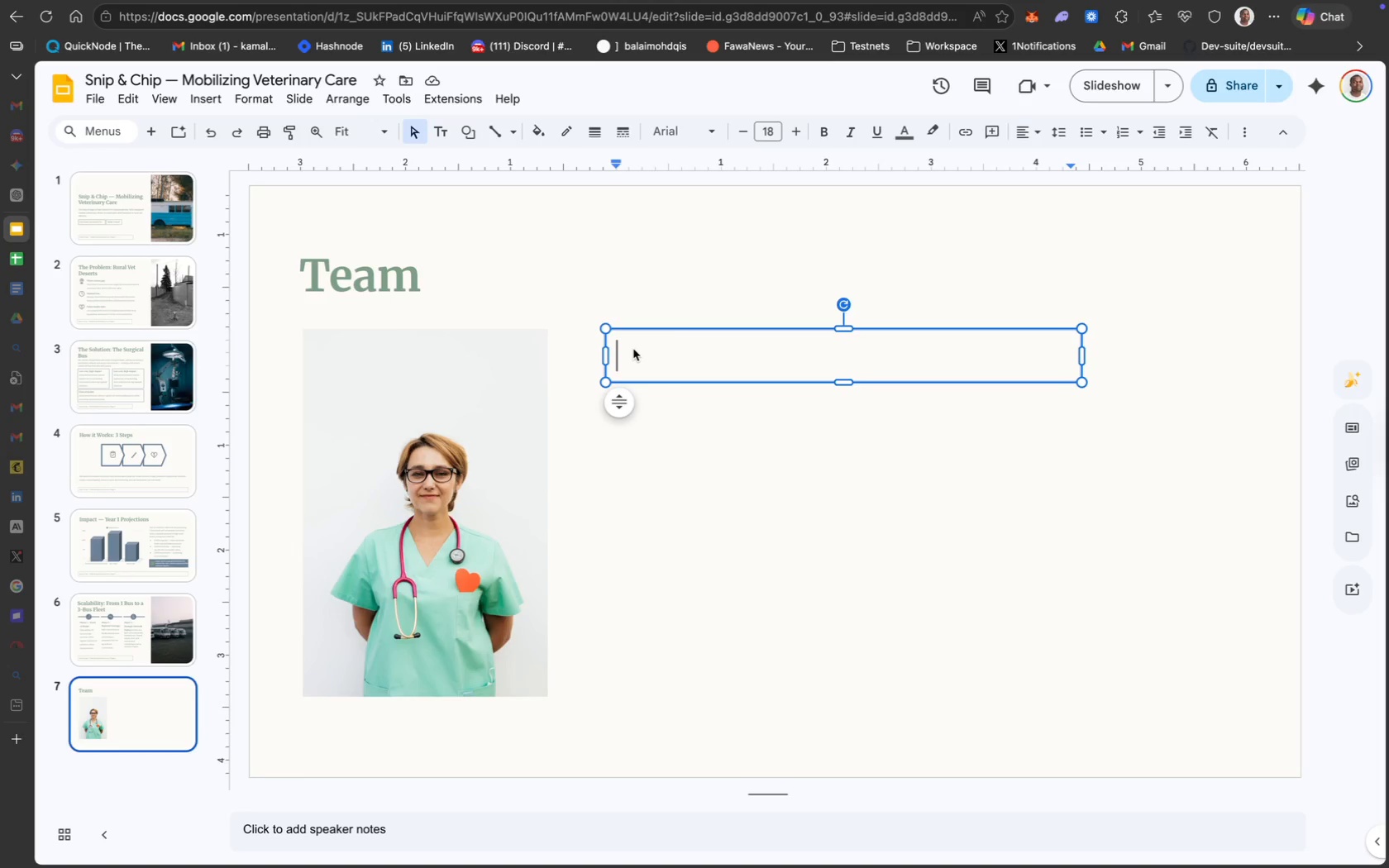 
type(Dr. Maria Lopez --- Lead Veterinarian)
 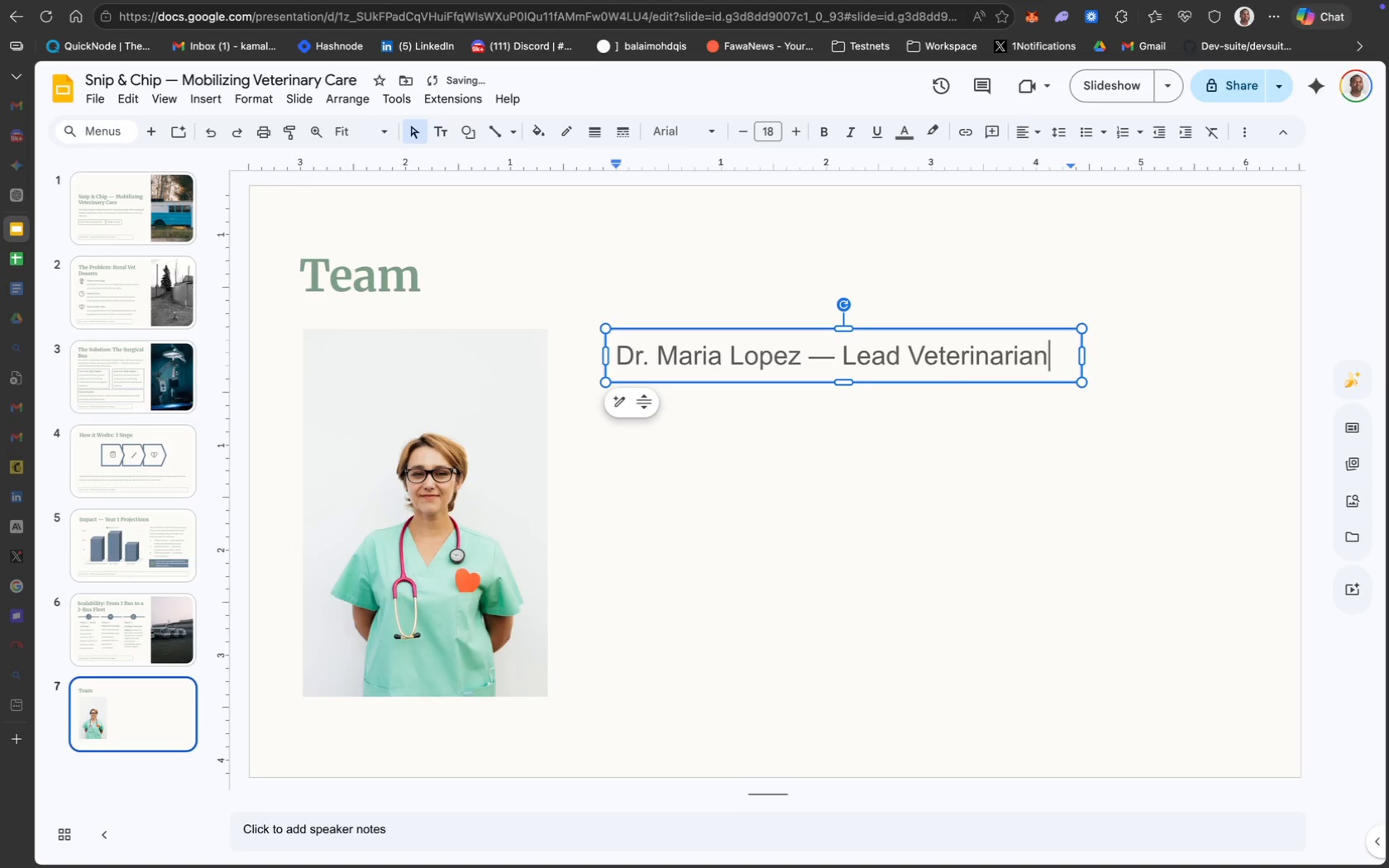 
hold_key(key=CommandLeft, duration=0.8)
 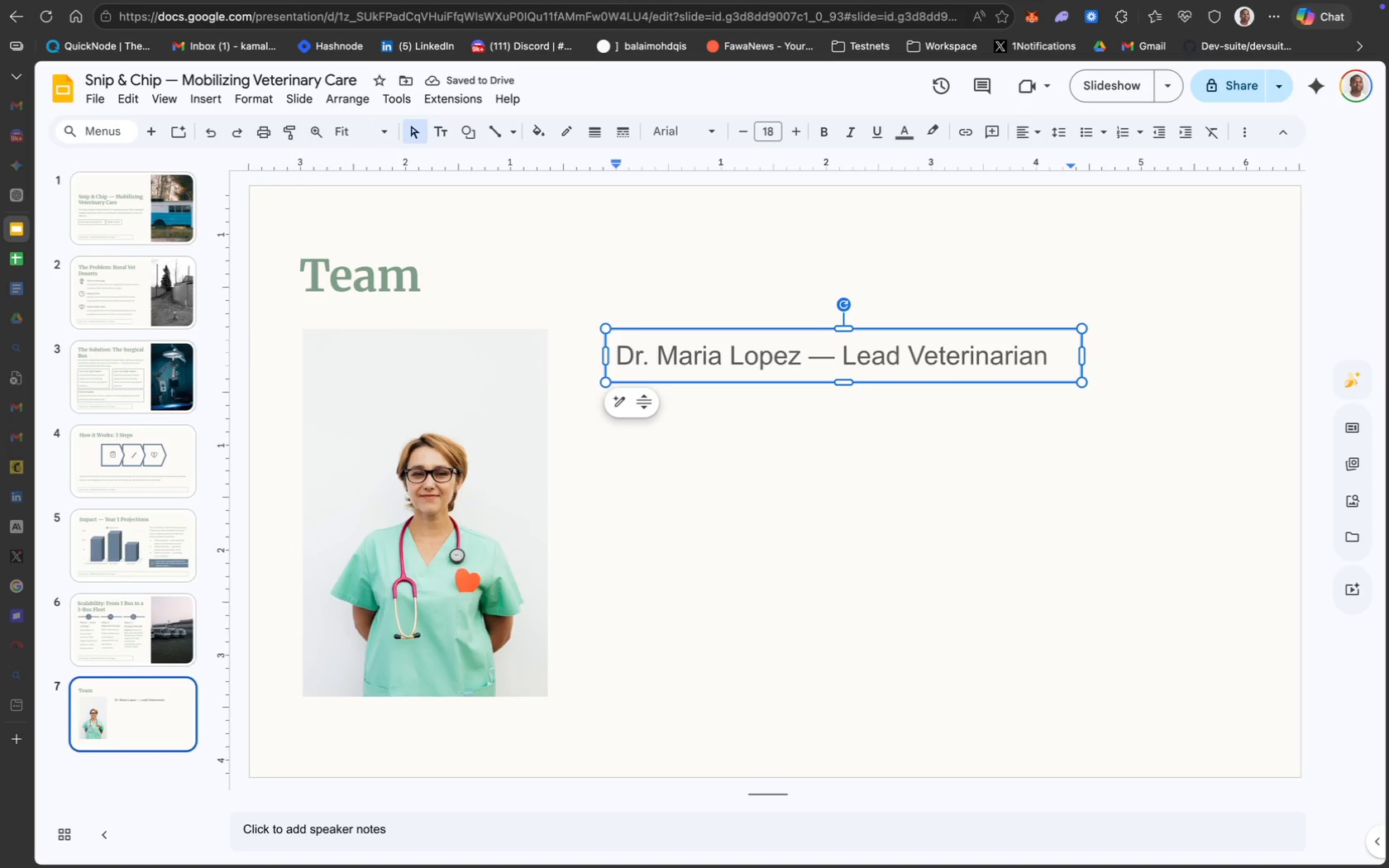 
key(Meta+CommandLeft)
 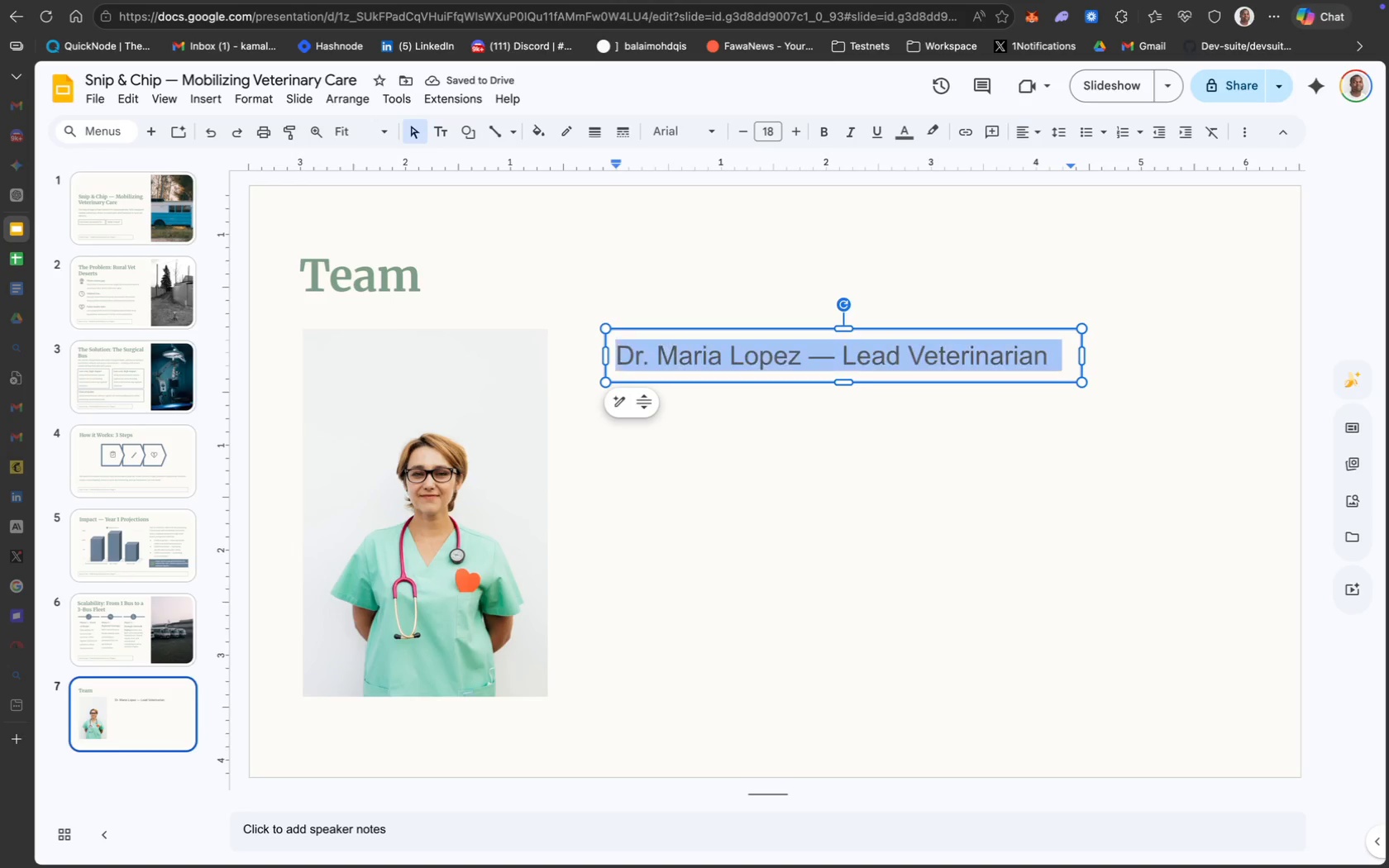 
key(Meta+A)
 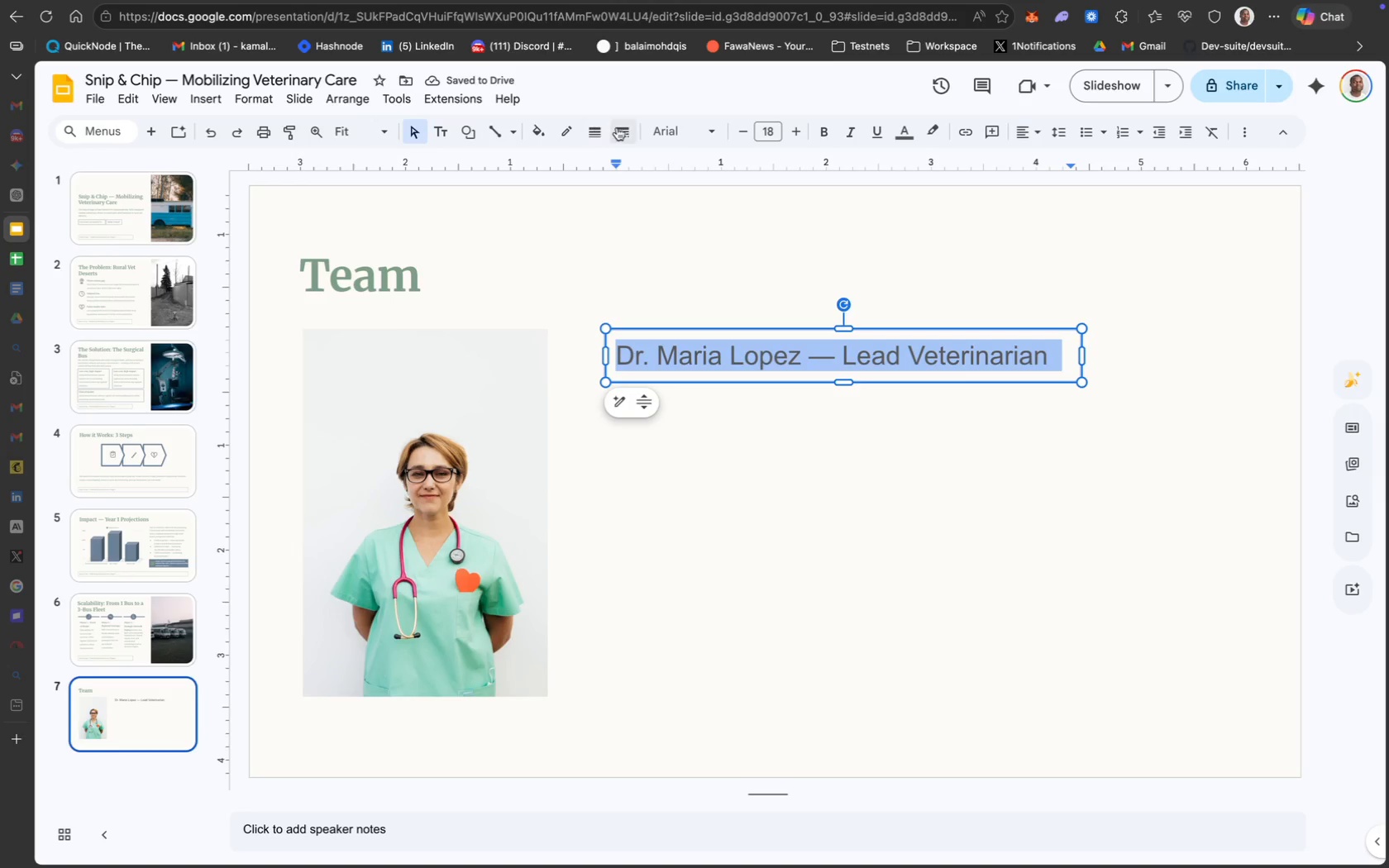 
left_click([642, 131])
 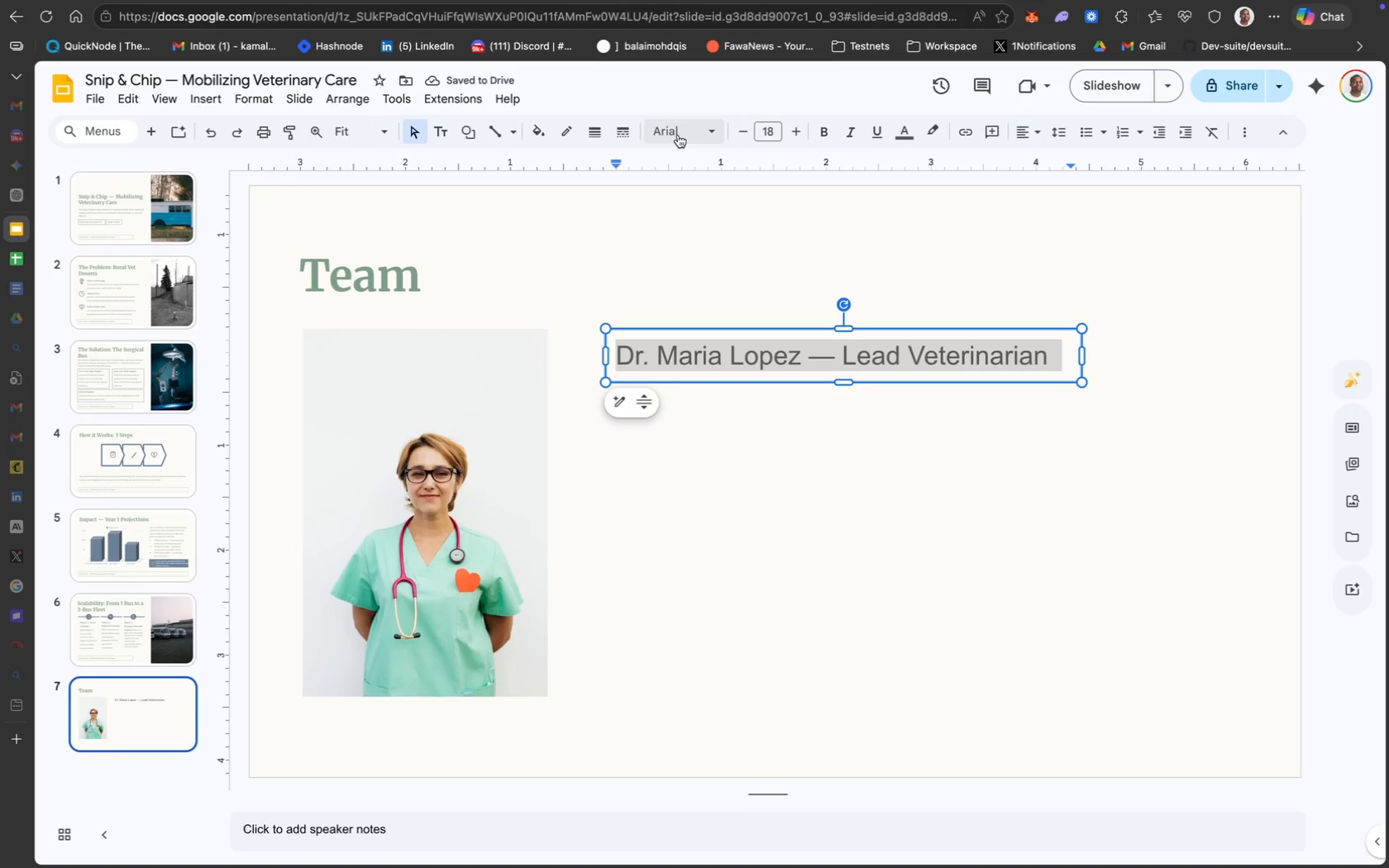 
left_click([678, 135])
 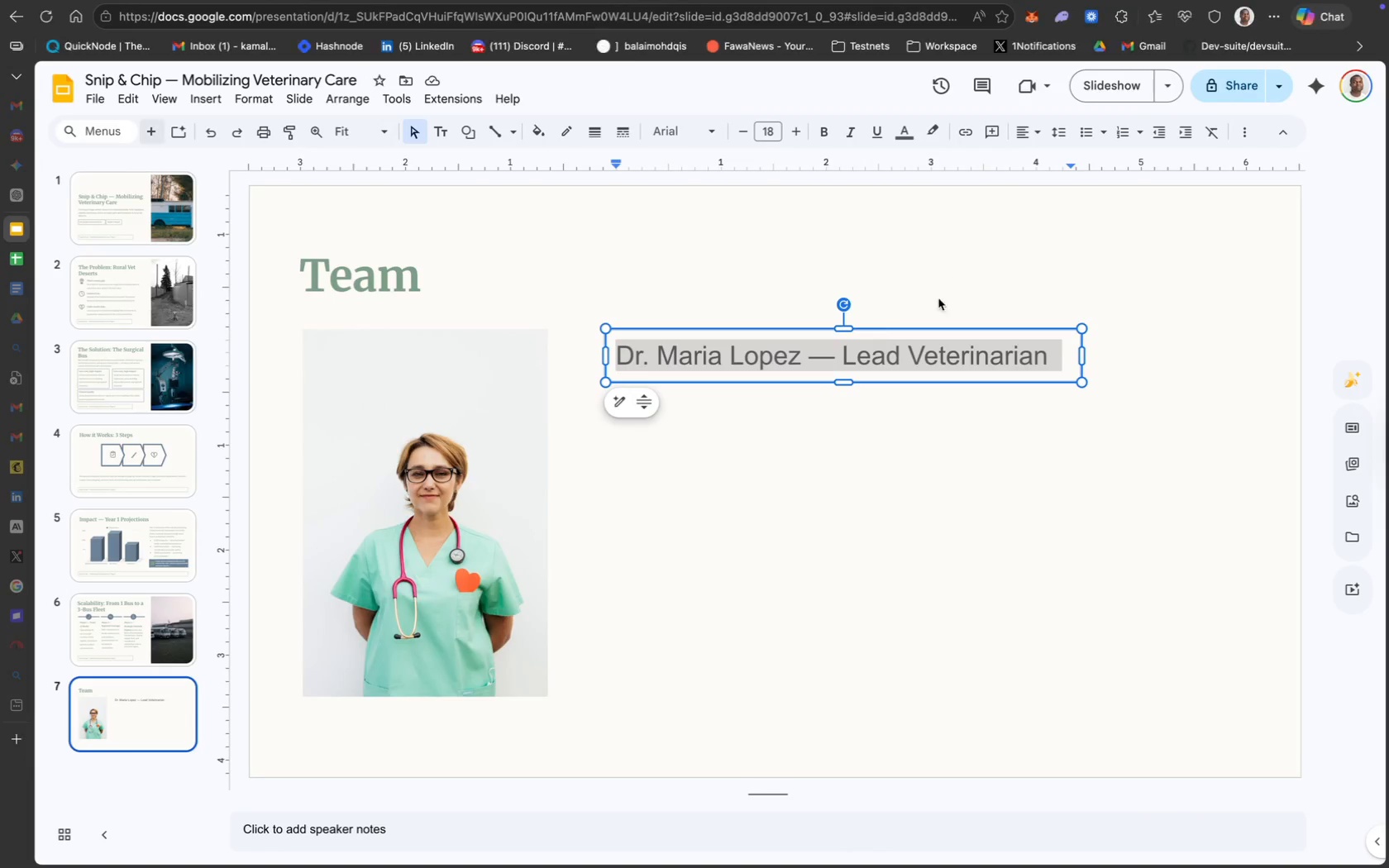 
wait(14.86)
 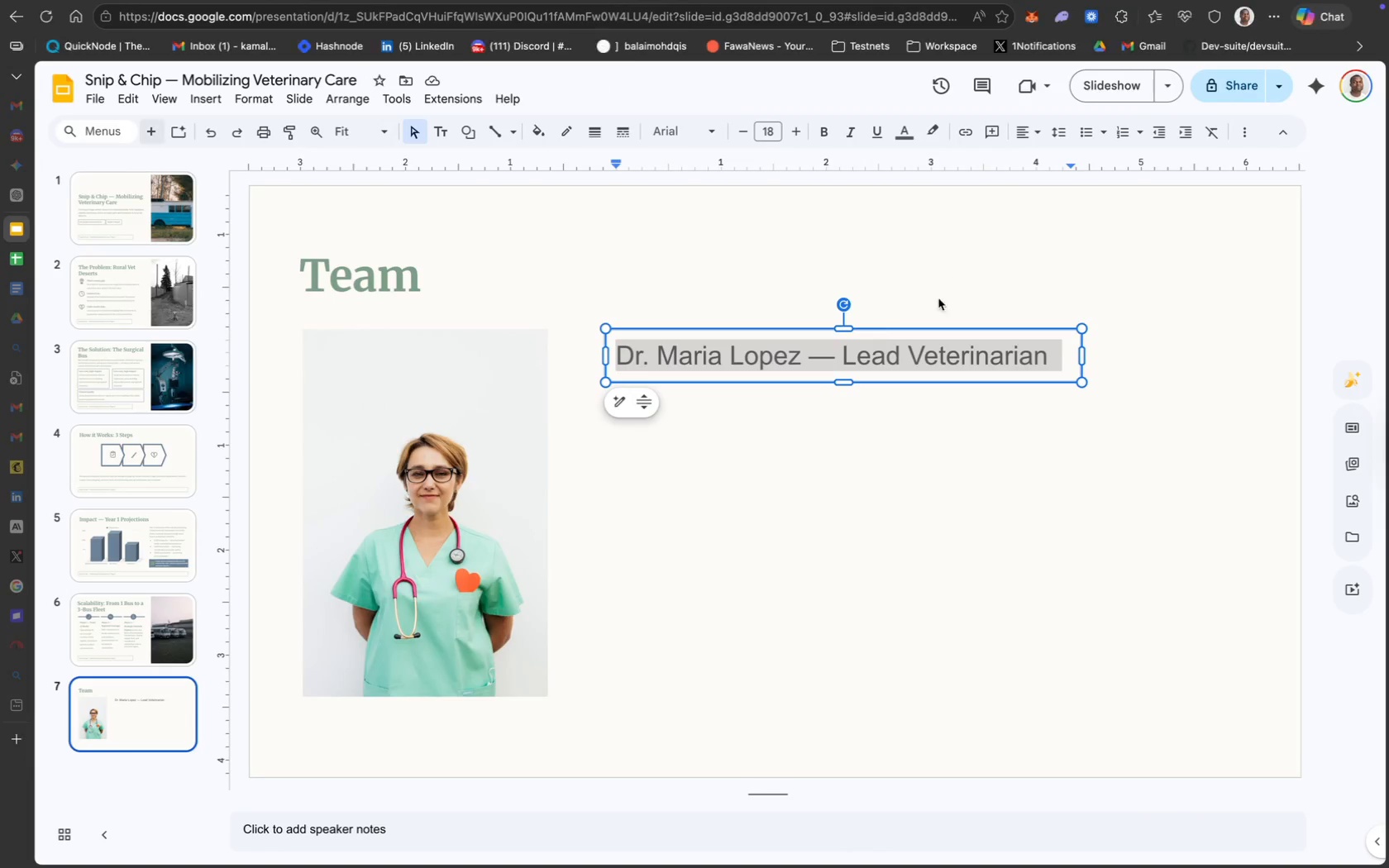 
left_click([914, 361])
 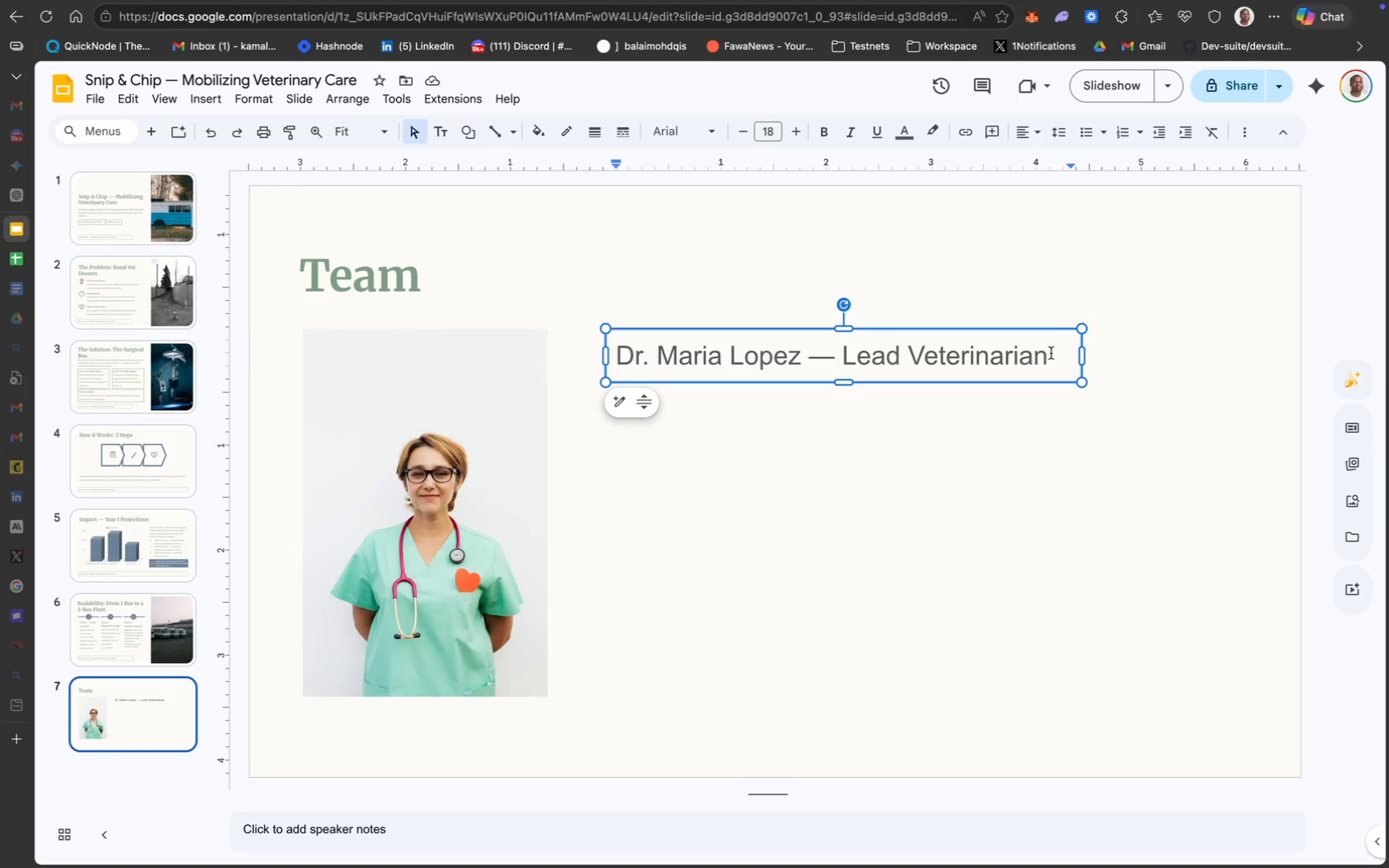 
left_click_drag(start_coordinate=[1049, 353], to_coordinate=[604, 341])
 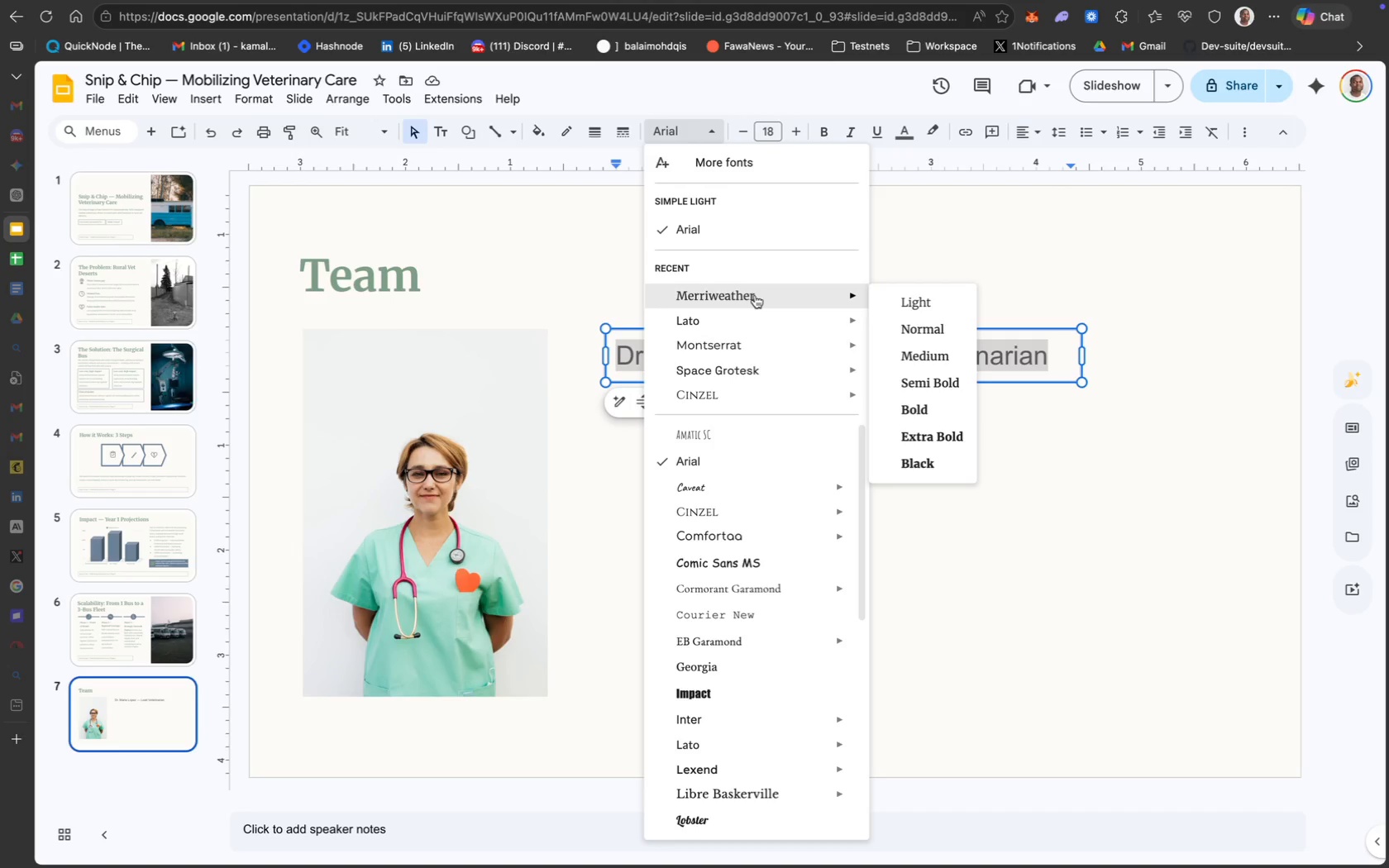 
wait(13.85)
 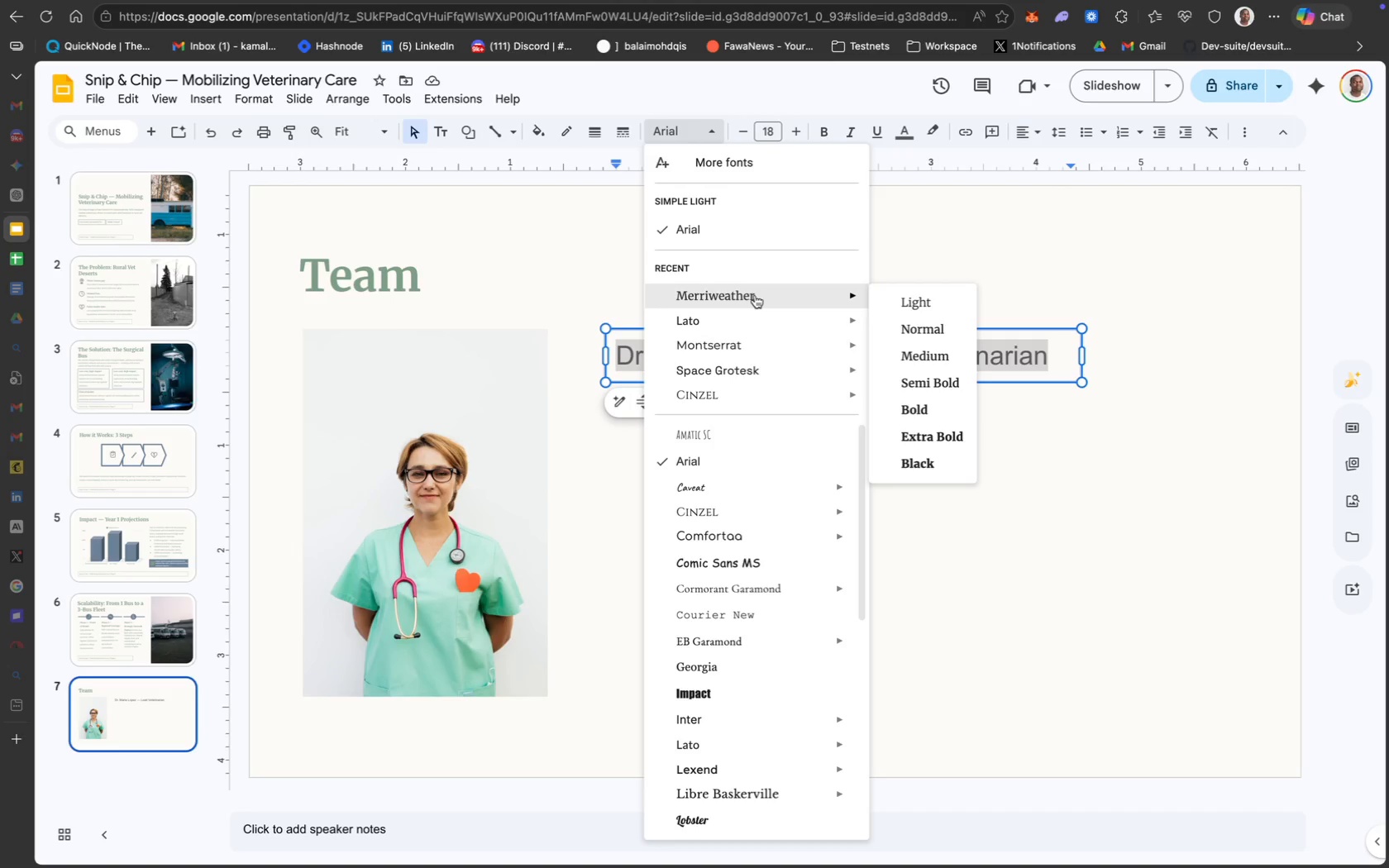 
mouse_move([758, 330])
 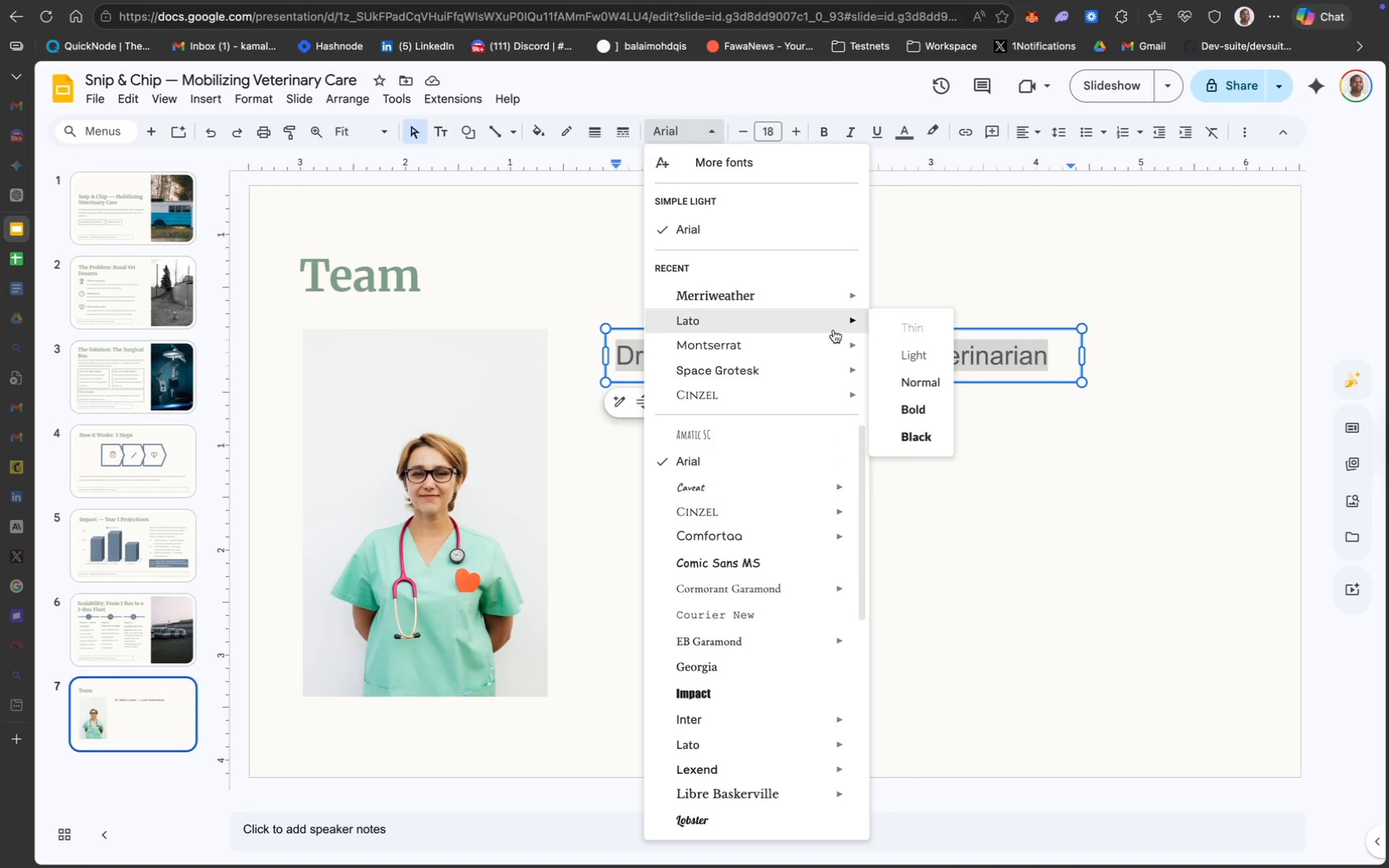 
wait(8.28)
 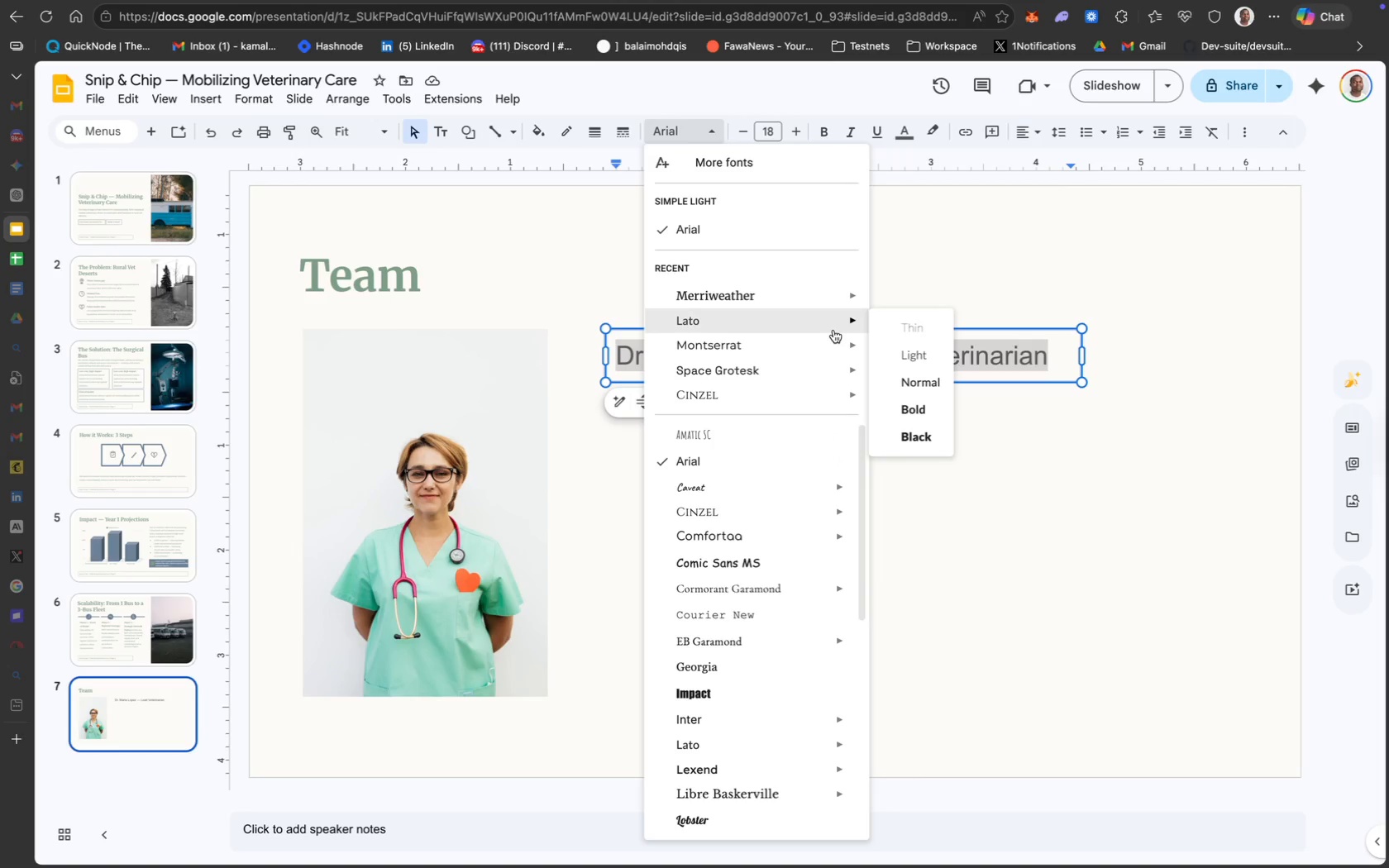 
left_click([772, 137])
 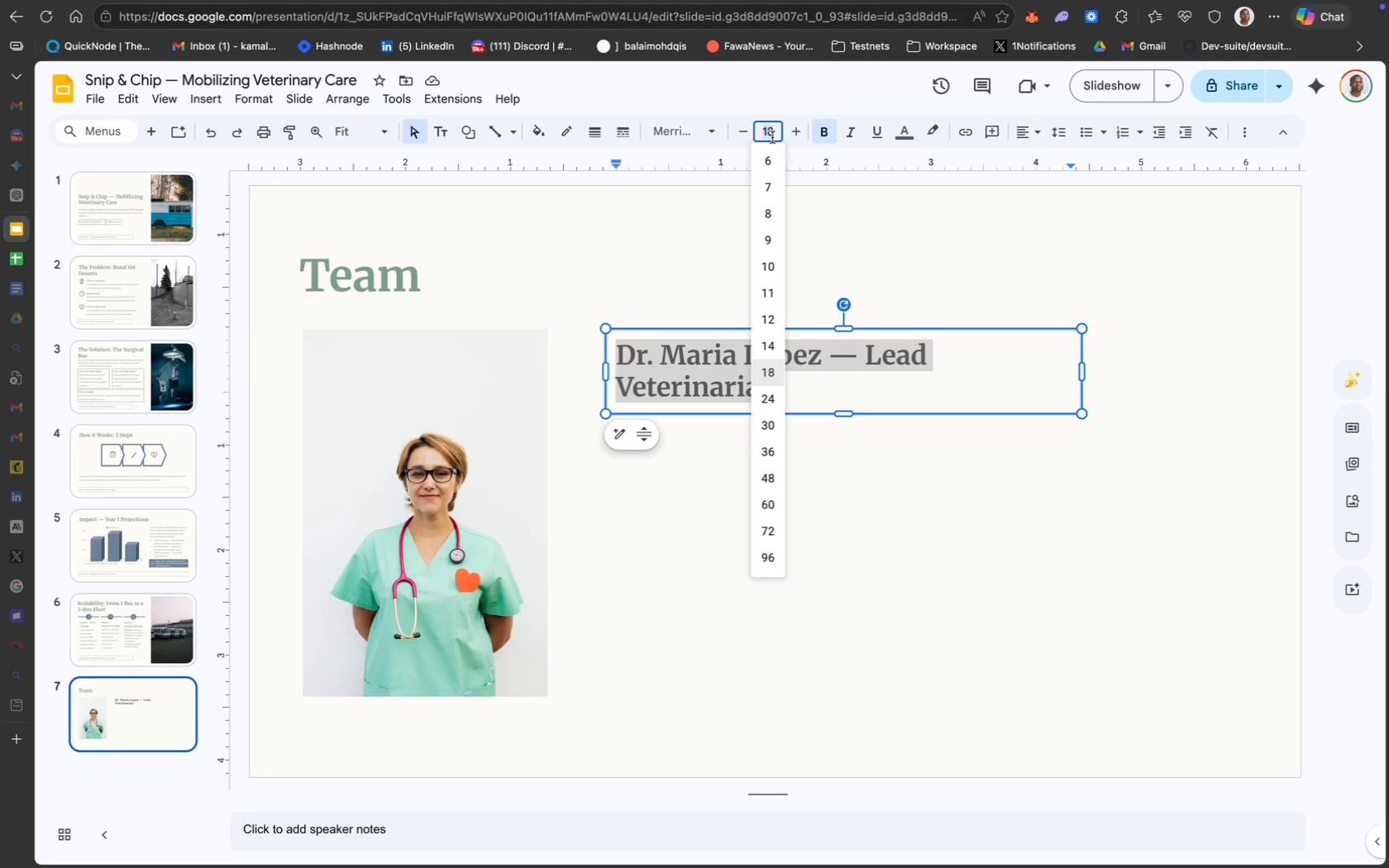 
wait(6.28)
 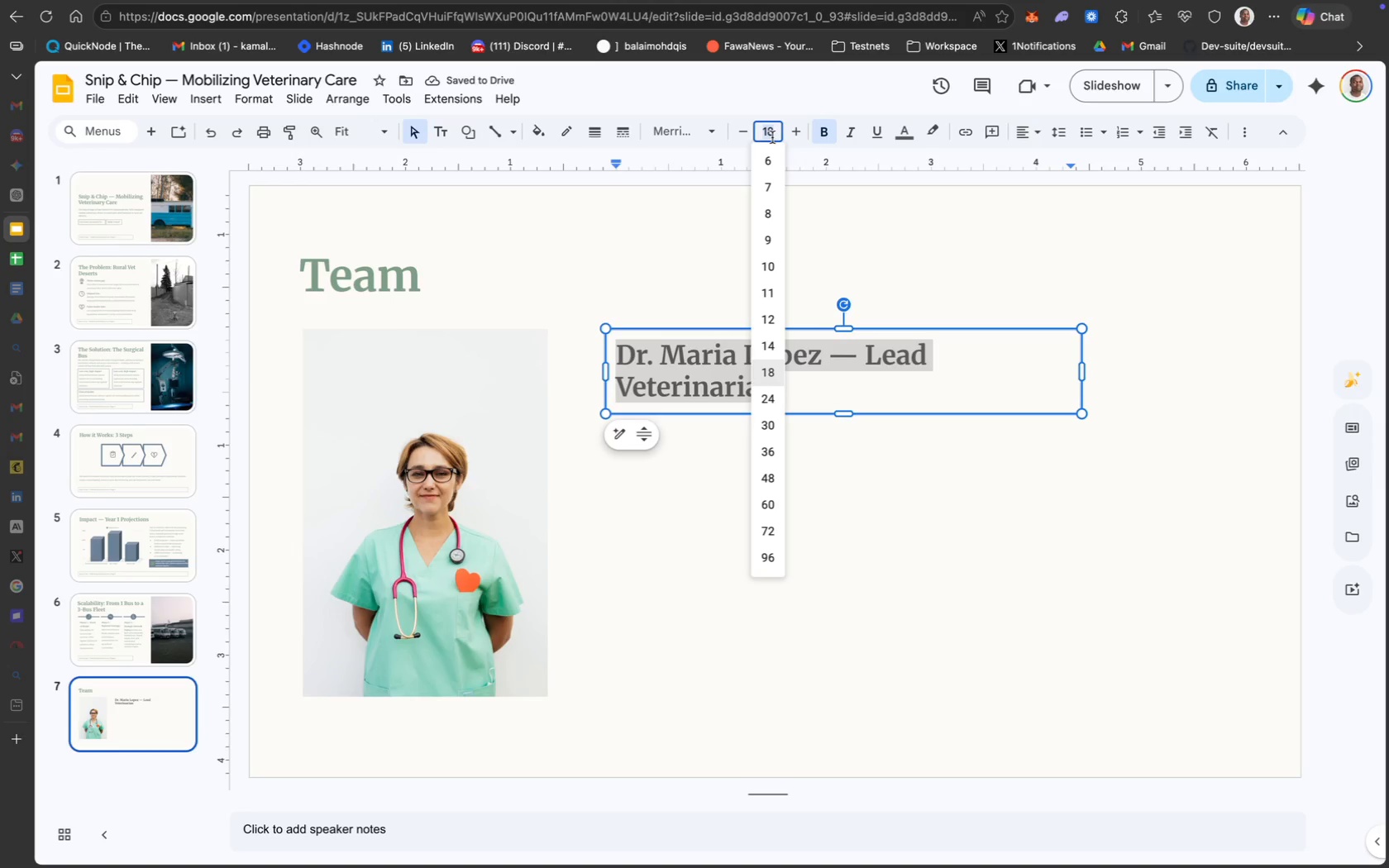 
type(30)
 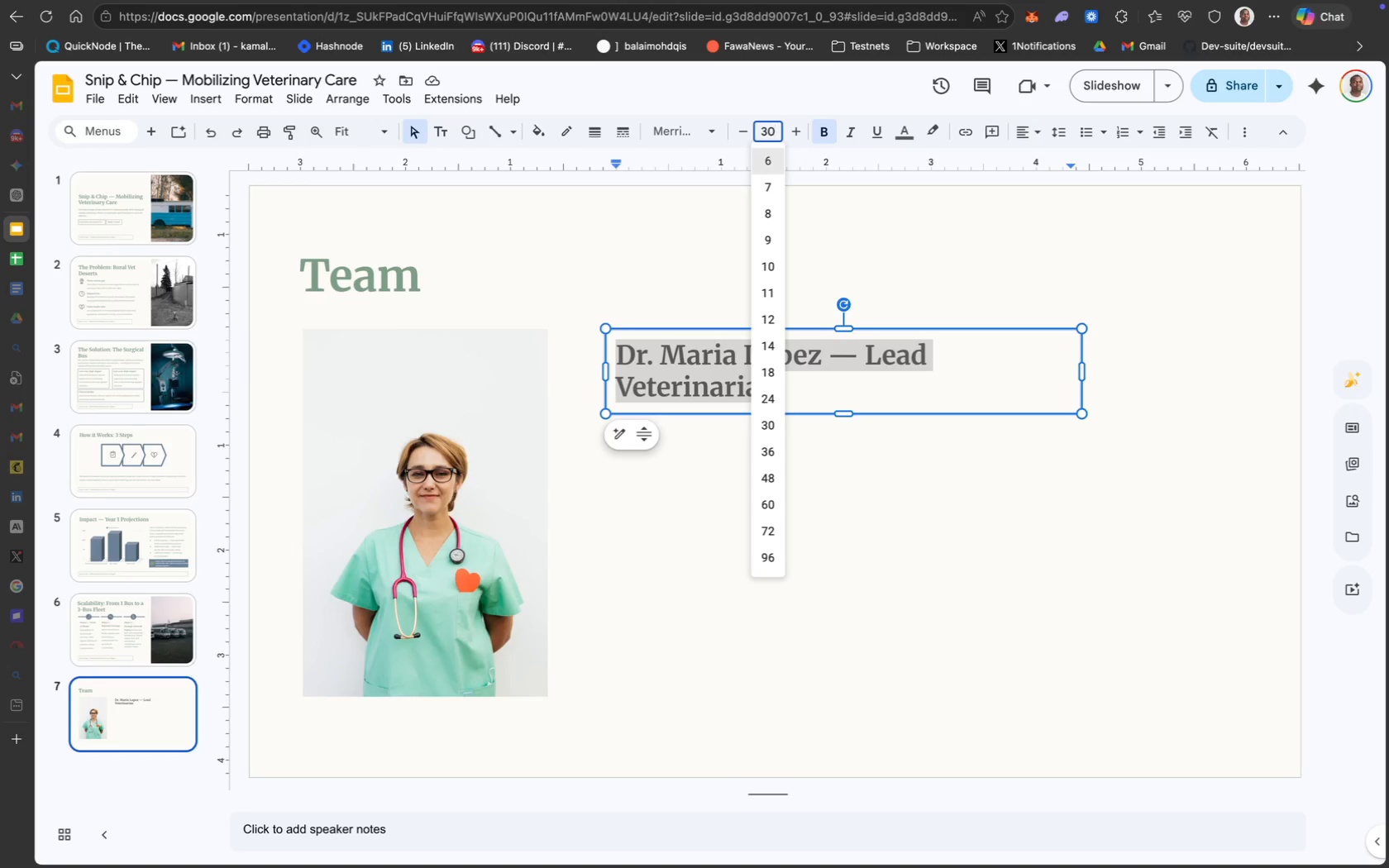 
key(Enter)
 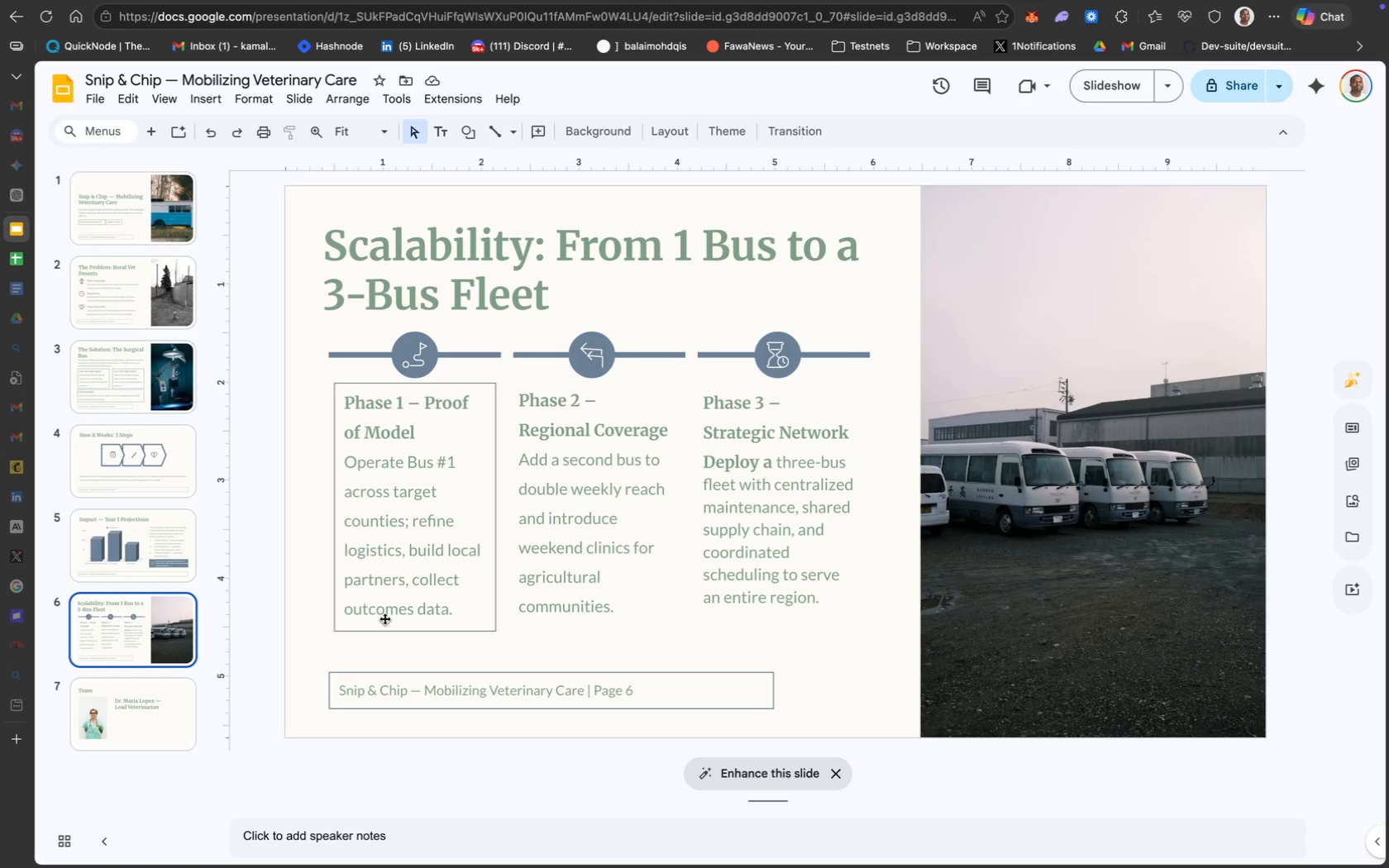 
wait(20.39)
 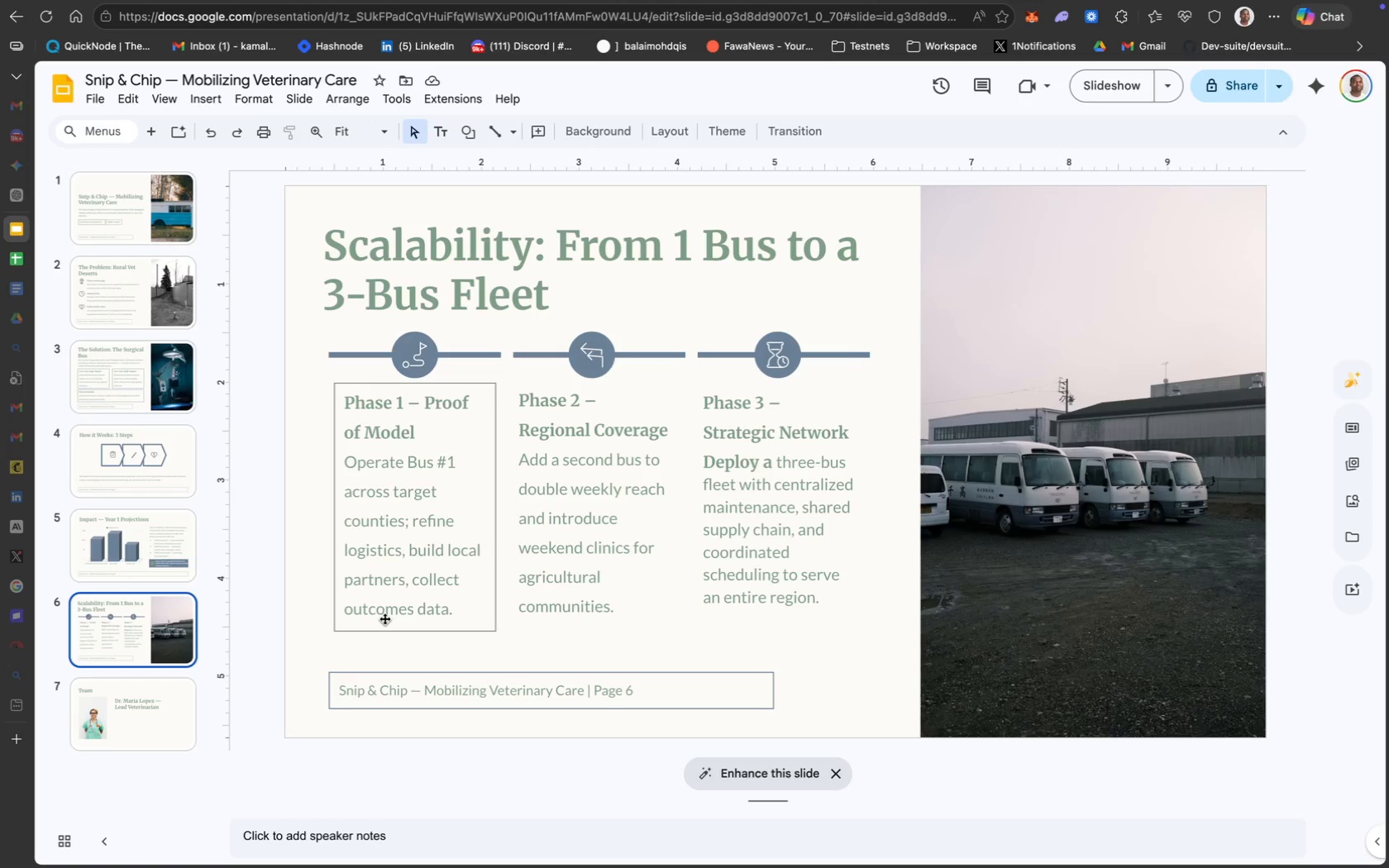 
key(CapsLock)
 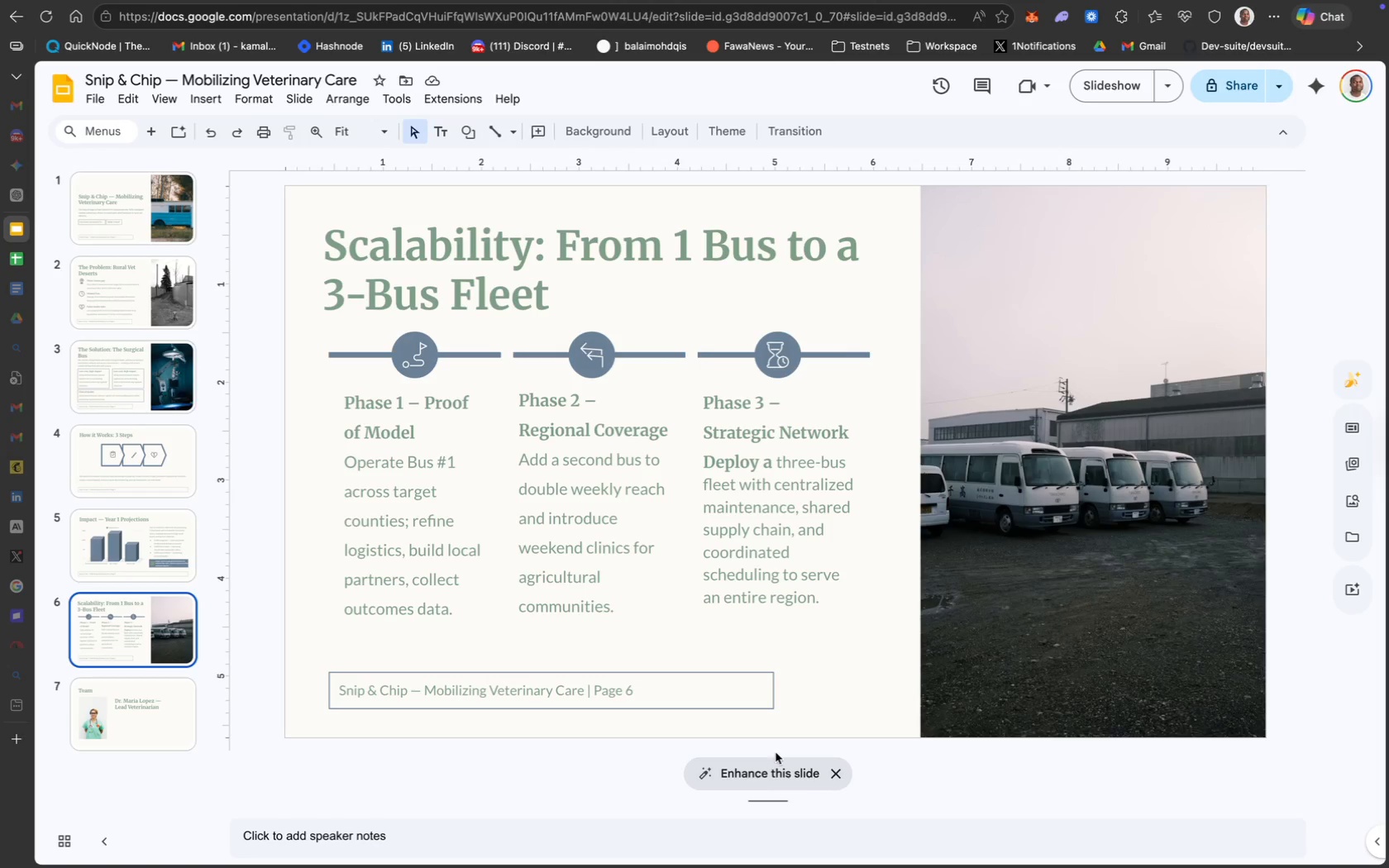 
left_click([833, 769])
 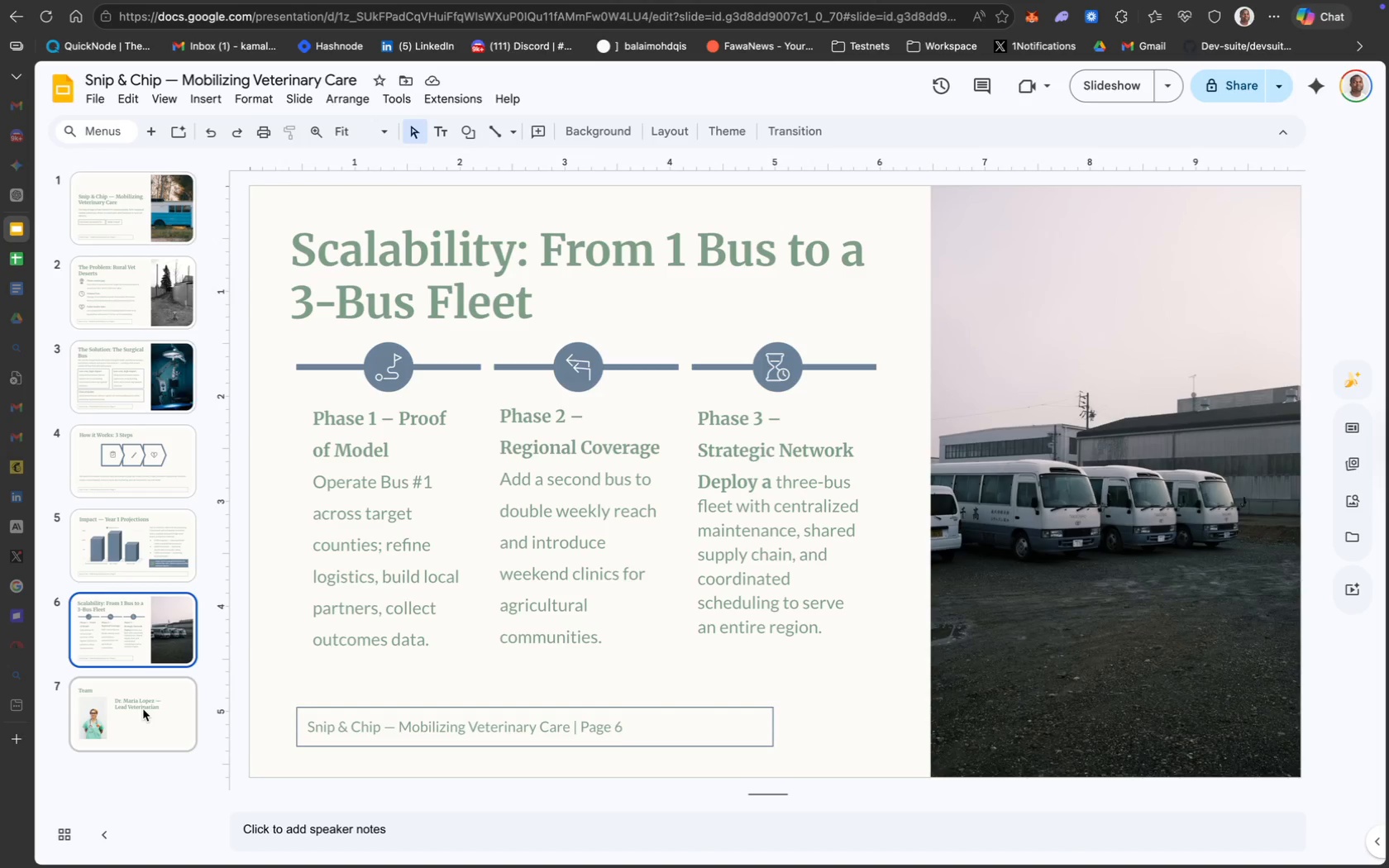 
left_click([128, 711])
 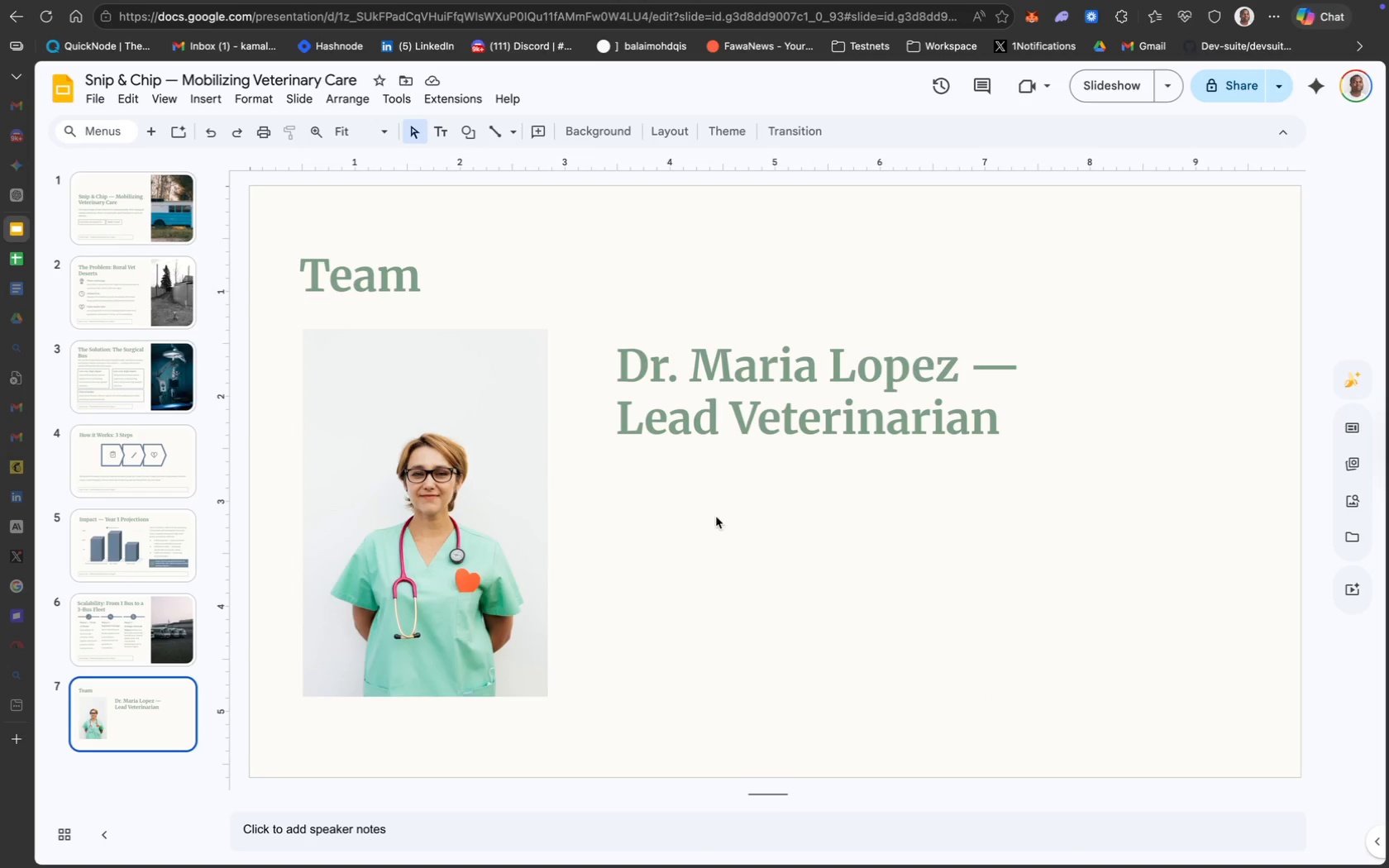 
left_click([870, 324])
 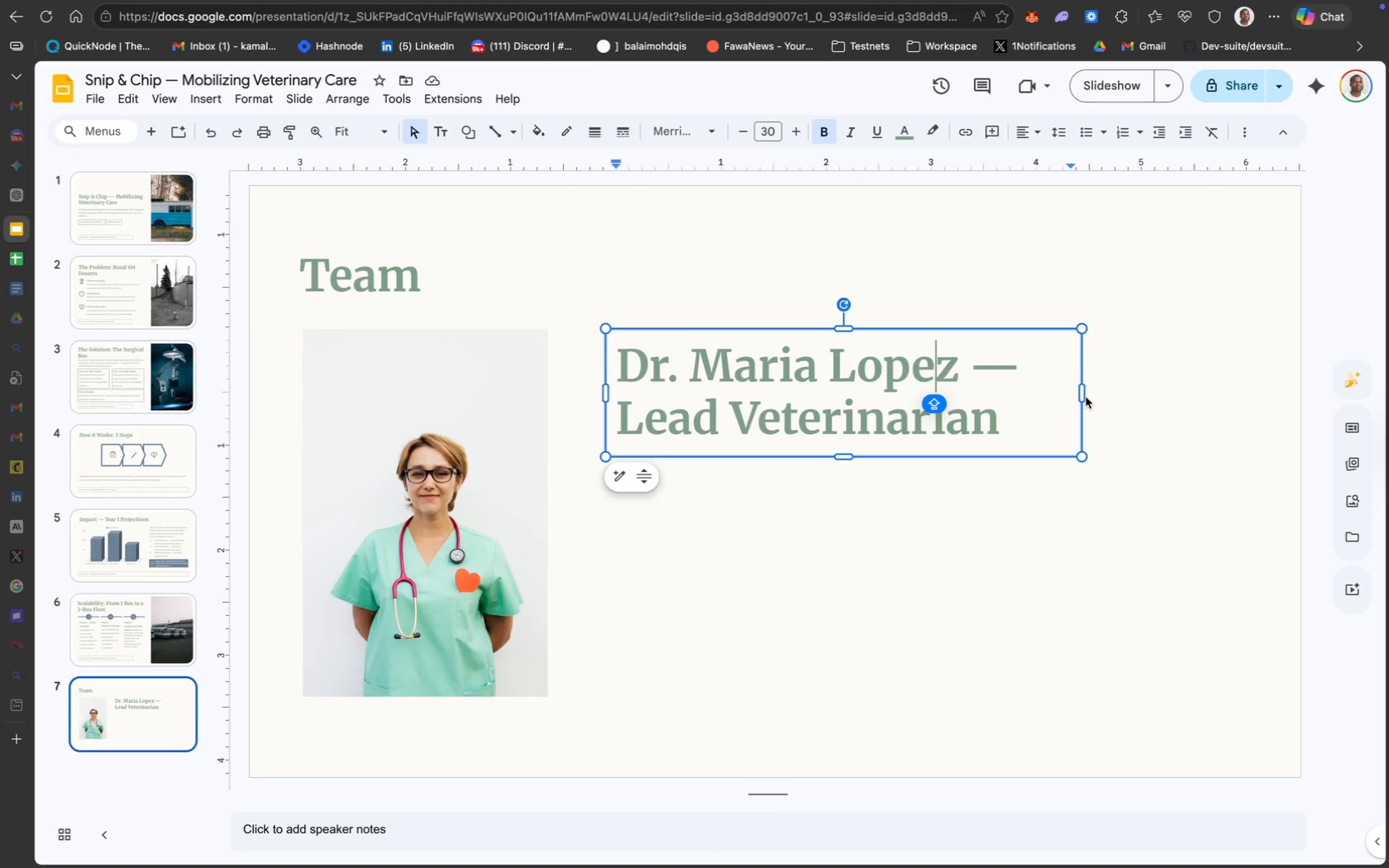 
left_click_drag(start_coordinate=[1083, 394], to_coordinate=[1196, 396])
 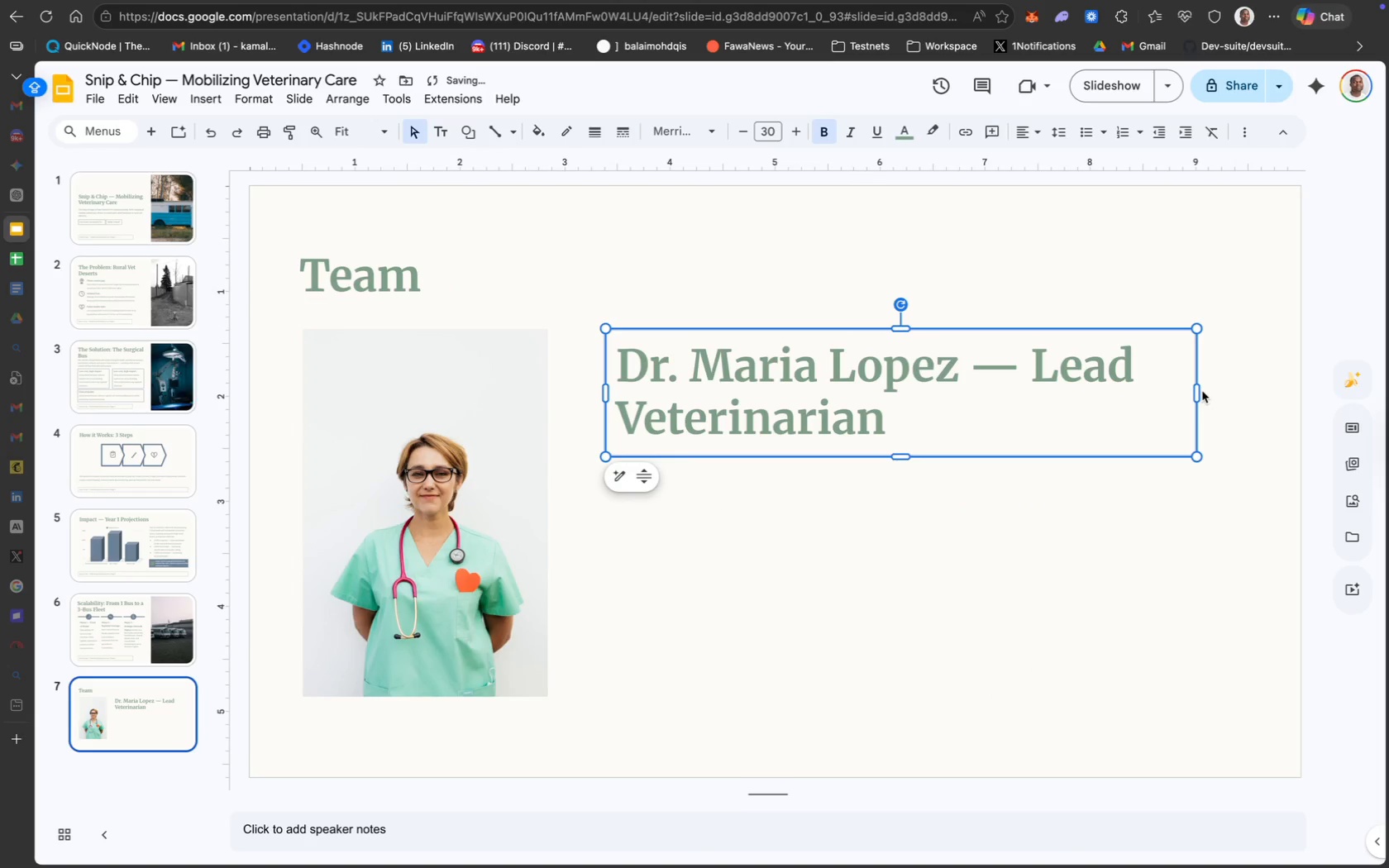 
key(Meta+A)
 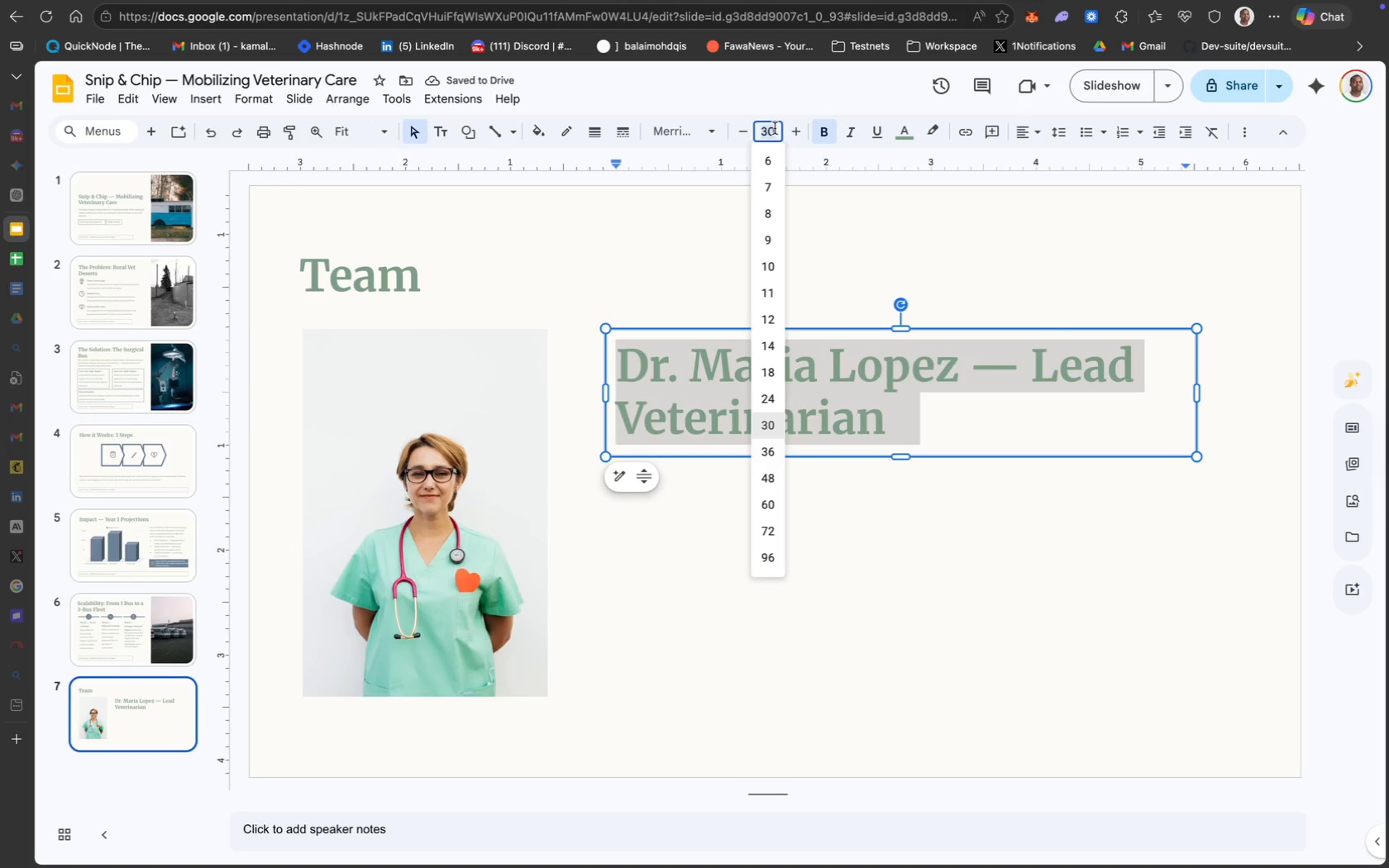 
type(14)
 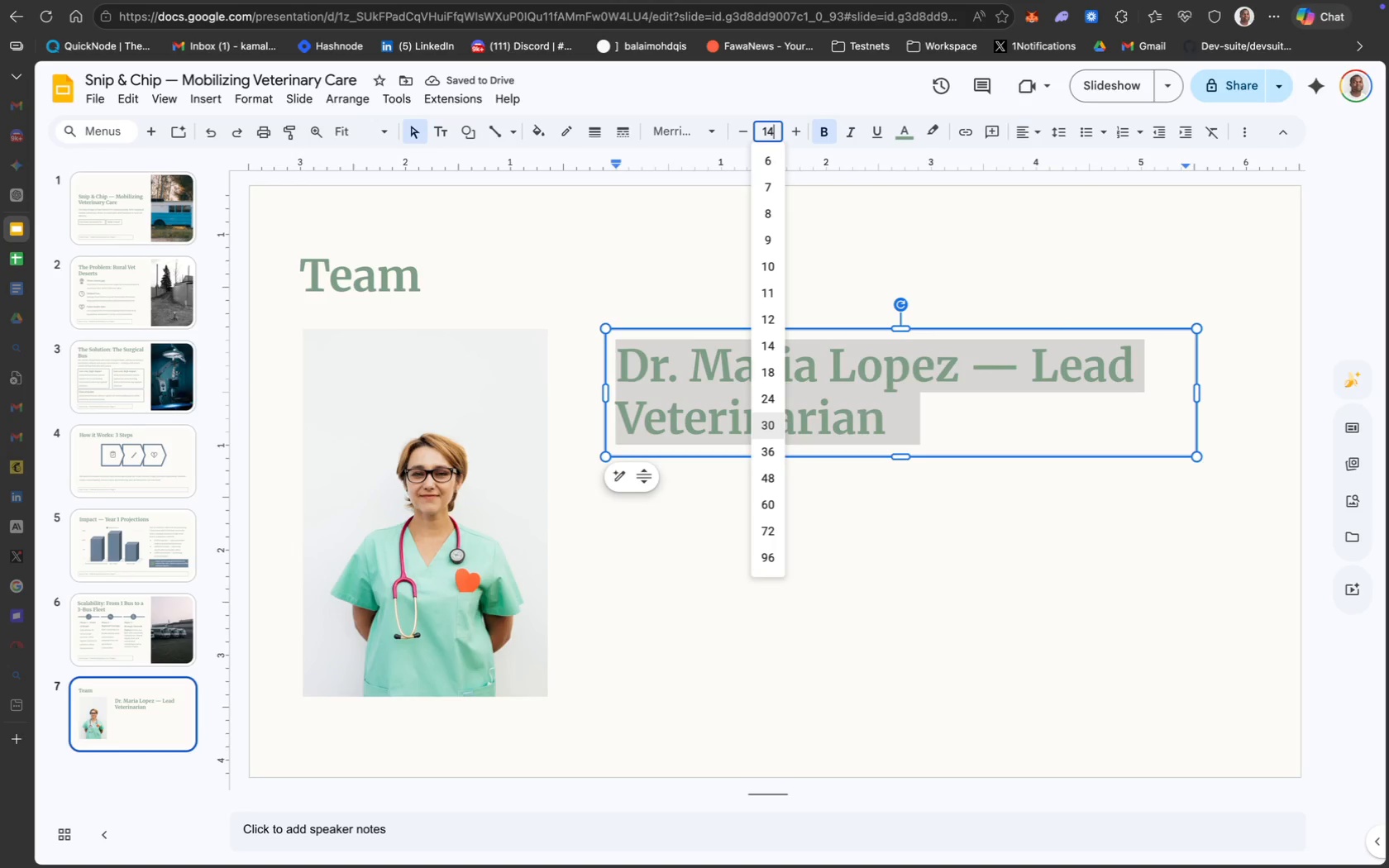 
key(Enter)
 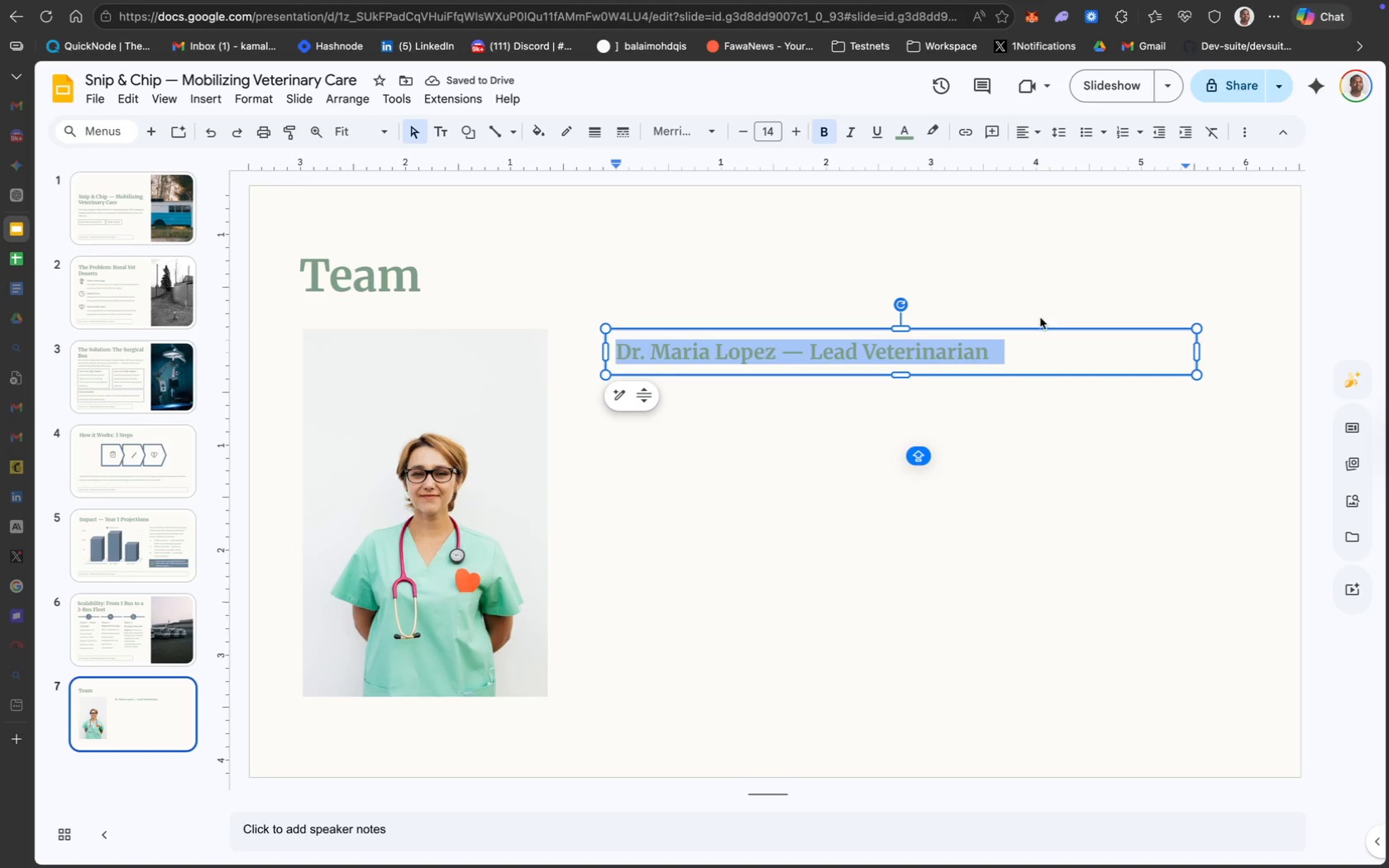 
wait(5.87)
 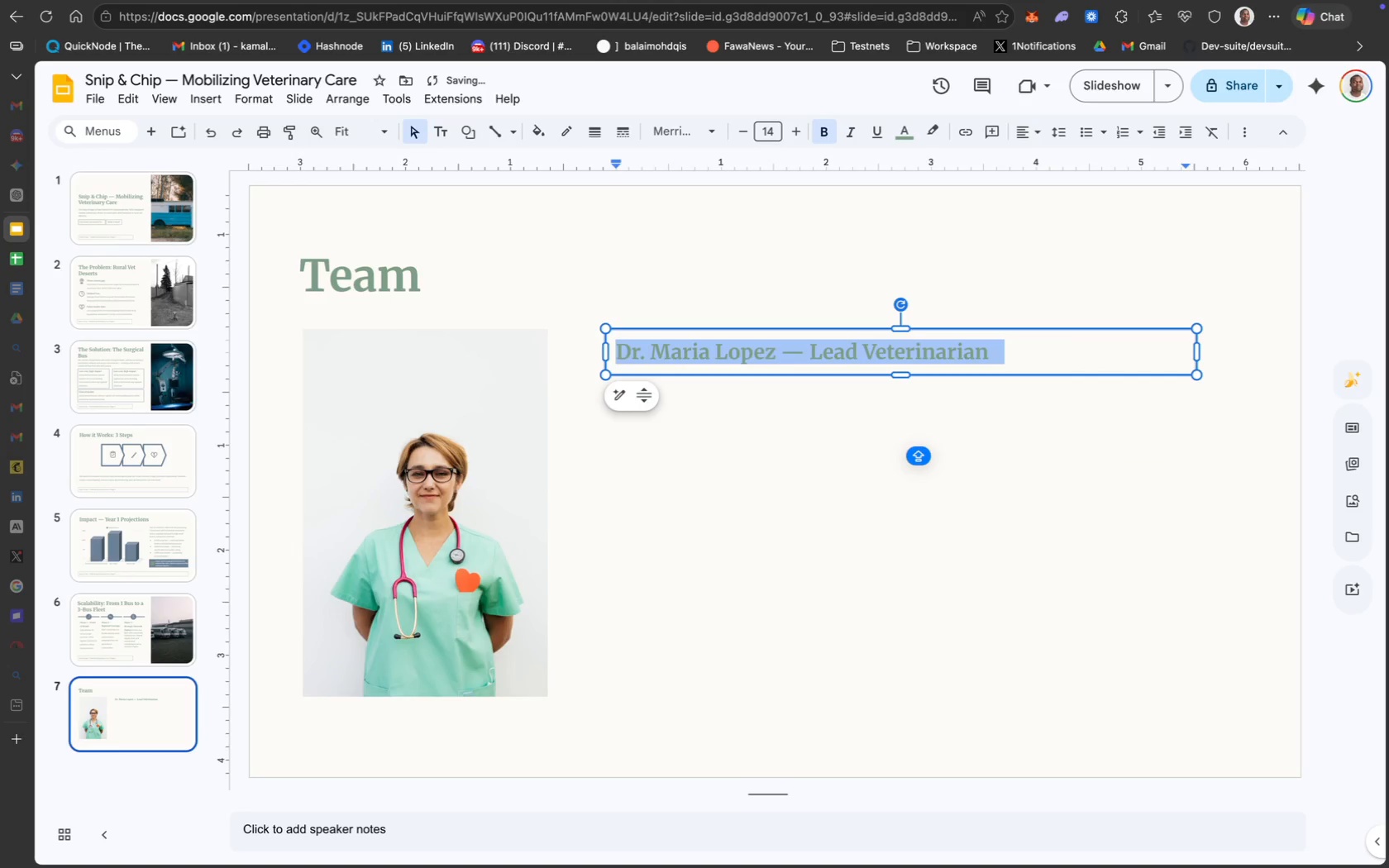 
left_click([1056, 446])
 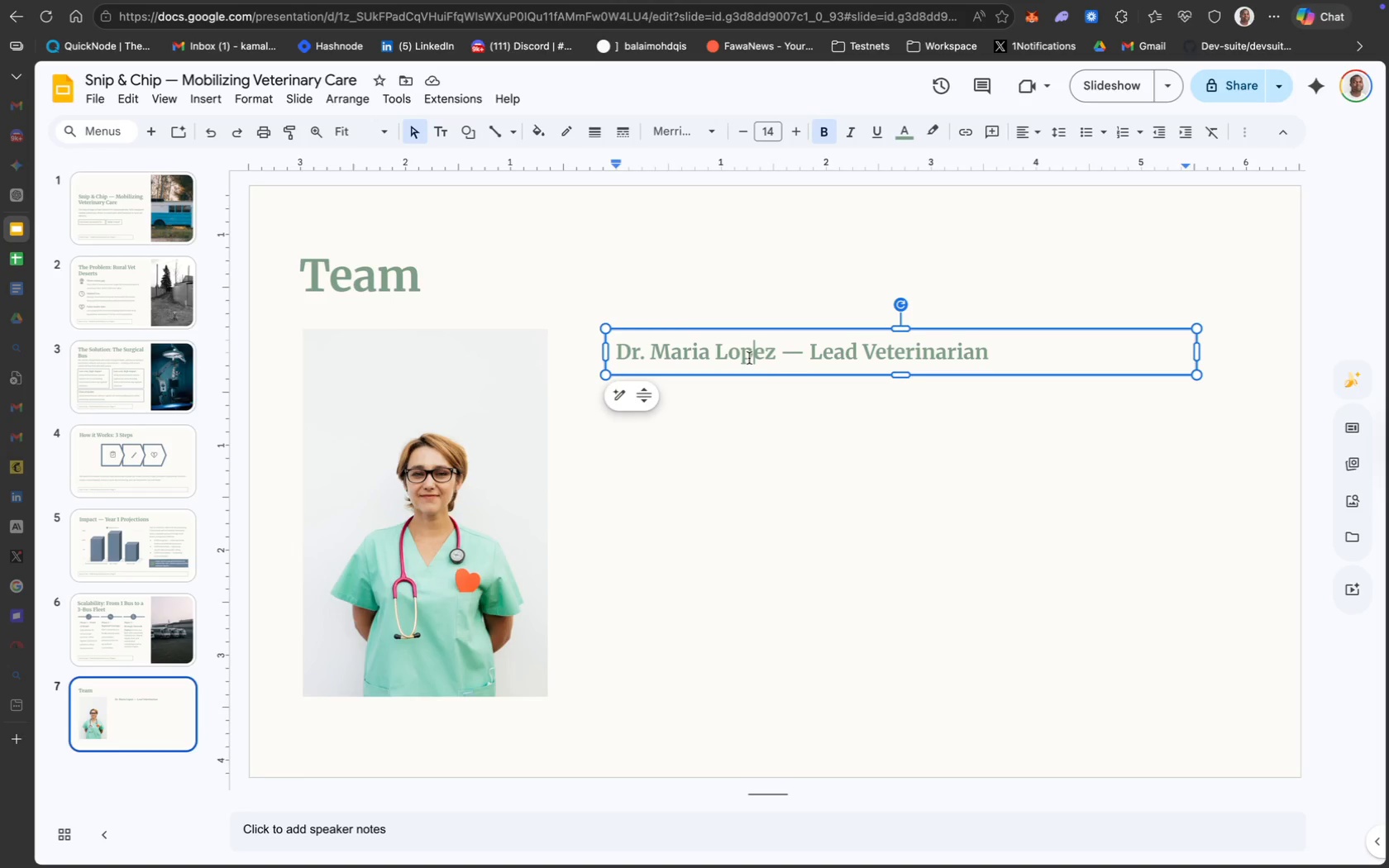 
left_click([709, 330])
 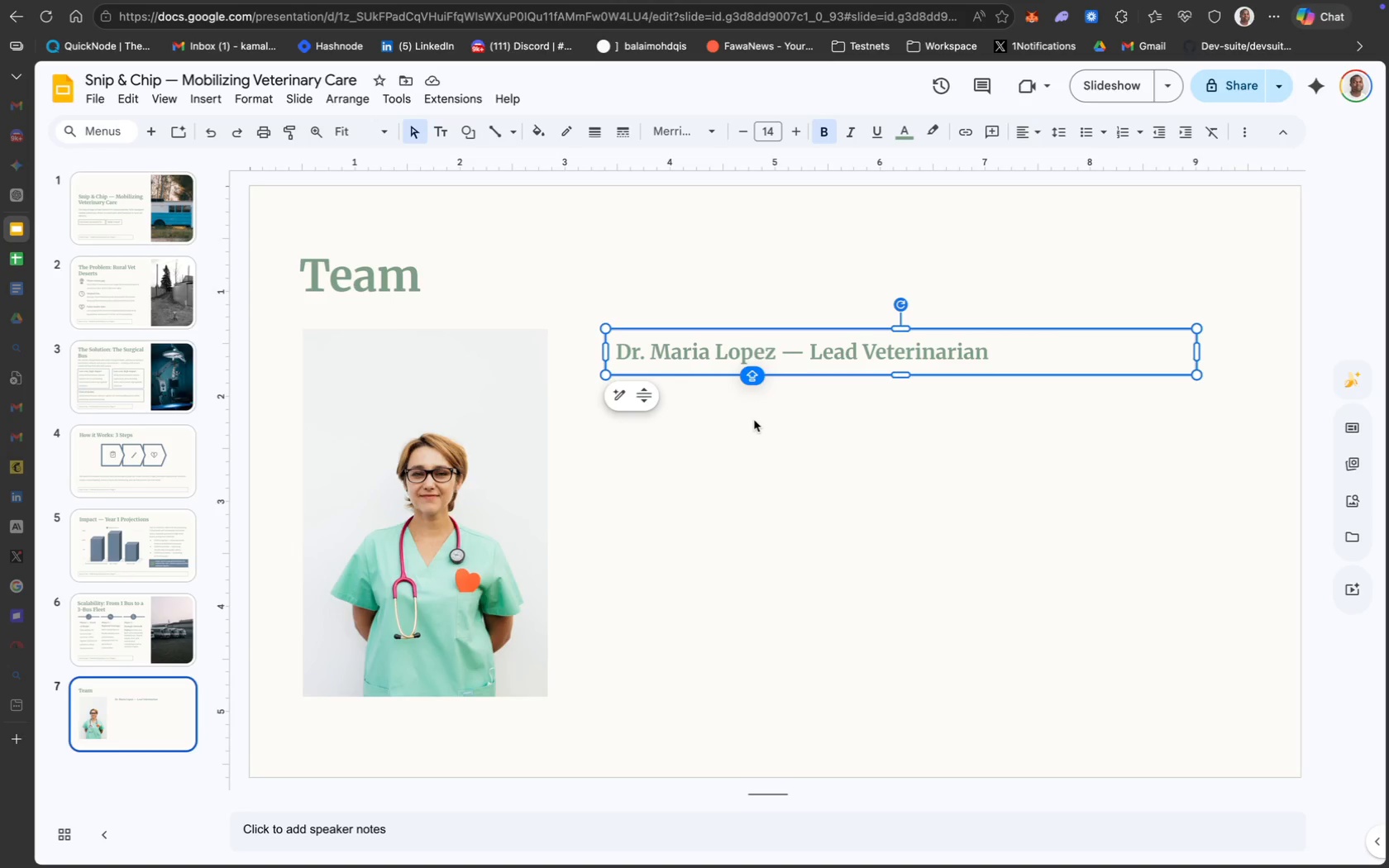 
wait(20.0)
 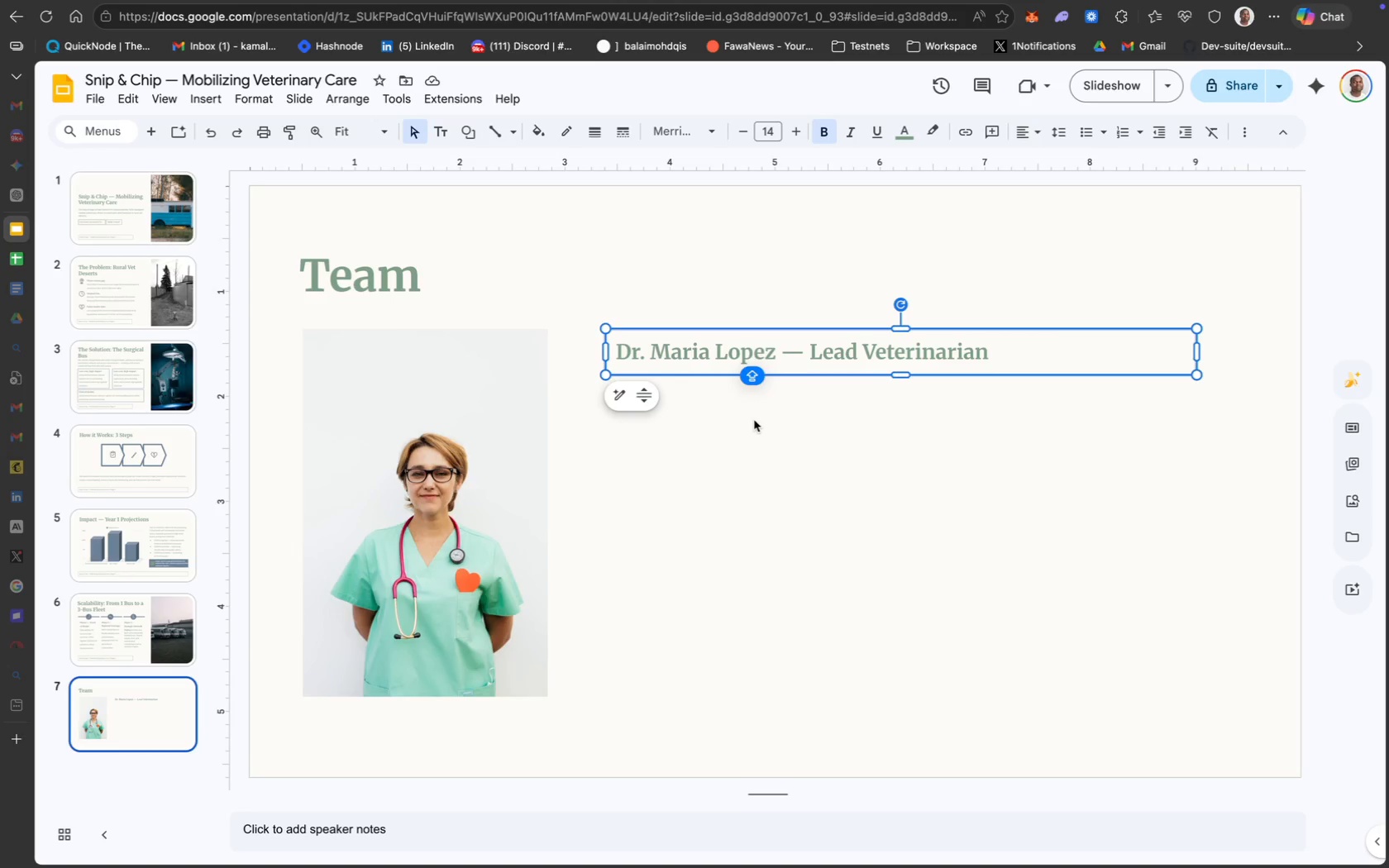 
left_click([774, 332])
 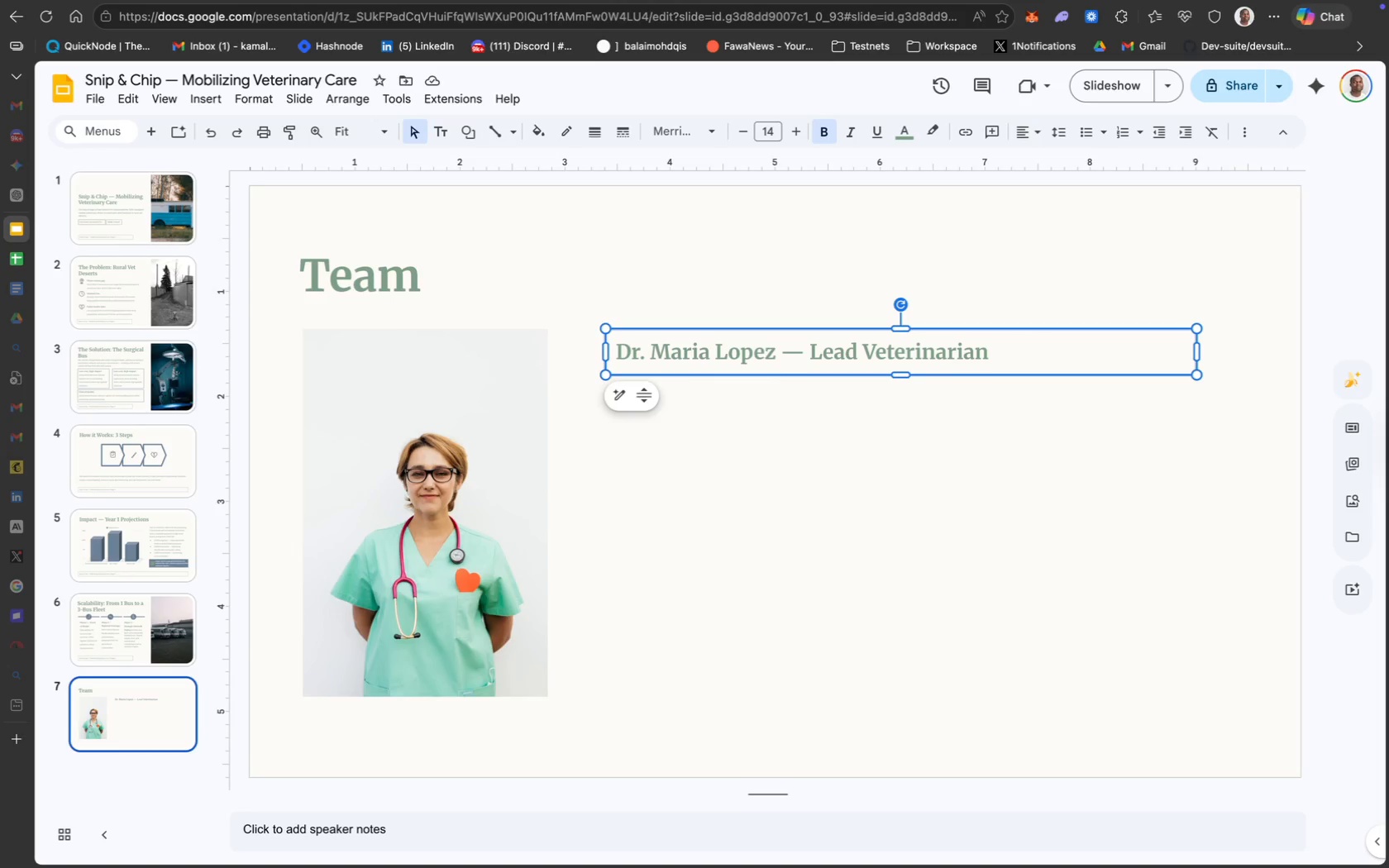 
key(ArrowUp)
 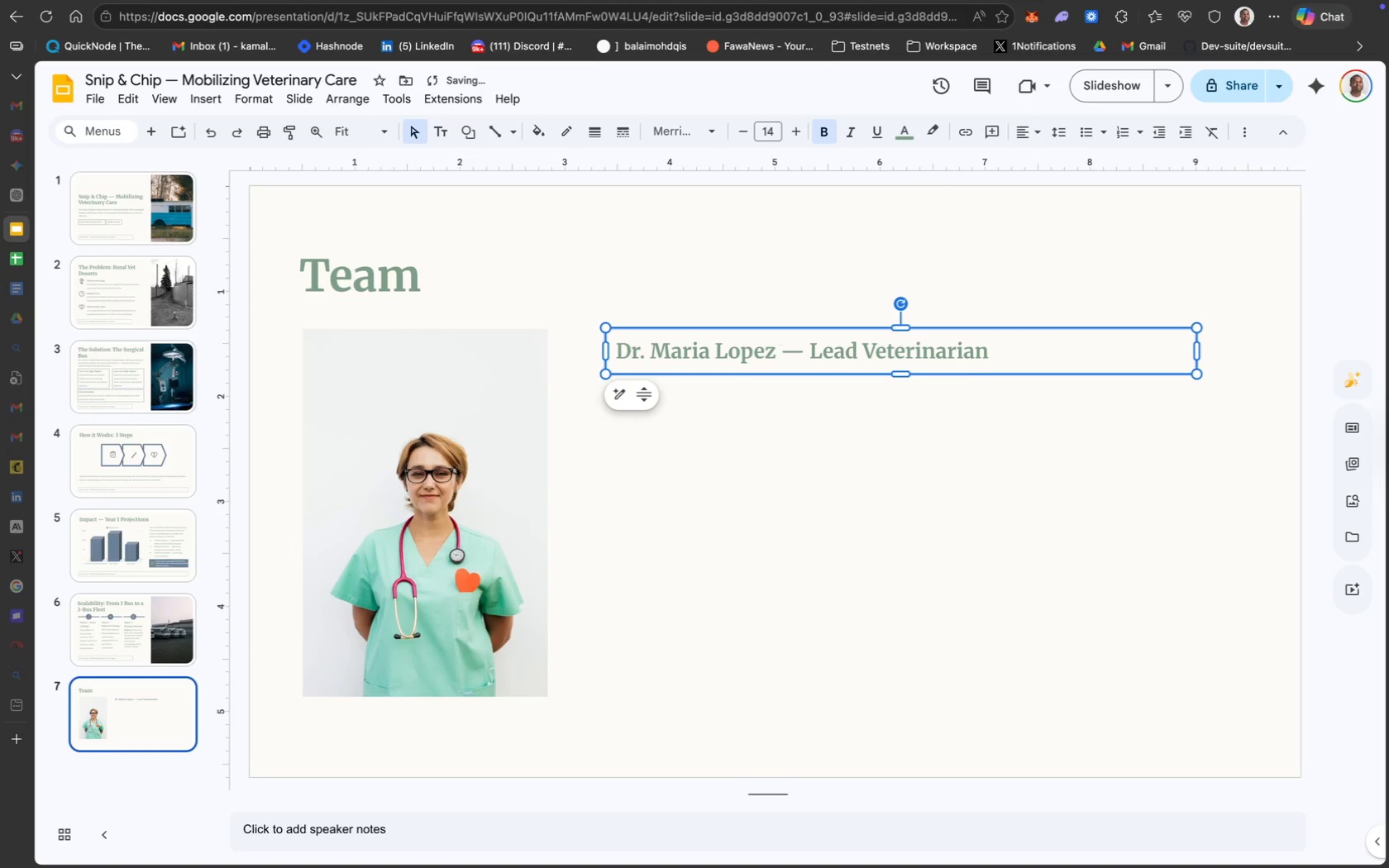 
key(ArrowUp)
 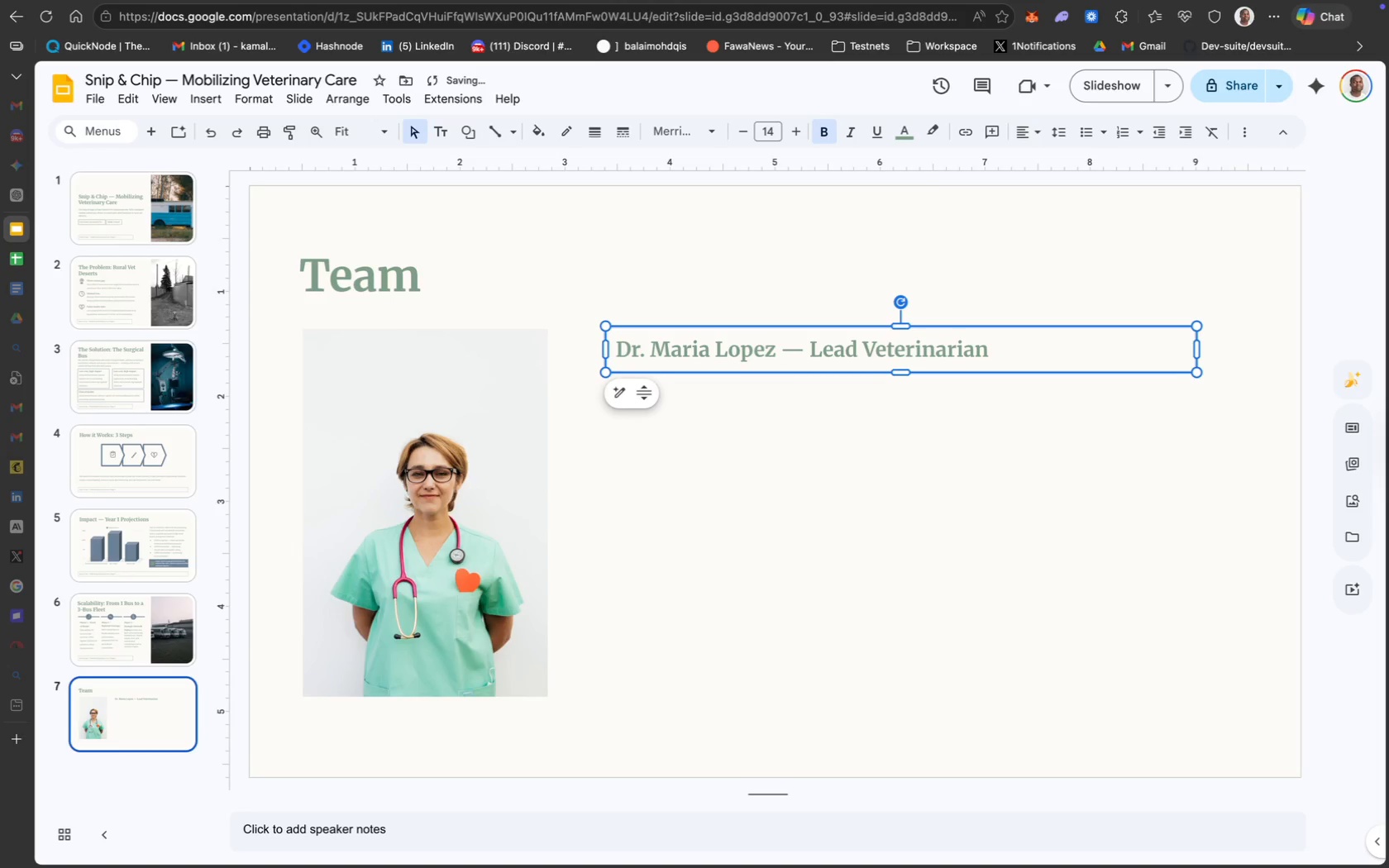 
key(ArrowUp)
 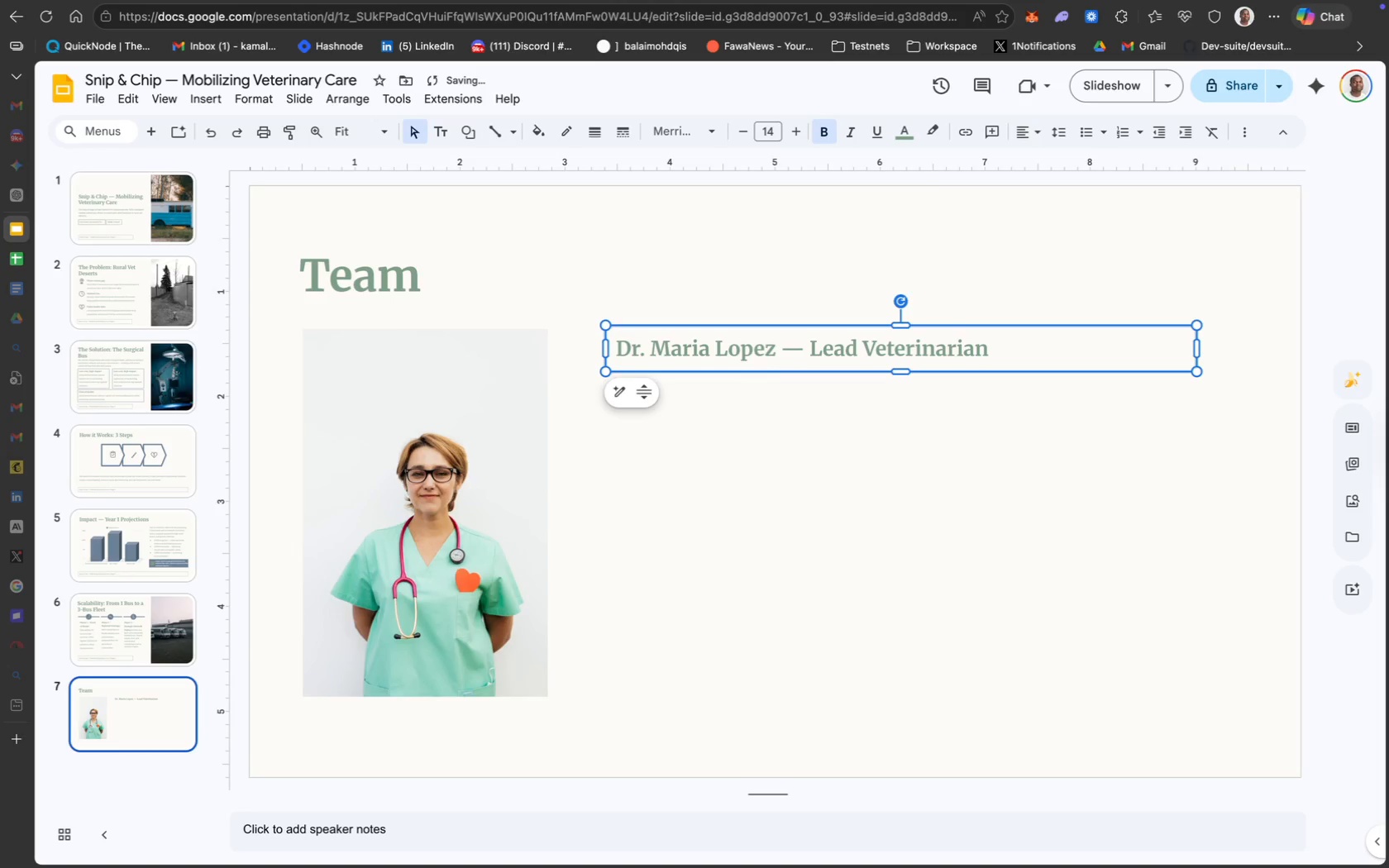 
key(ArrowUp)
 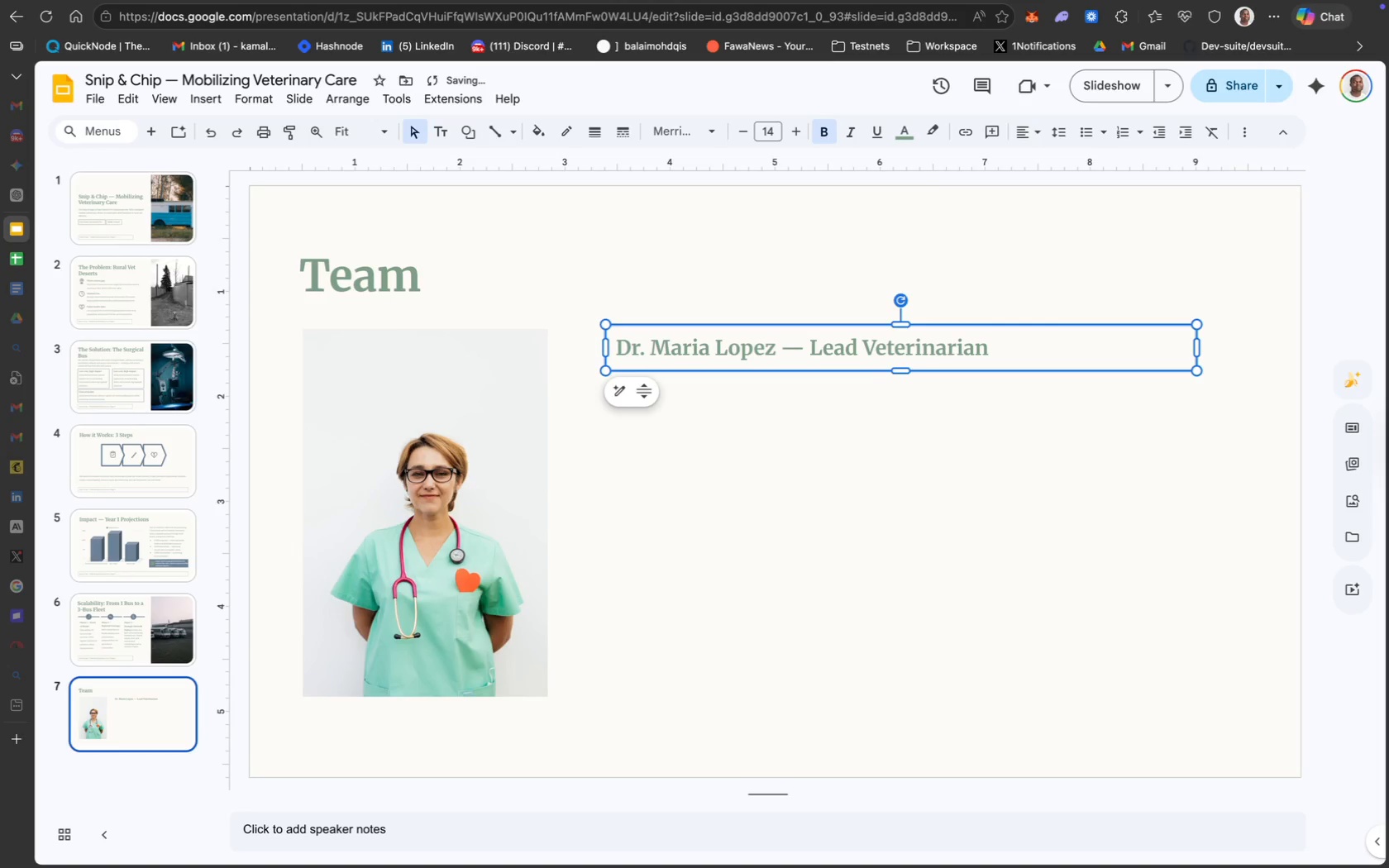 
key(ArrowUp)
 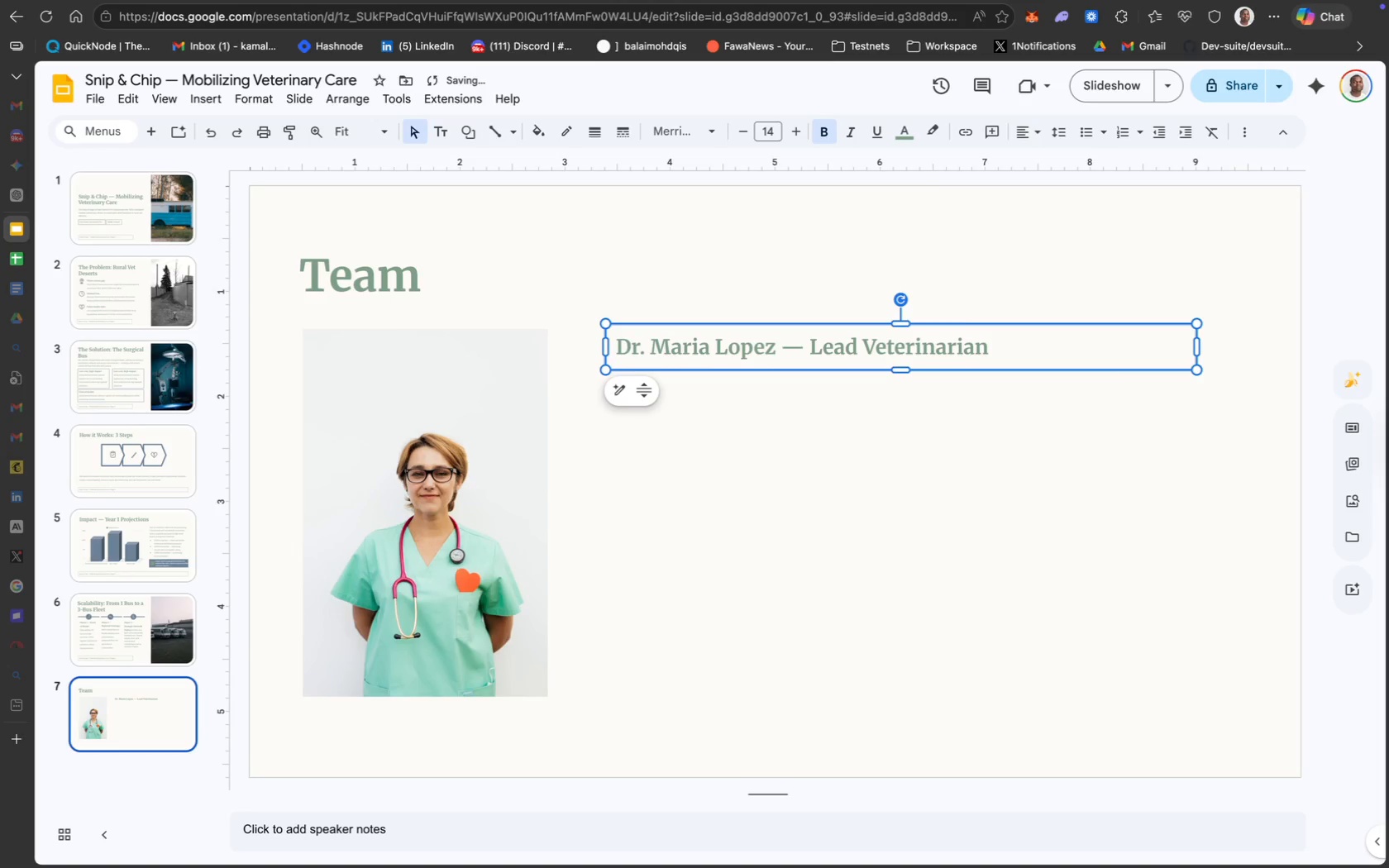 
key(ArrowUp)
 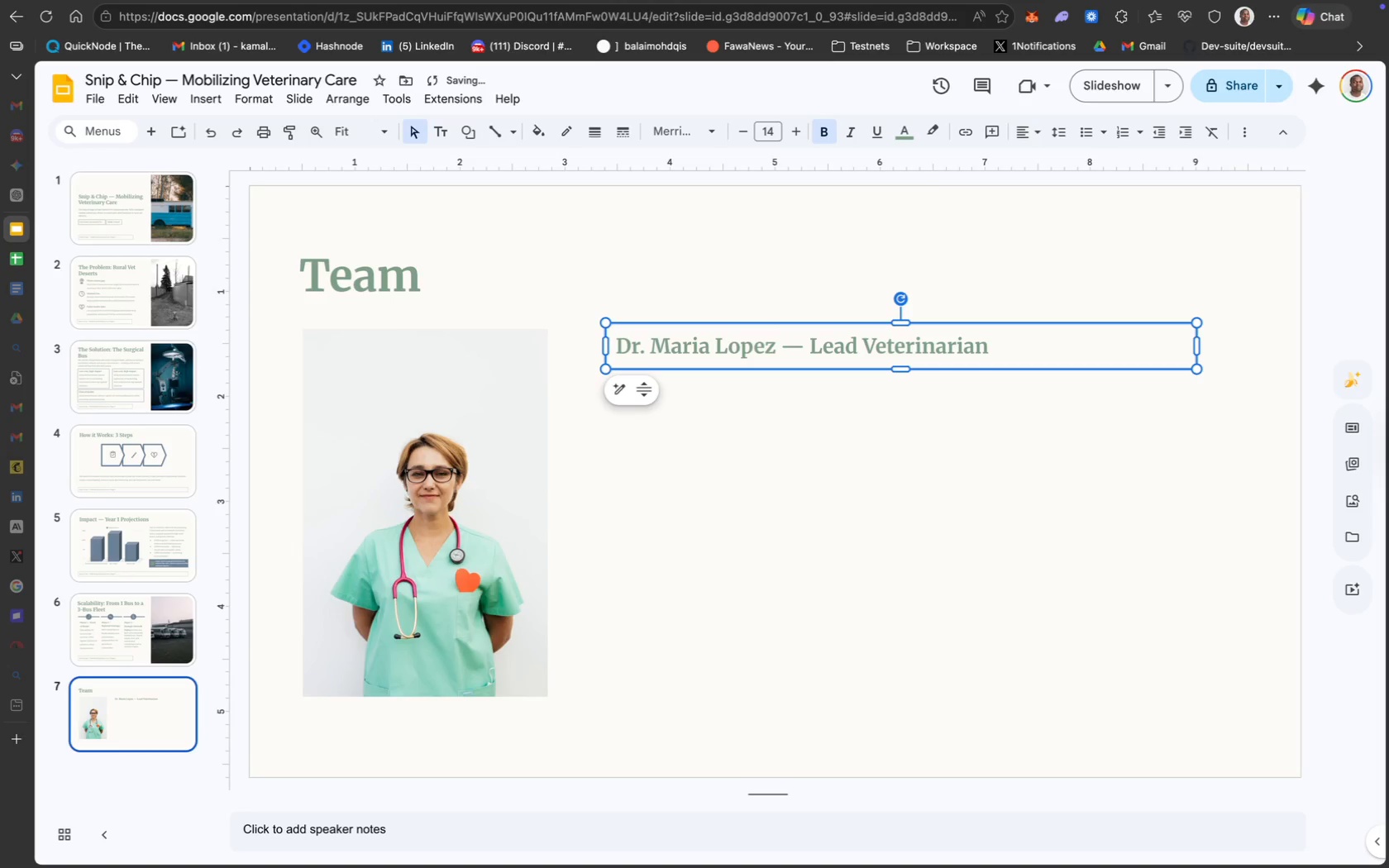 
key(ArrowUp)
 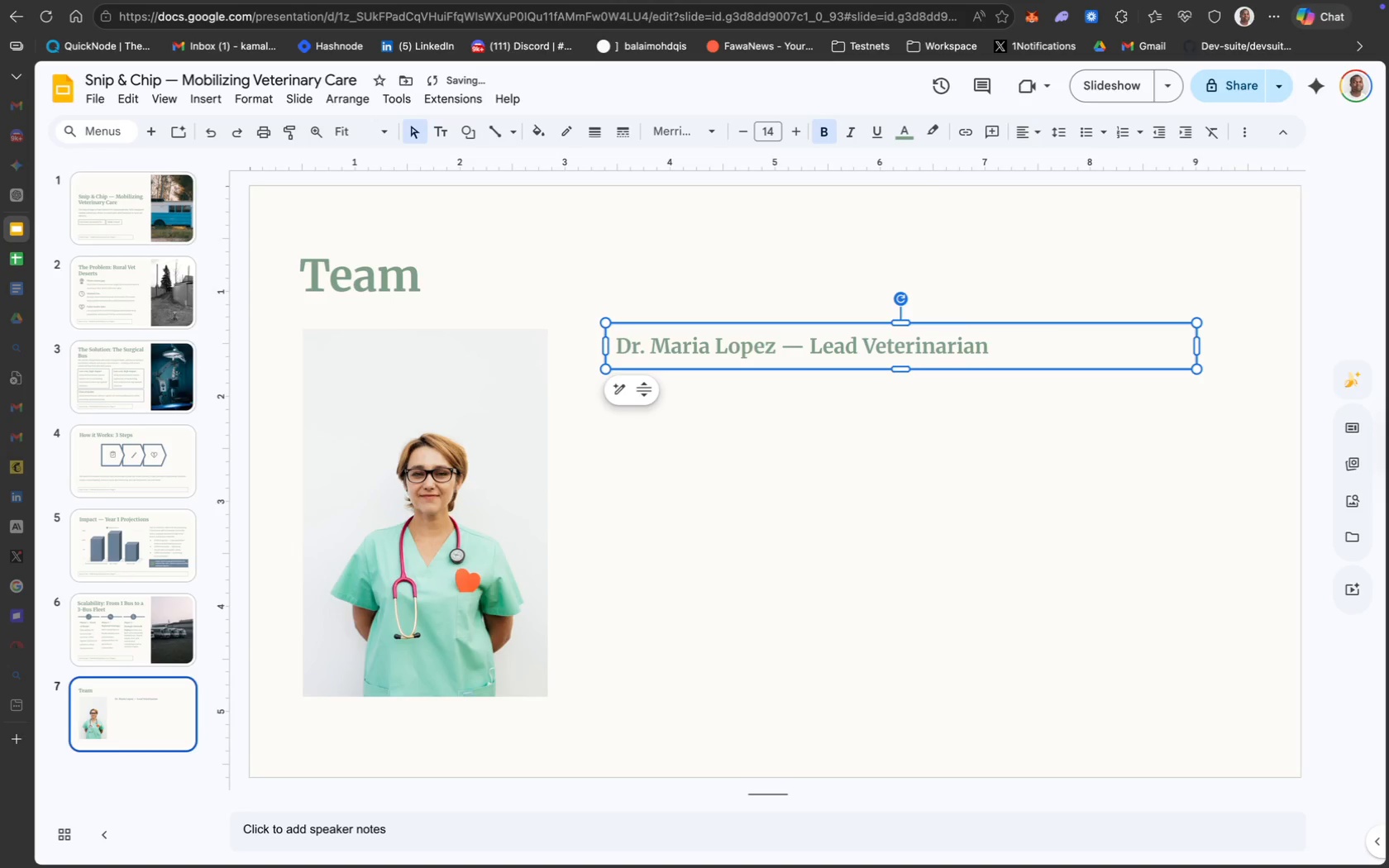 
key(ArrowUp)
 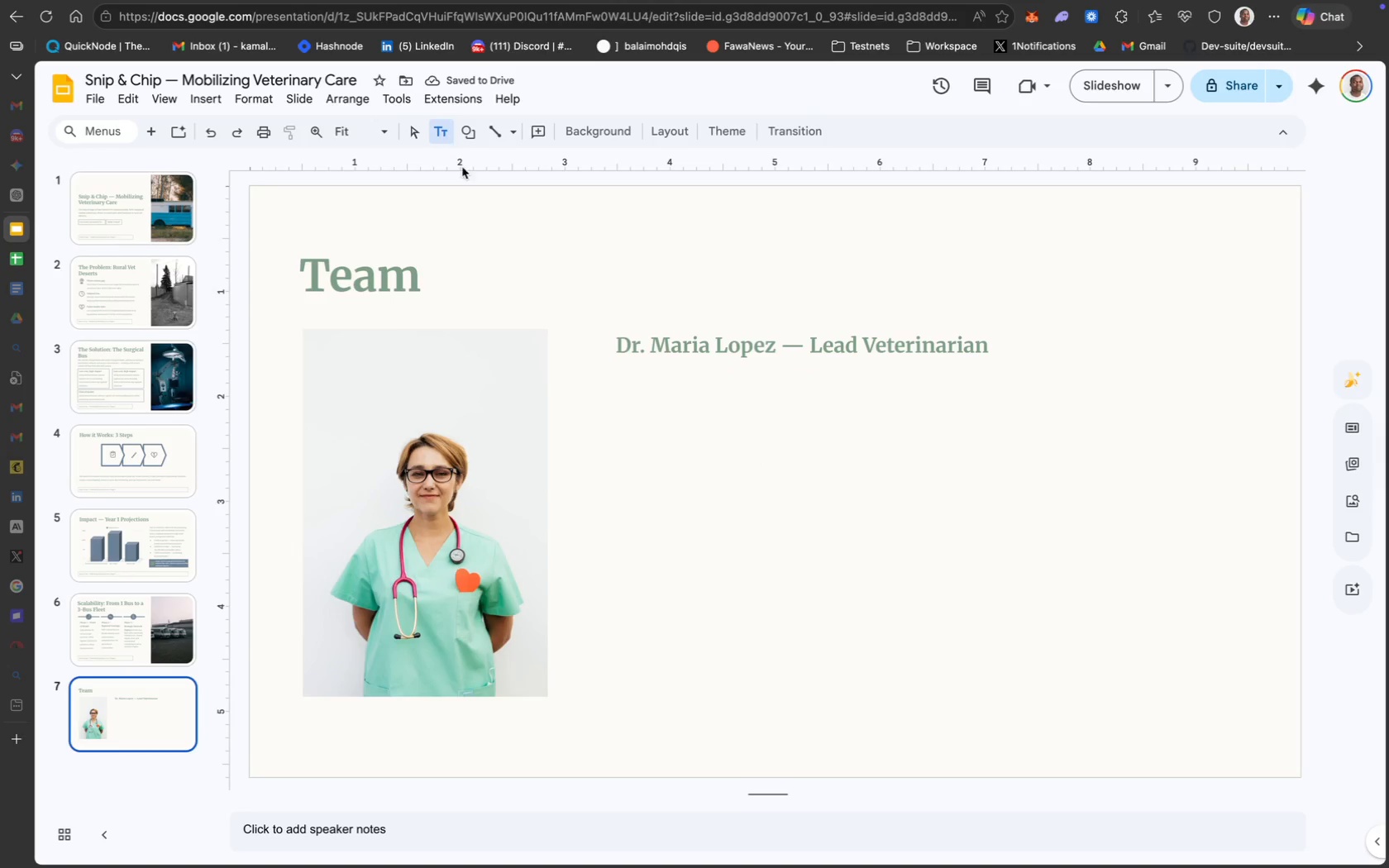 
left_click([611, 370])
 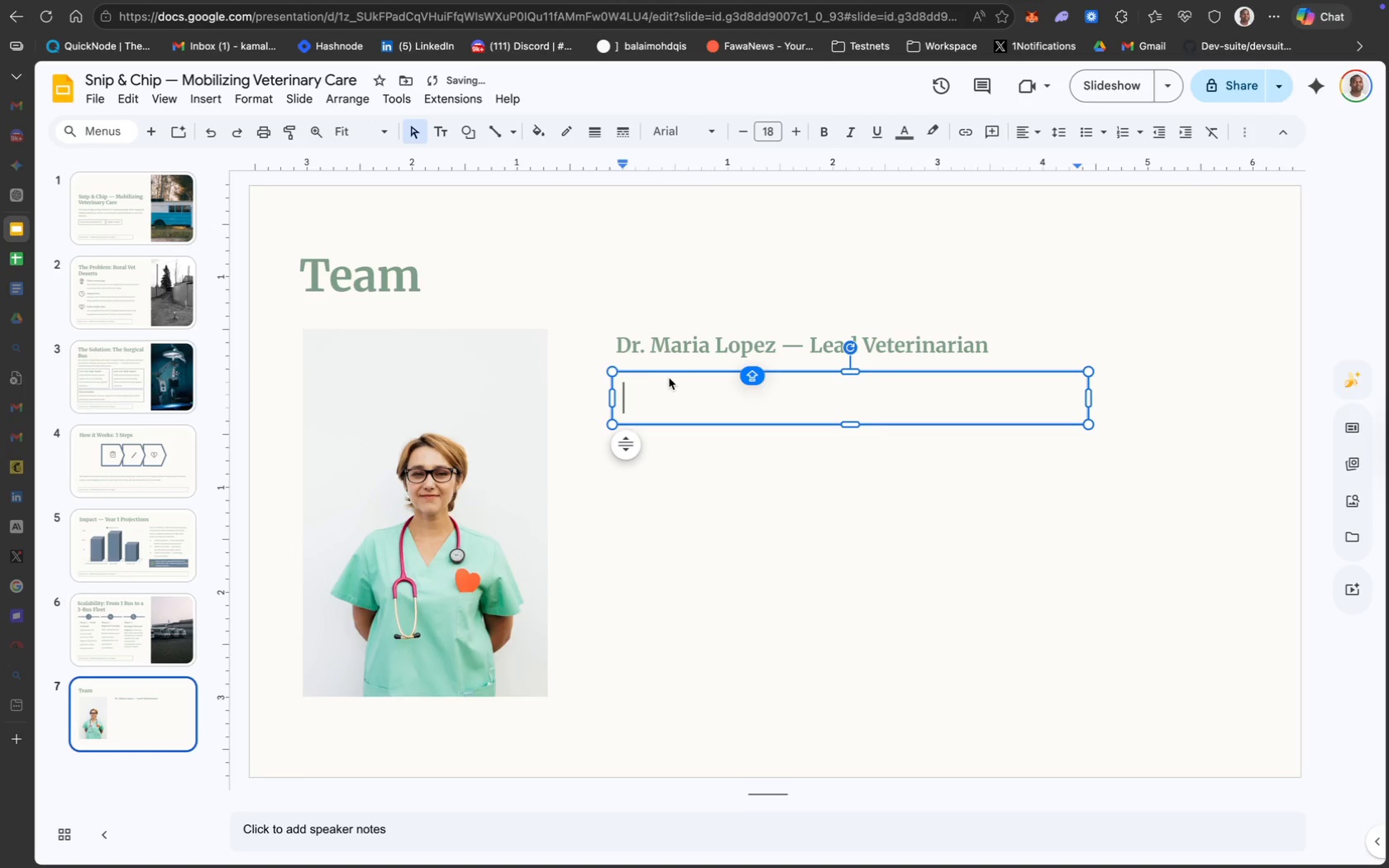 
left_click_drag(start_coordinate=[673, 371], to_coordinate=[667, 370])
 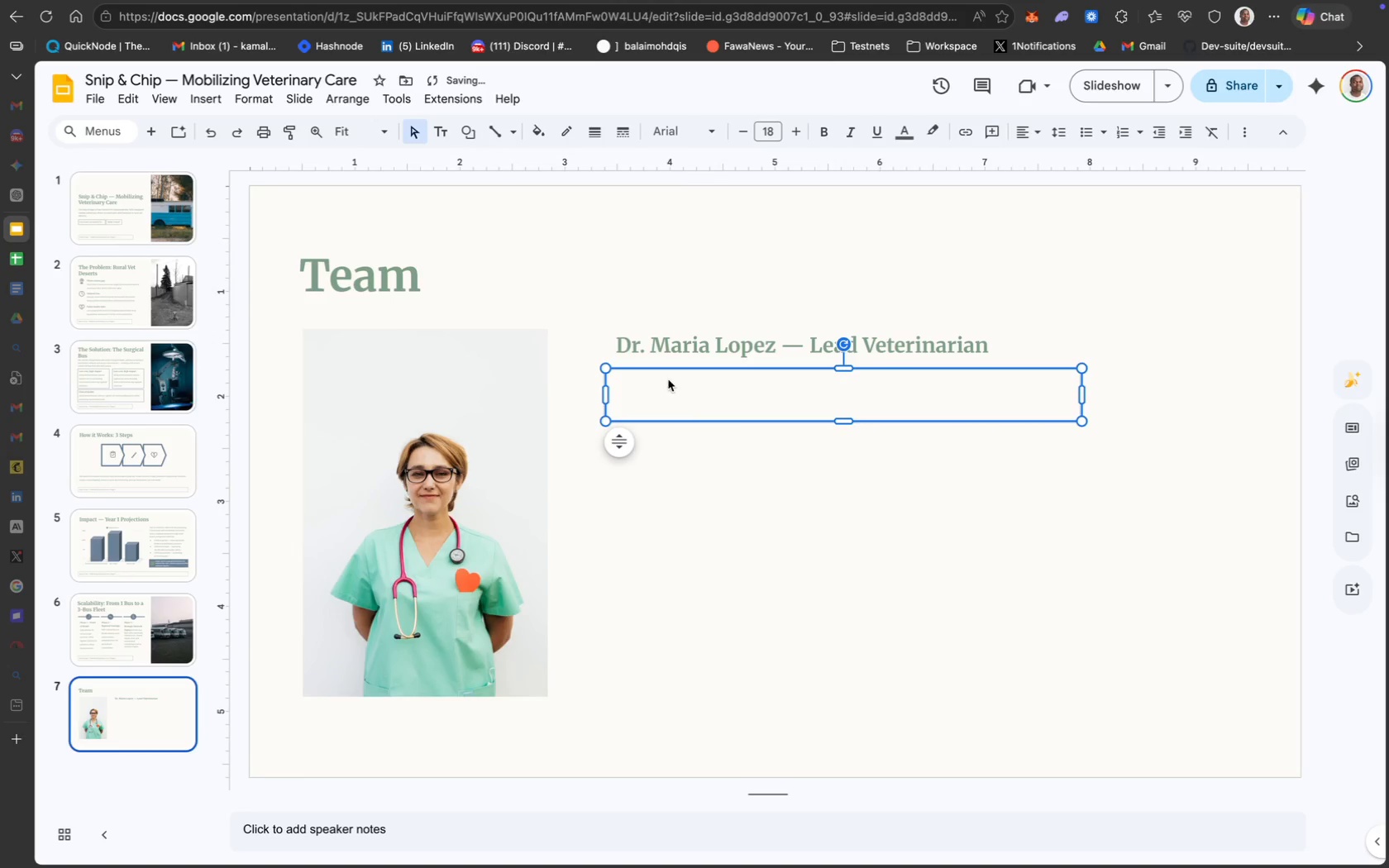 
double_click([668, 379])
 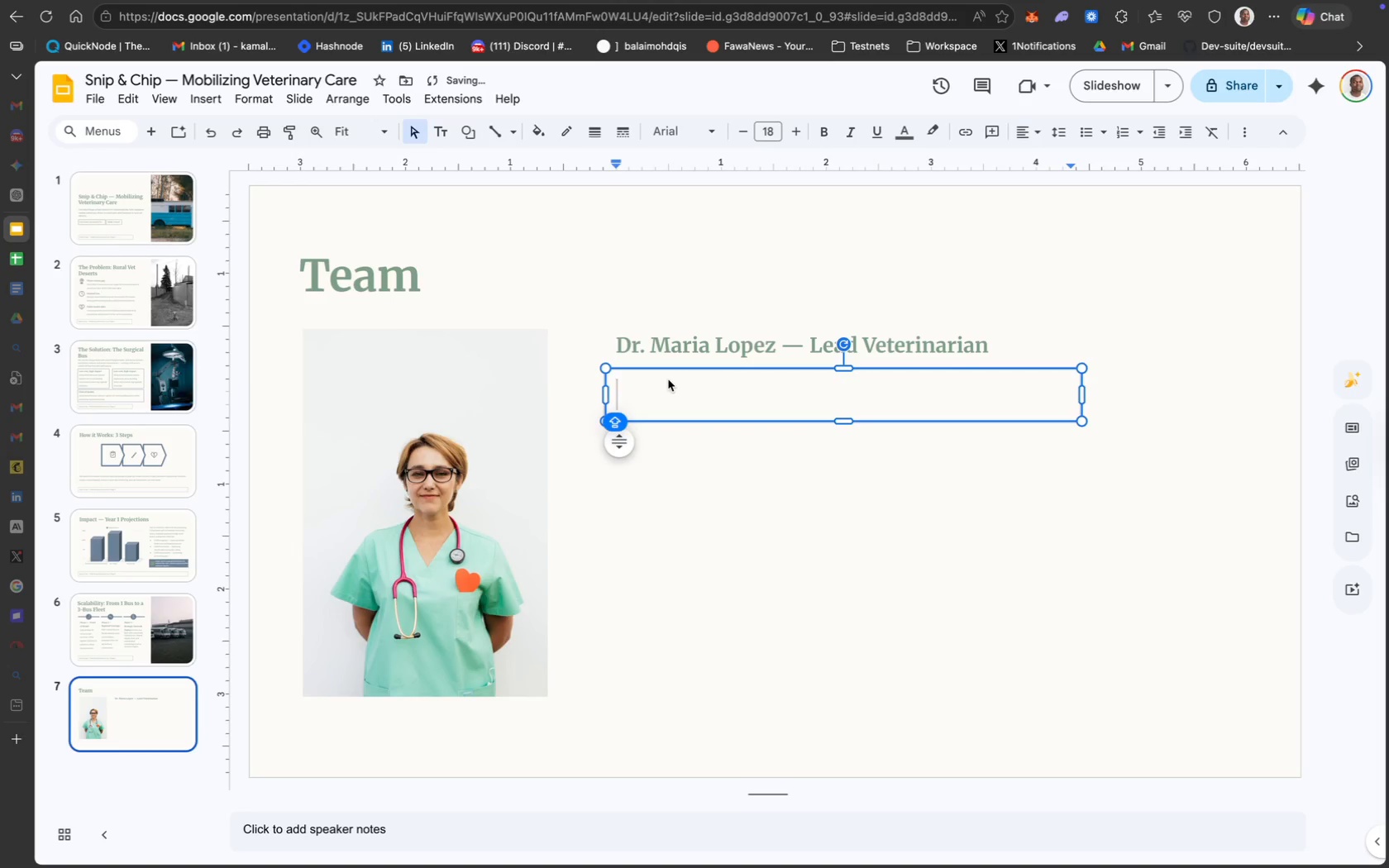 
key(CapsLock)
 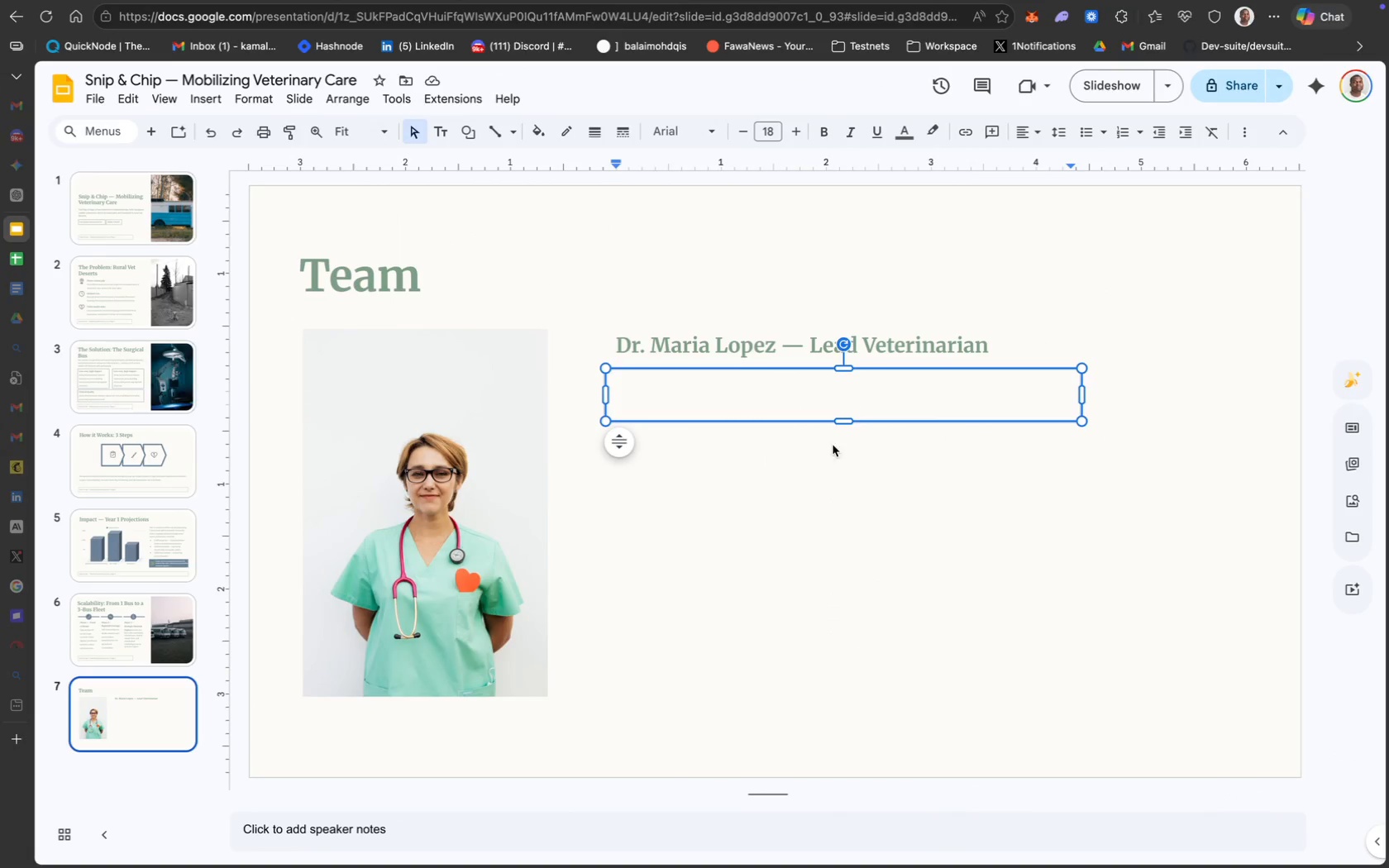 
wait(5.64)
 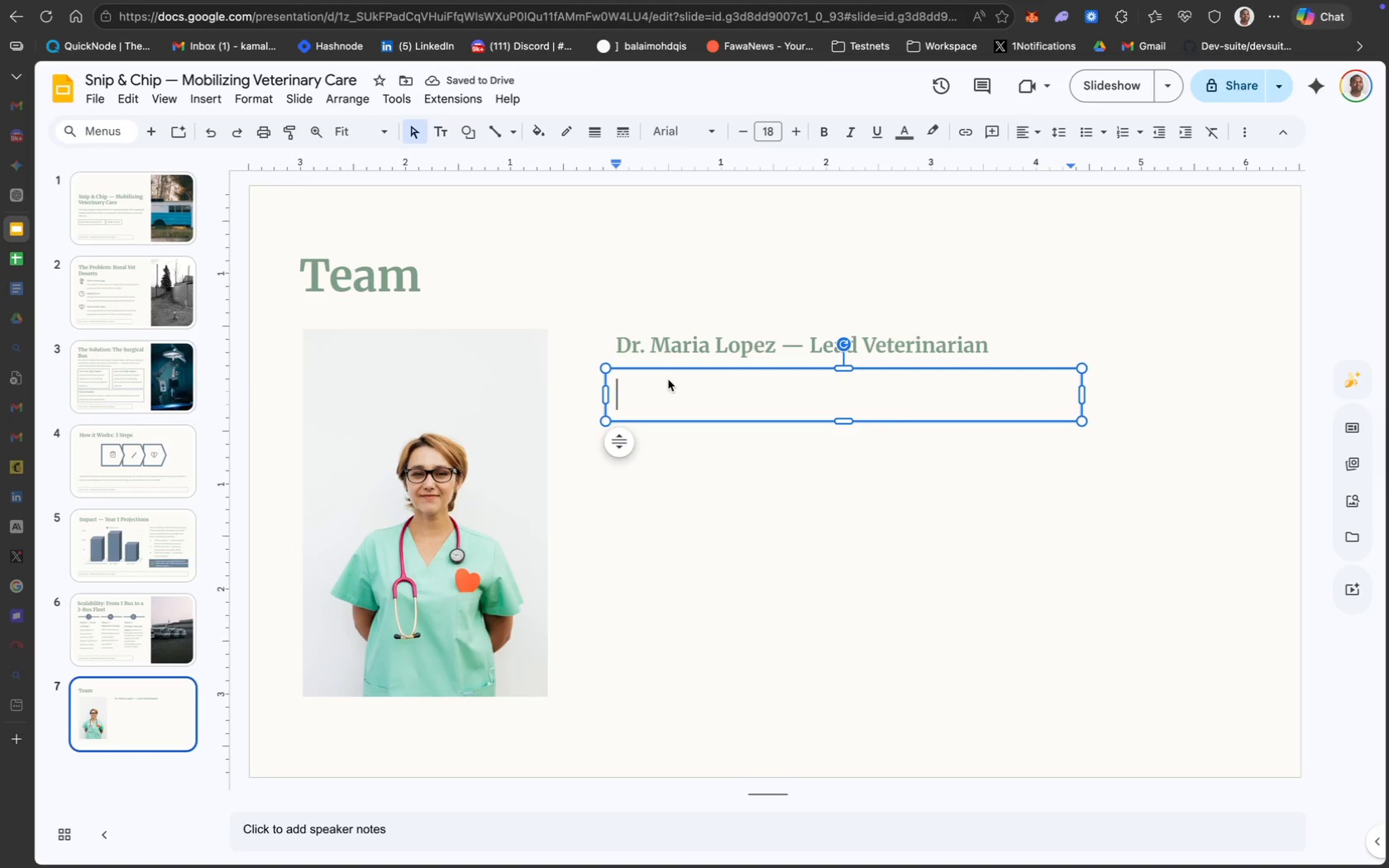 
left_click_drag(start_coordinate=[1083, 398], to_coordinate=[1248, 399])
 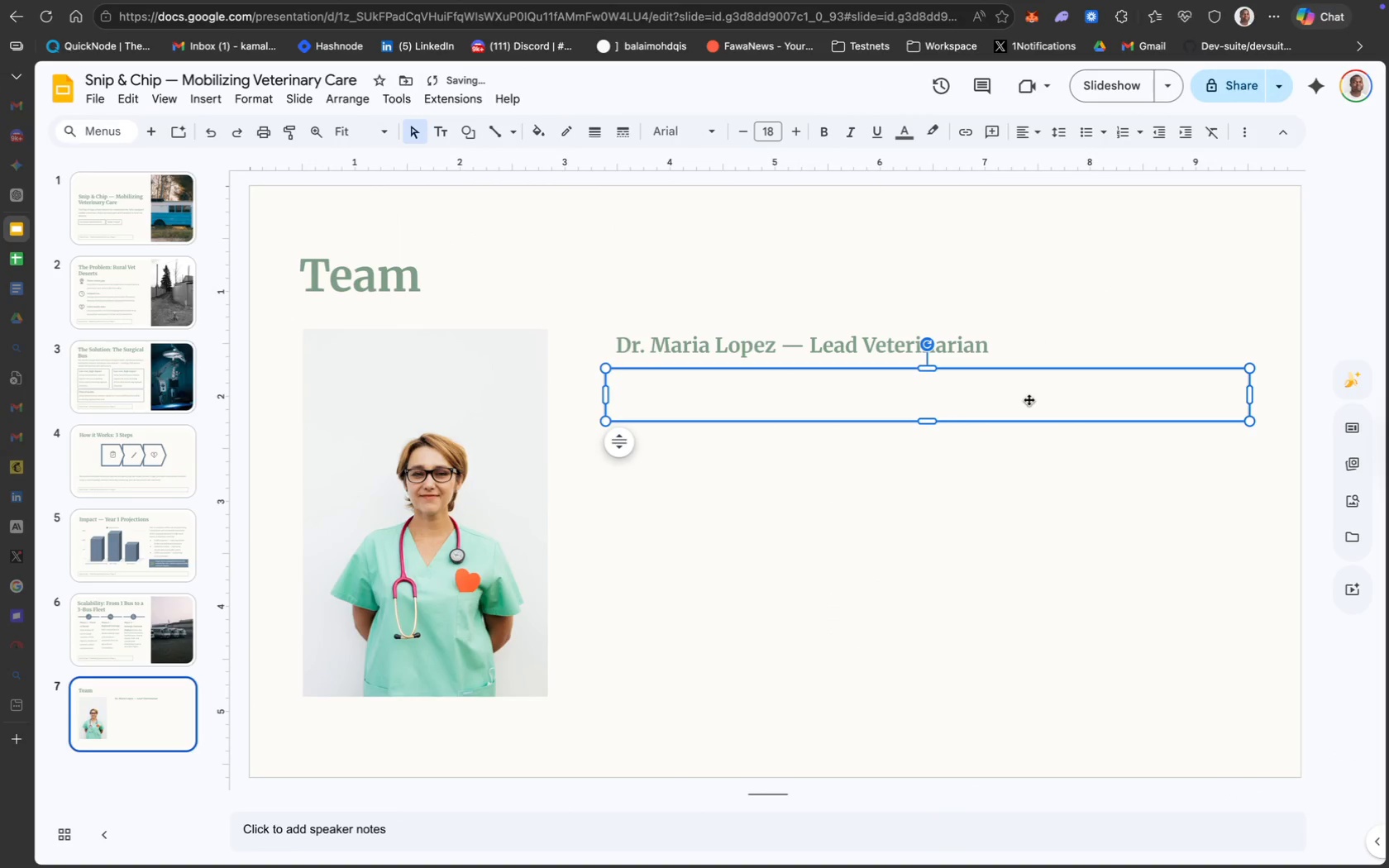 
double_click([1029, 399])
 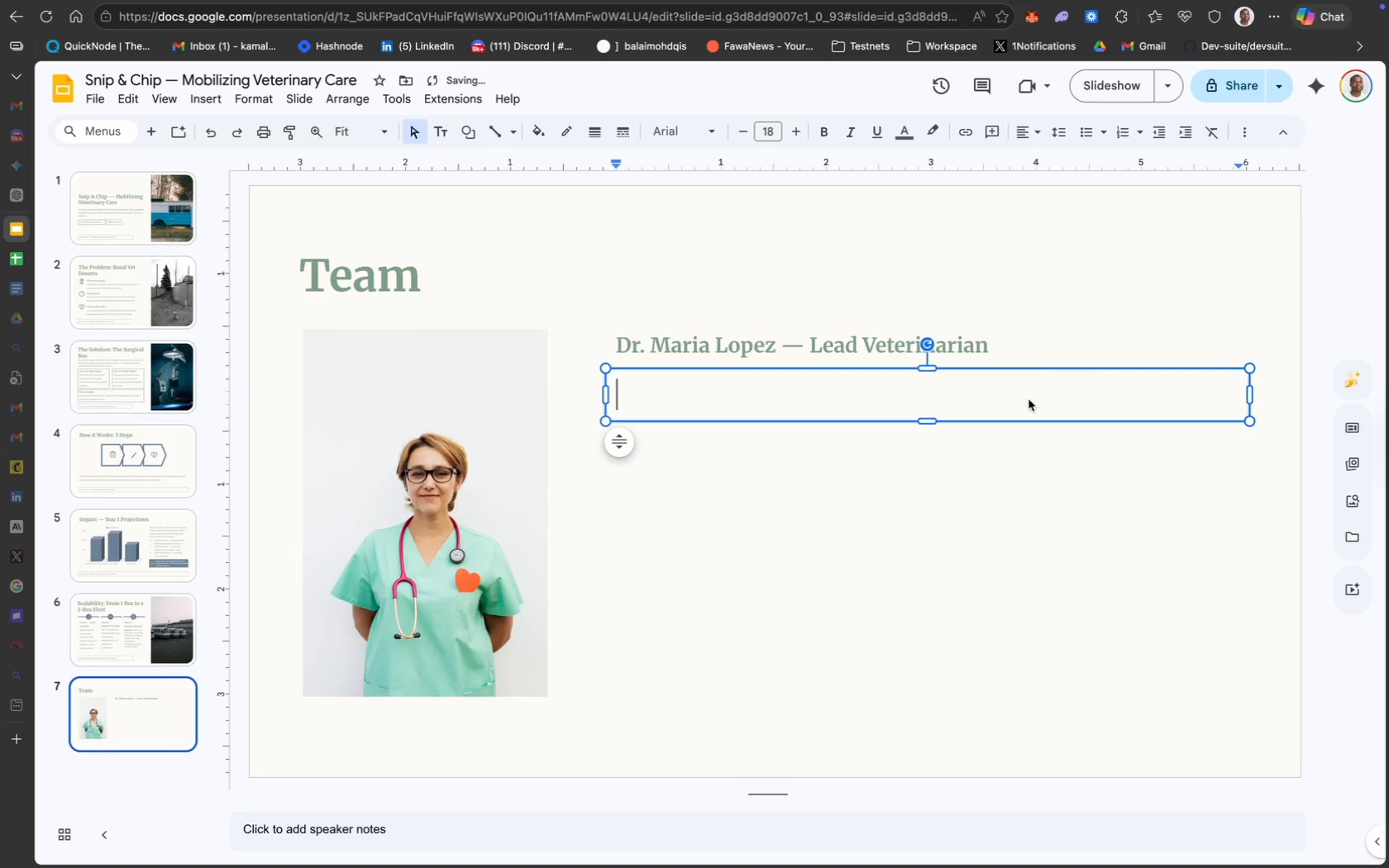 
key(CapsLock)
 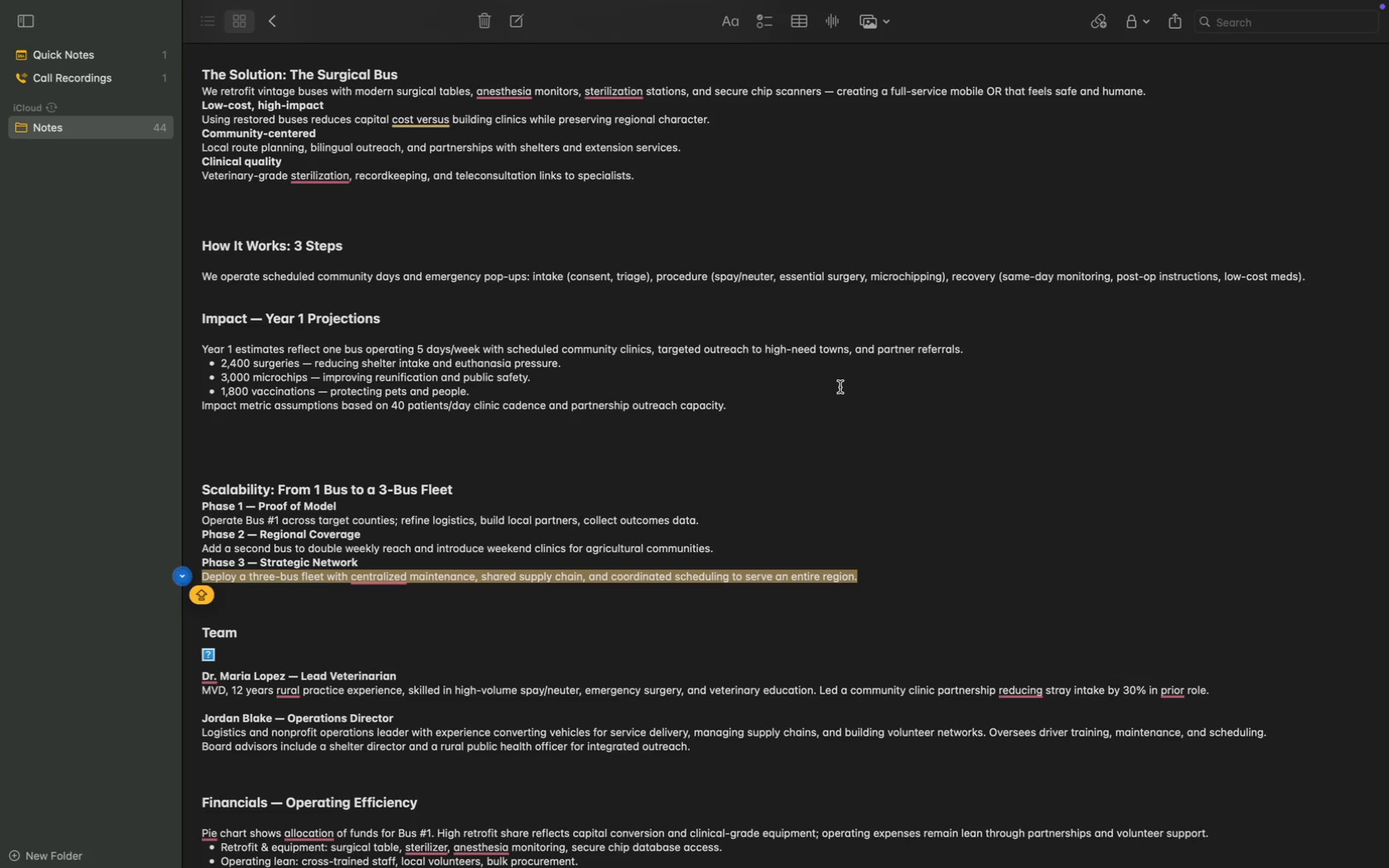 
wait(41.62)
 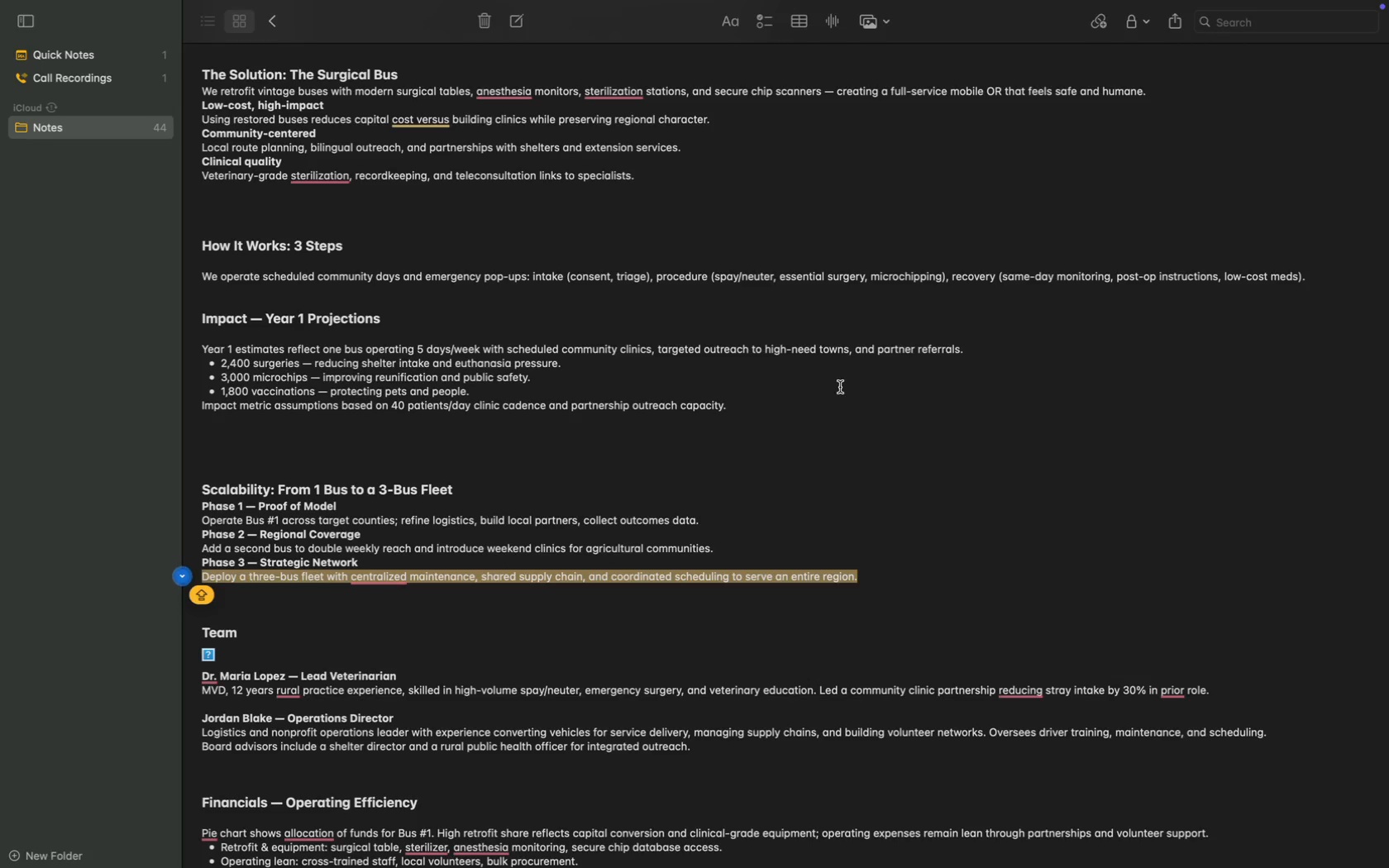 
scroll: coordinate [685, 320], scroll_direction: up, amount: 28.0
 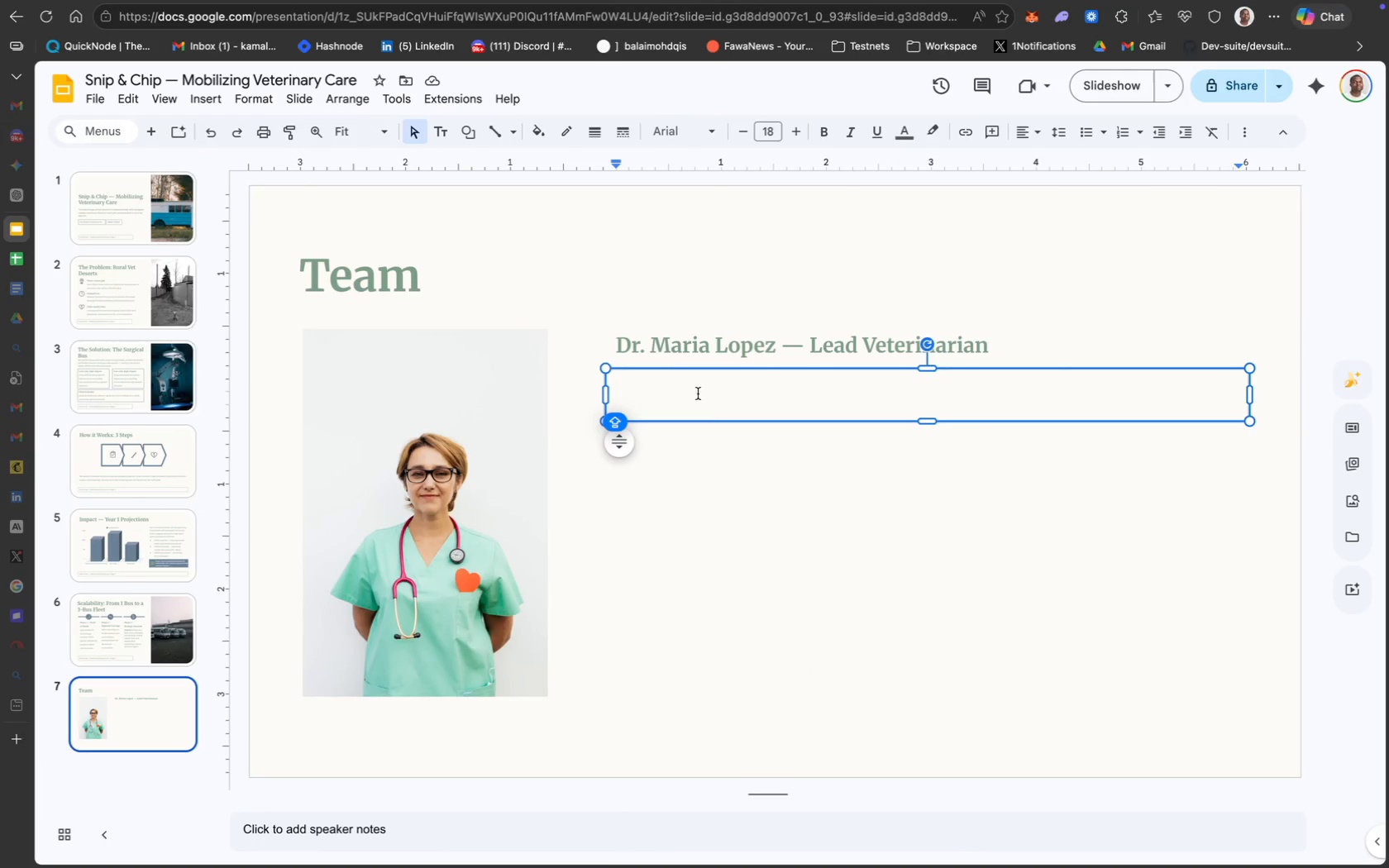 
key(M)
 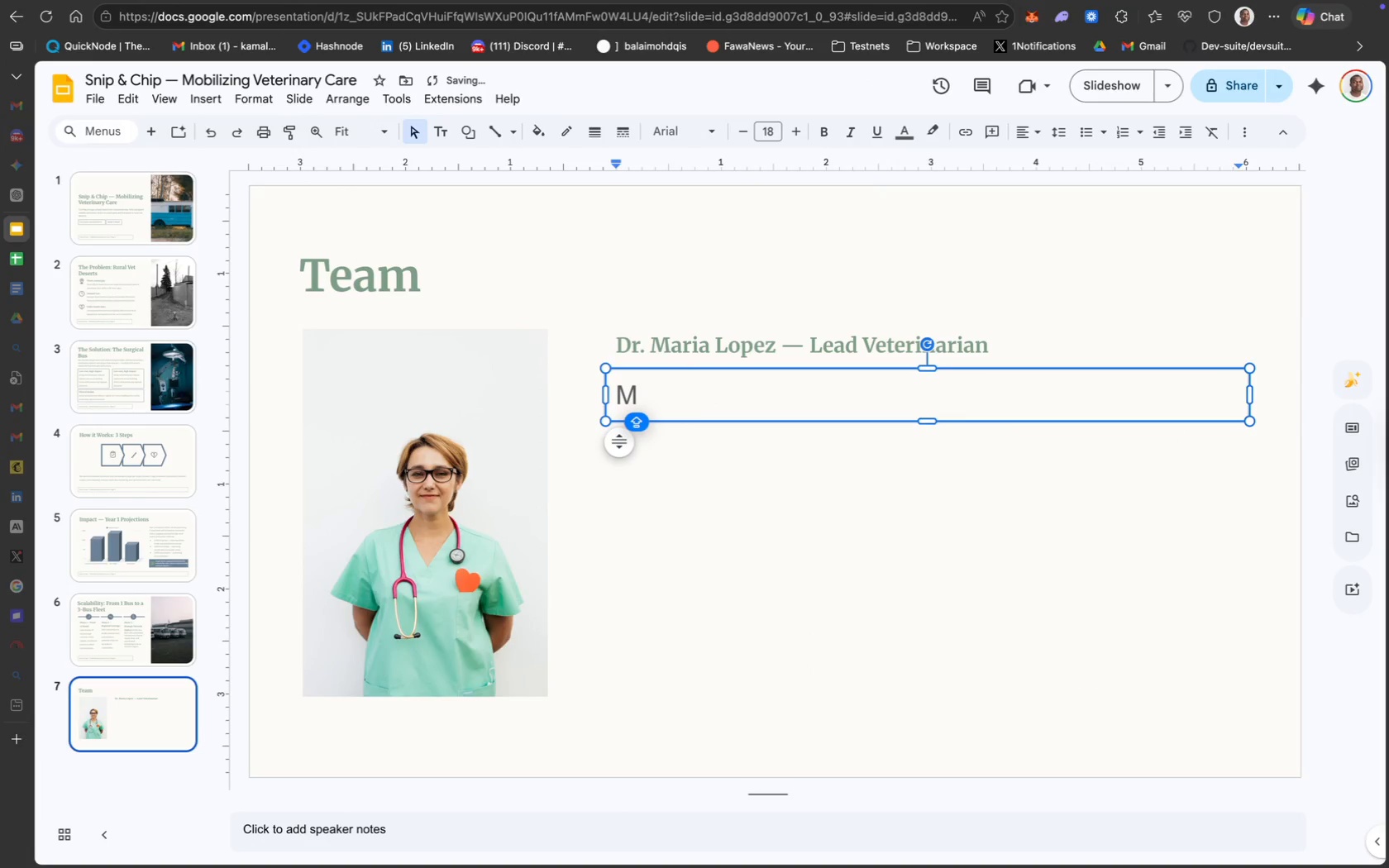 
key(Backspace)
 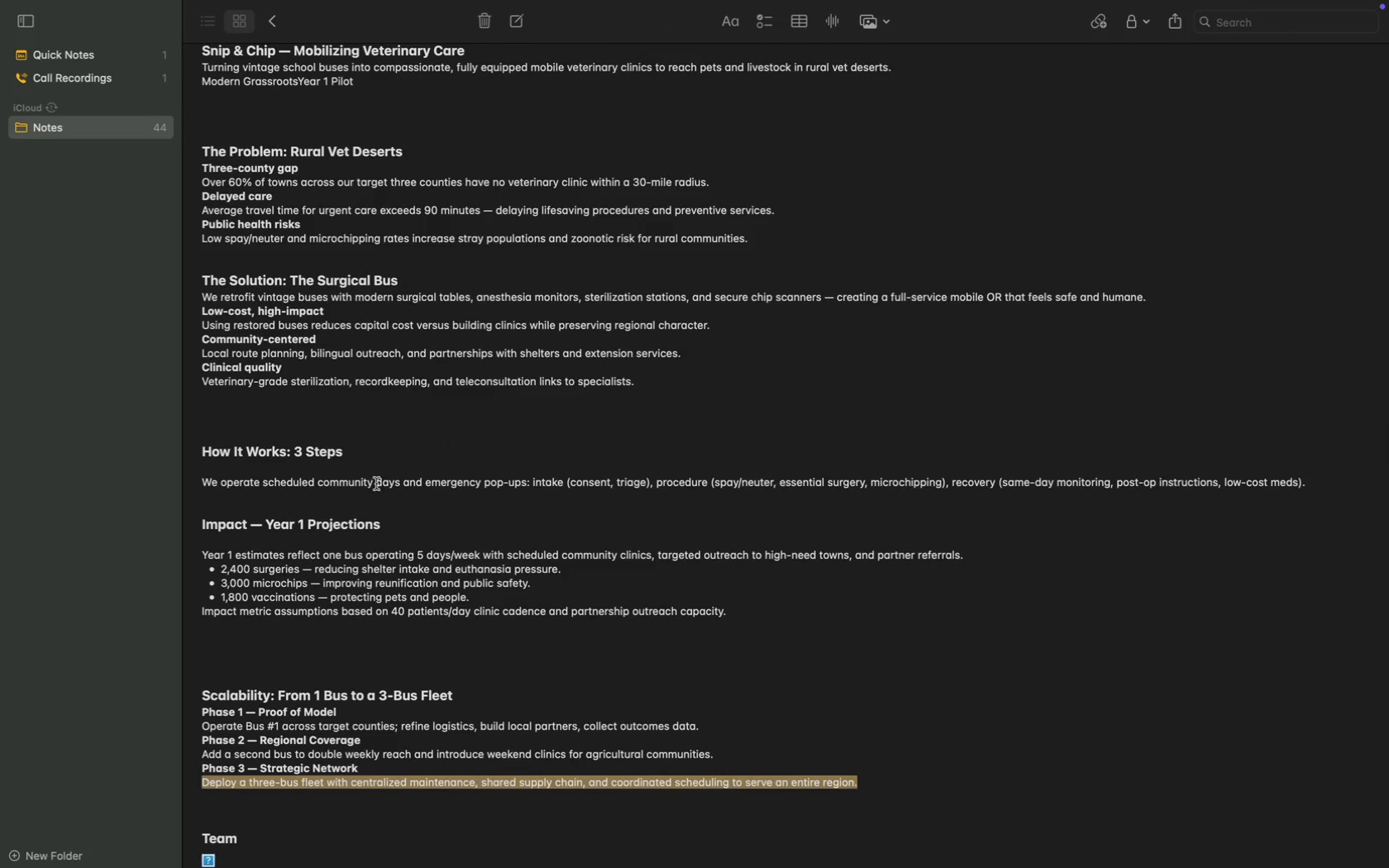 
scroll: coordinate [288, 687], scroll_direction: down, amount: 65.0
 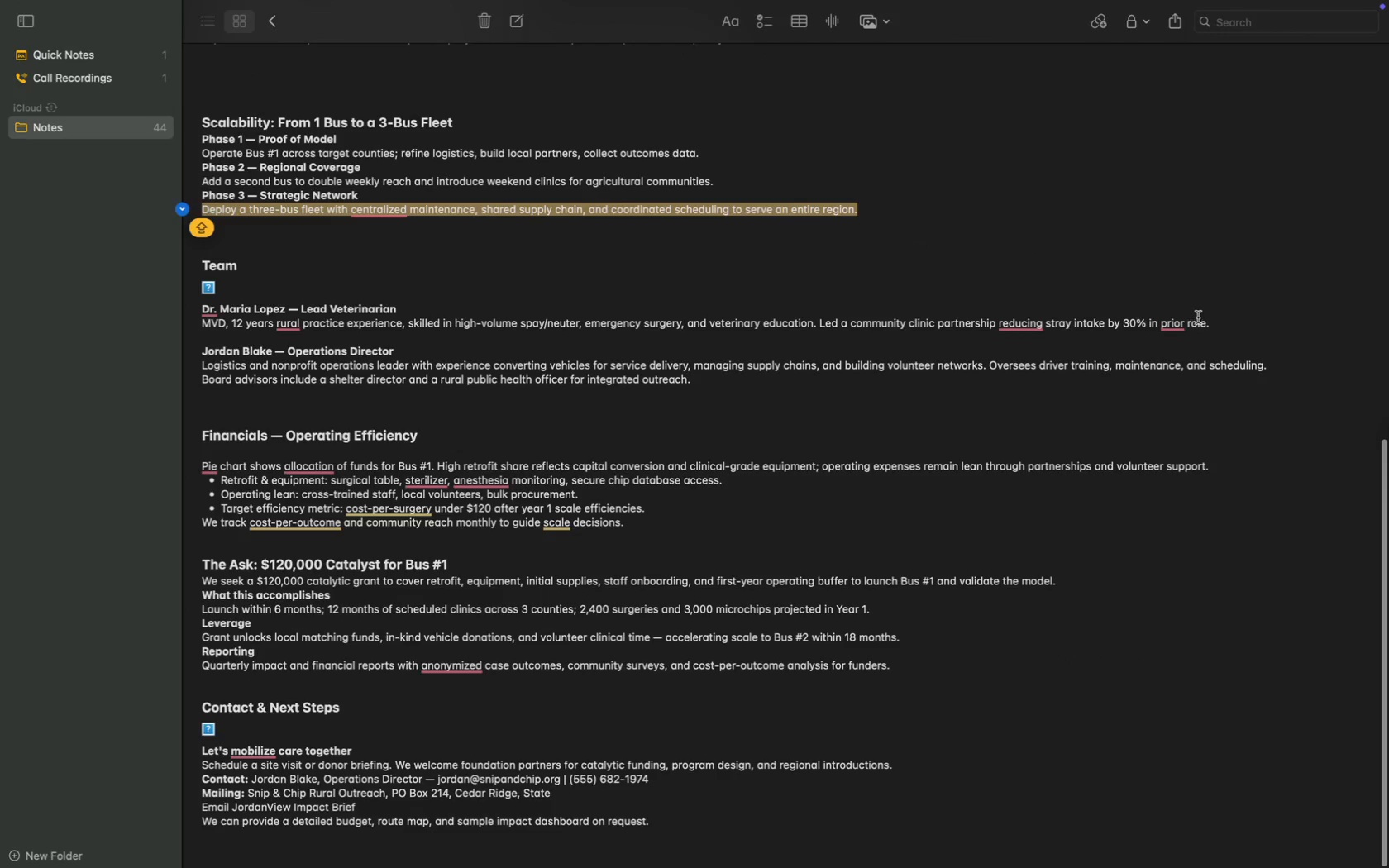 
left_click_drag(start_coordinate=[1220, 323], to_coordinate=[197, 325])
 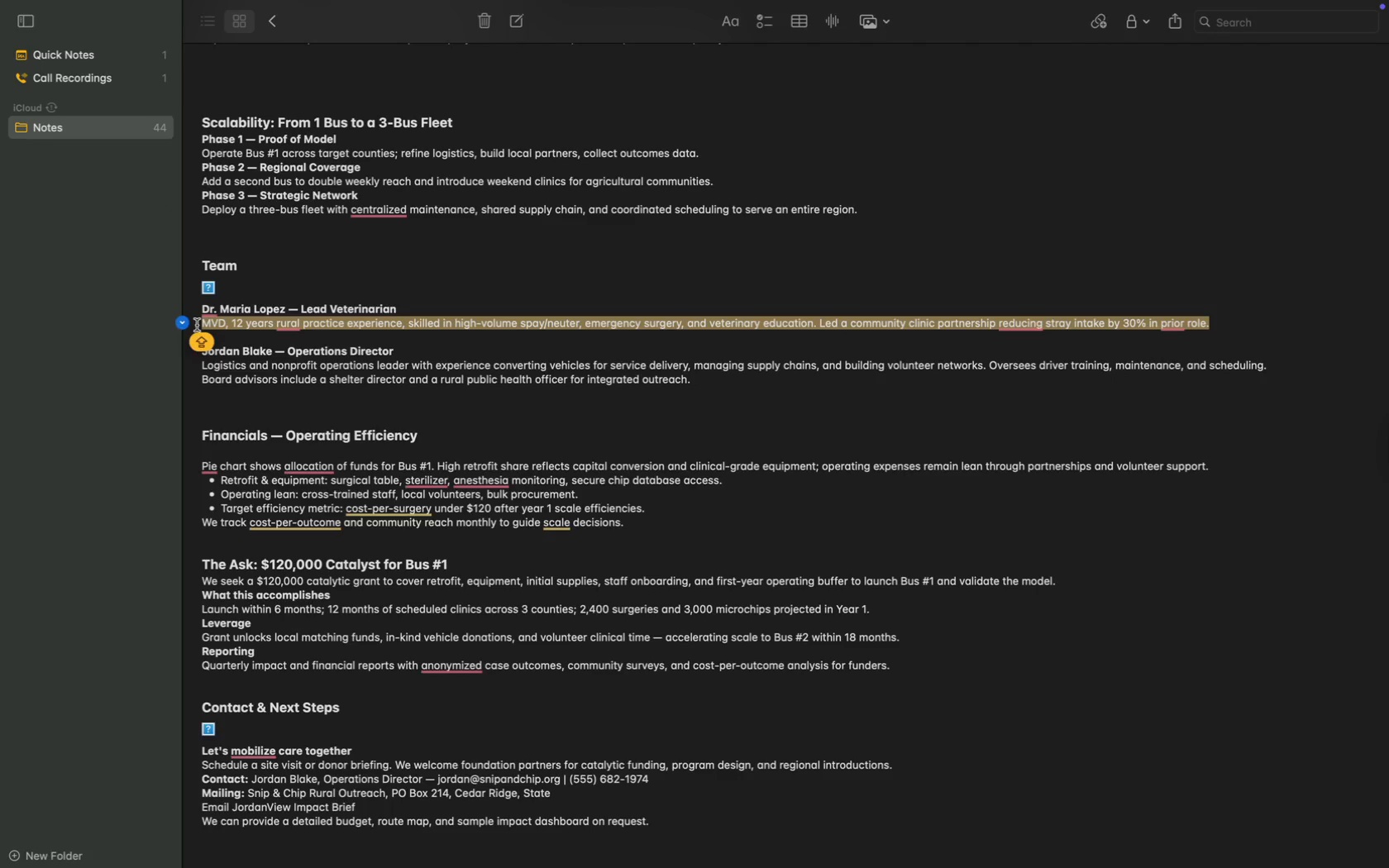 
key(Meta+C)
 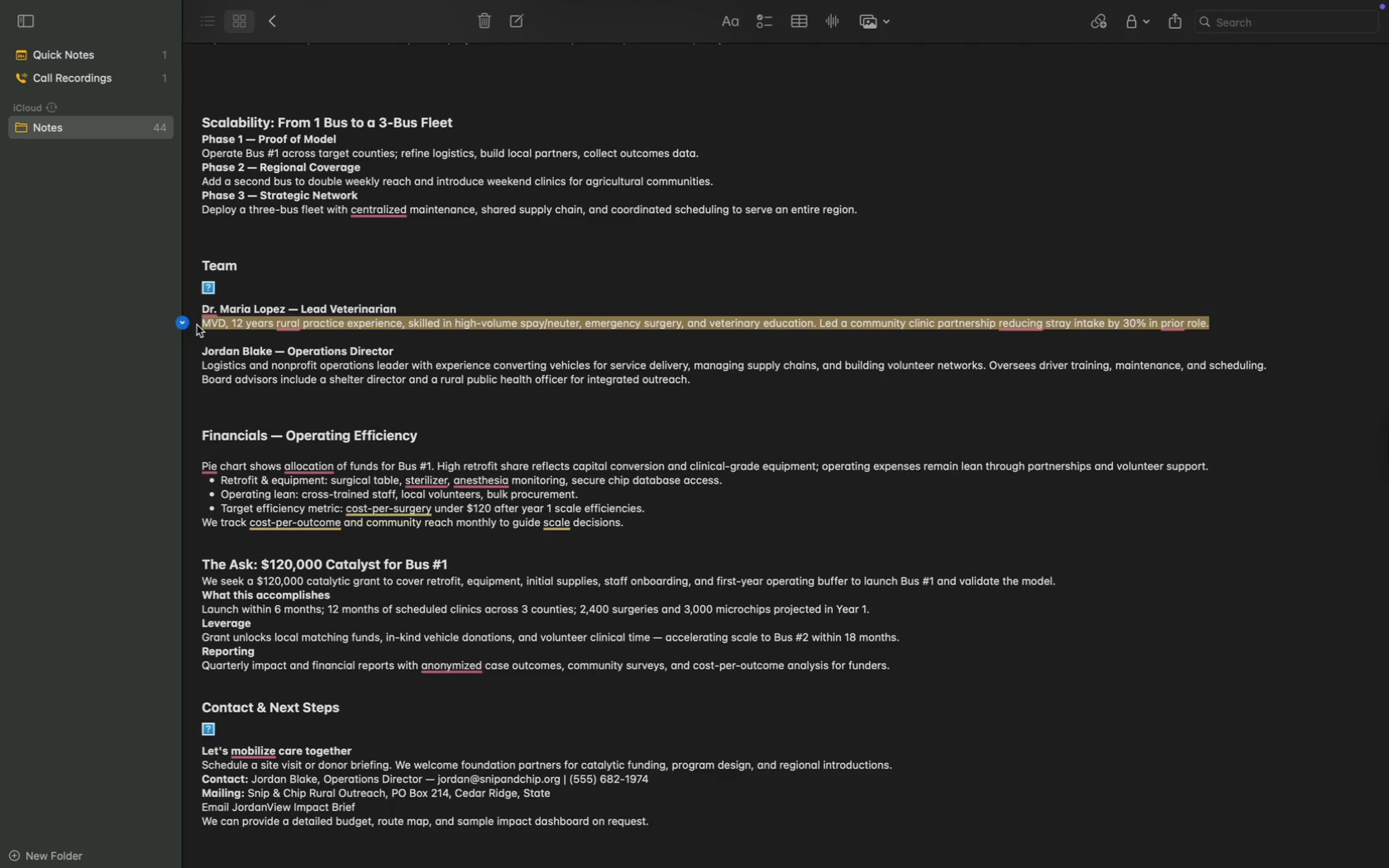 
key(Meta+C)
 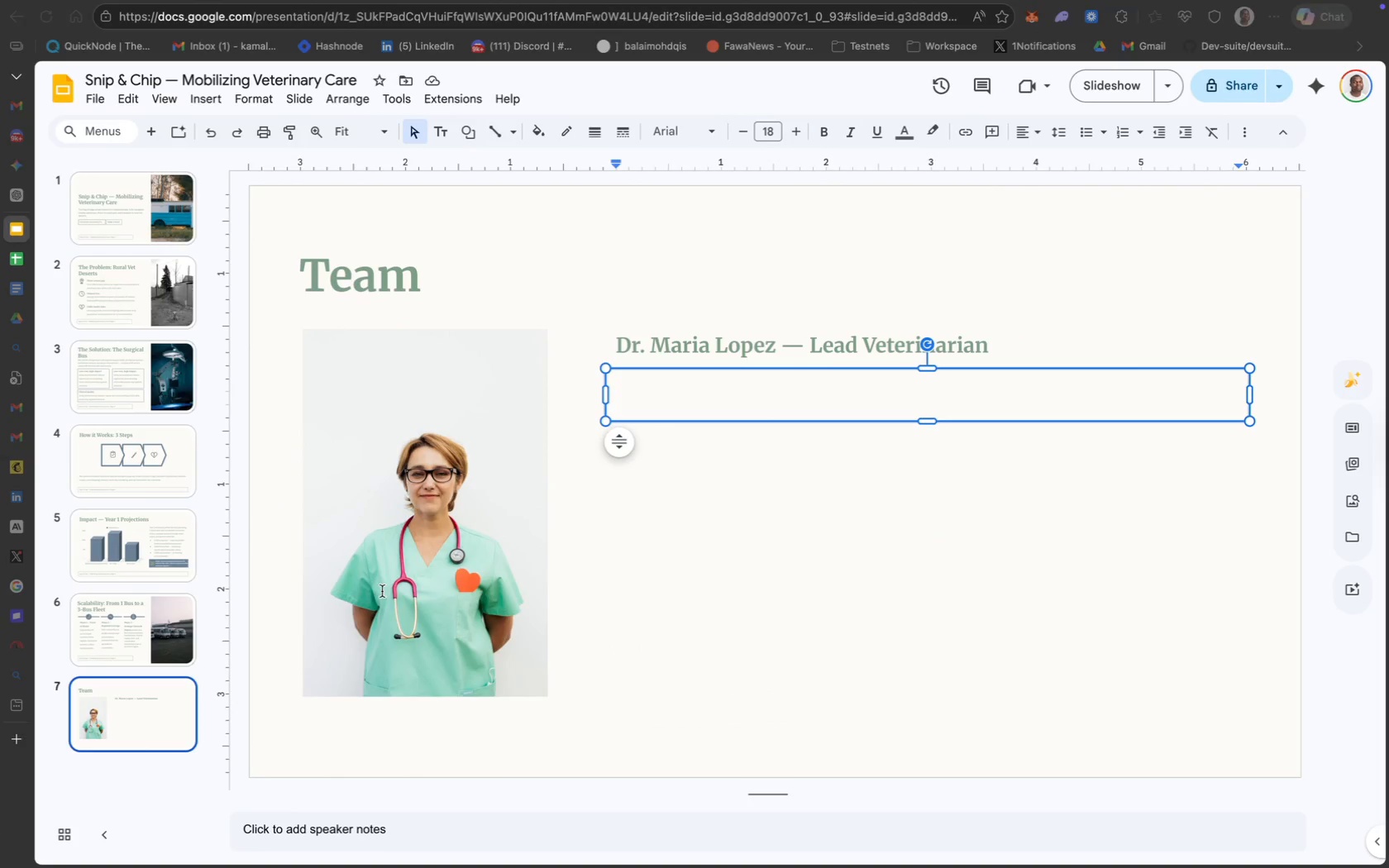 
key(Meta+V)
 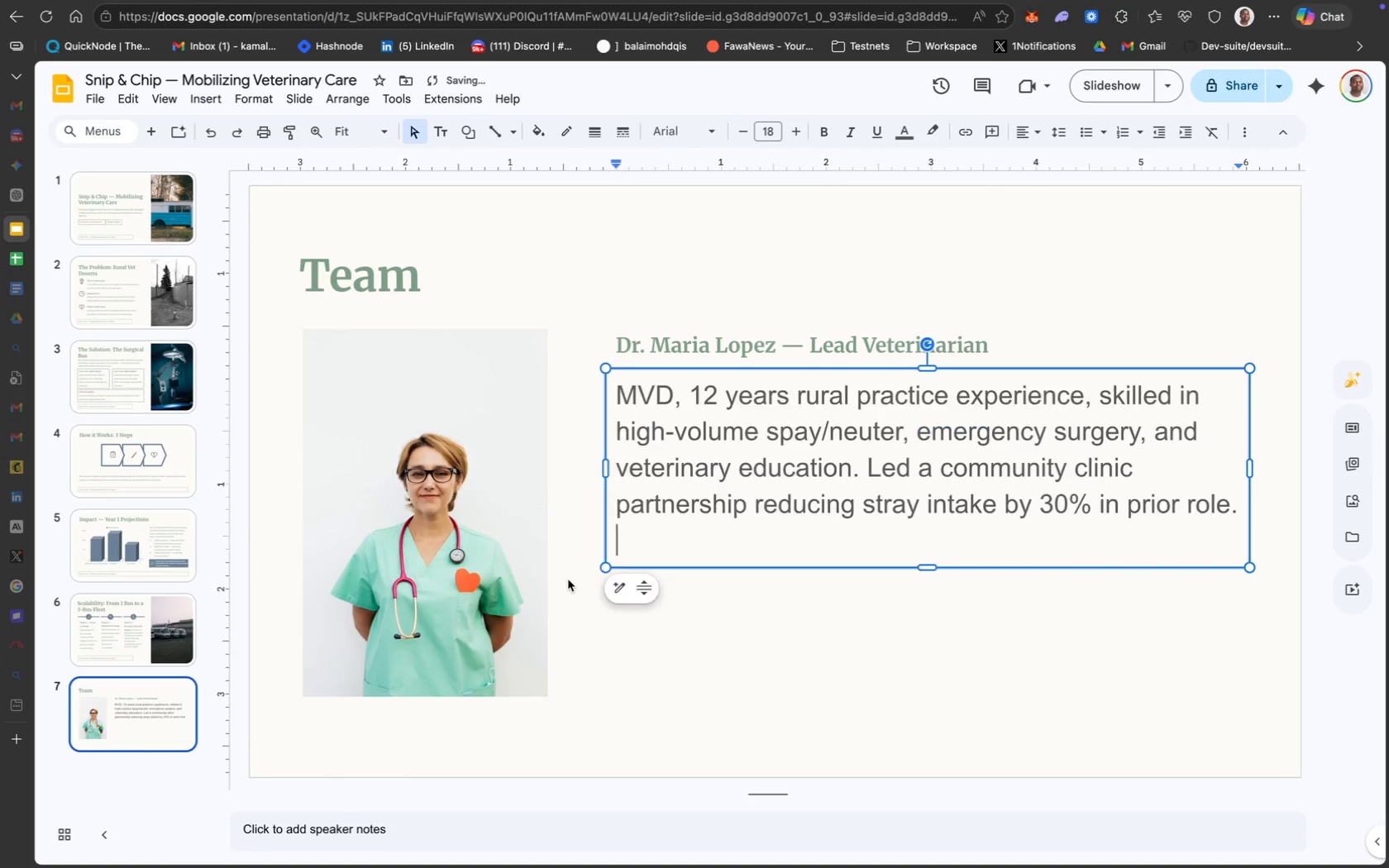 
key(Backspace)
 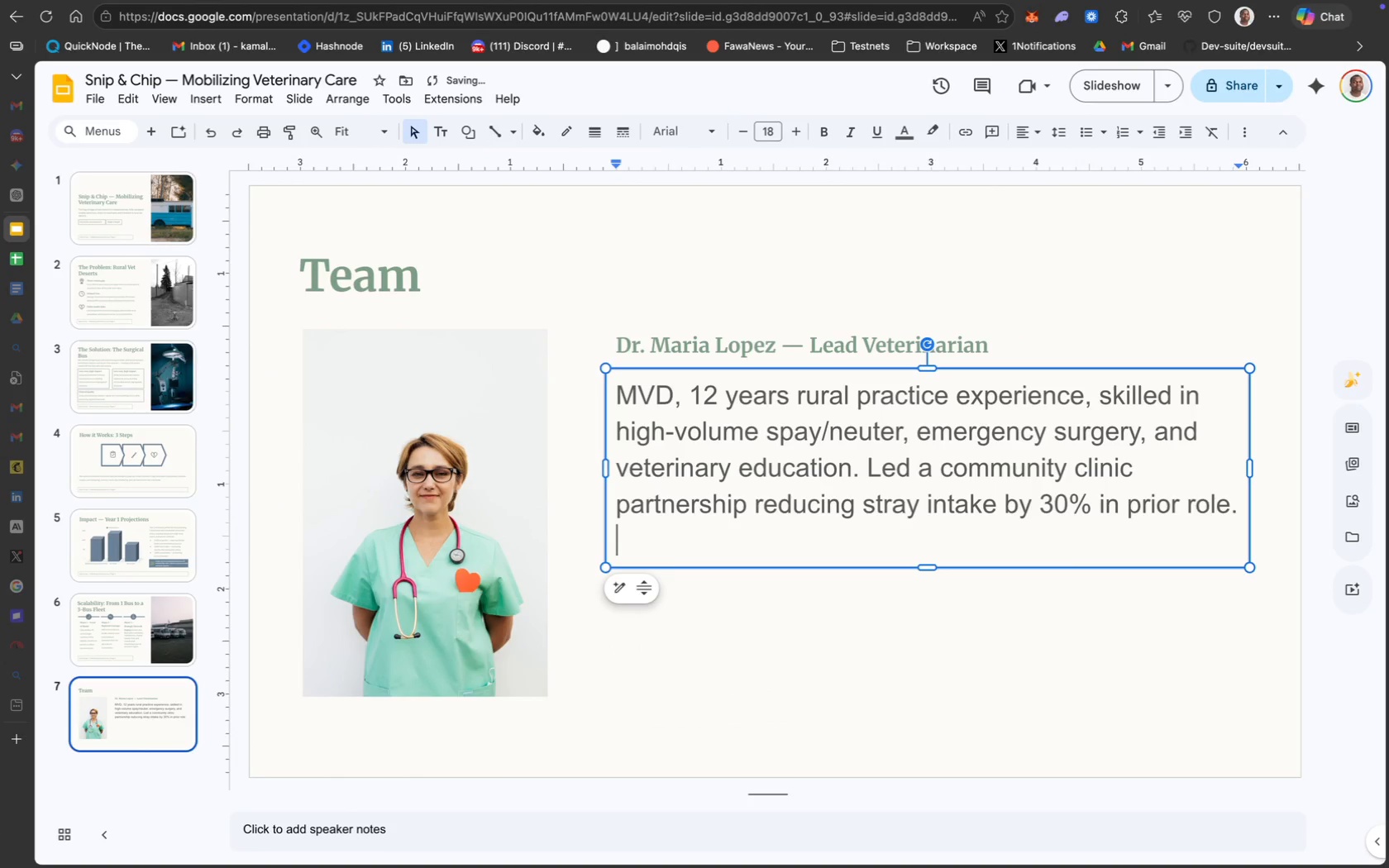 
key(Backslash)
 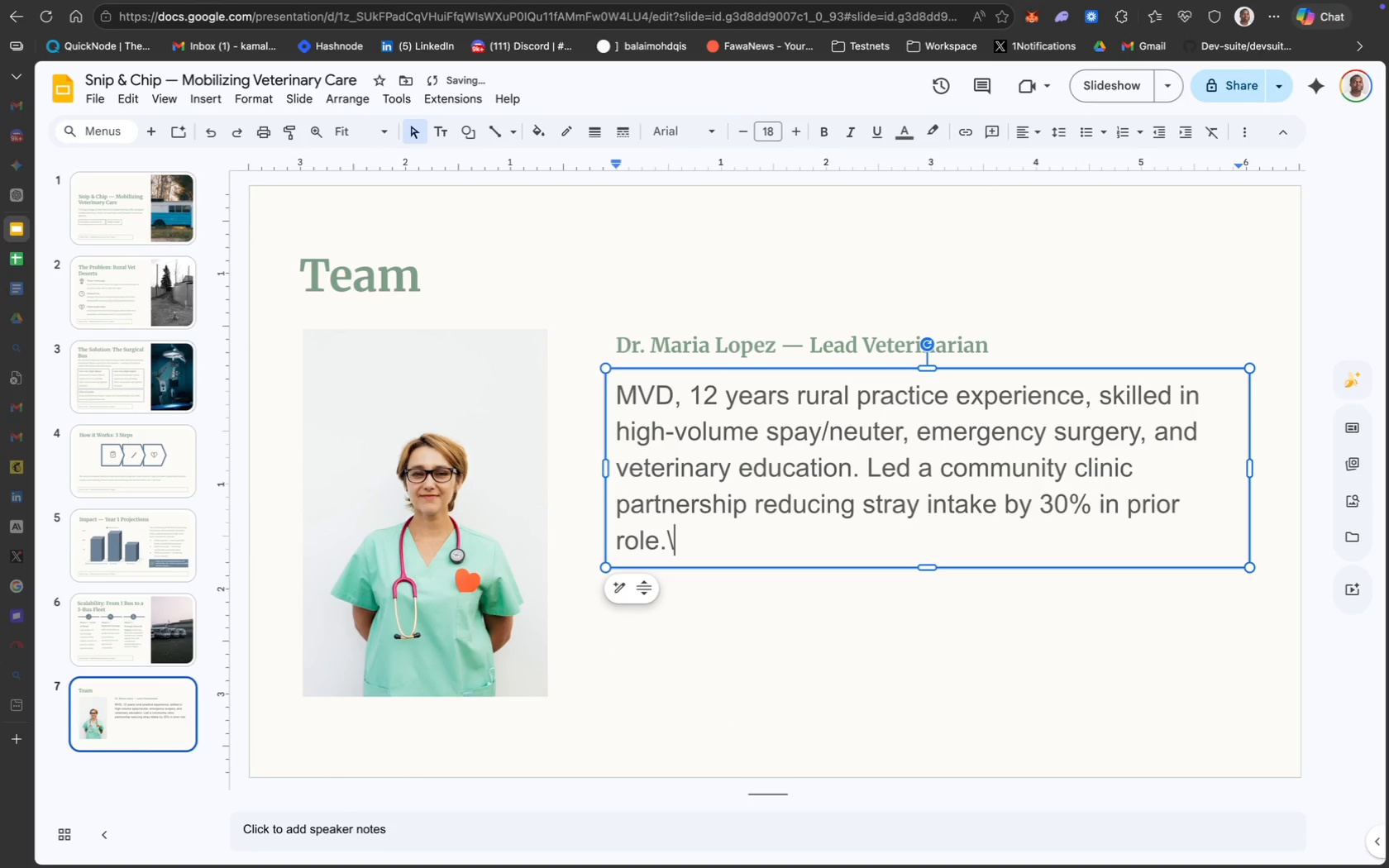 
hold_key(key=CommandLeft, duration=0.34)
 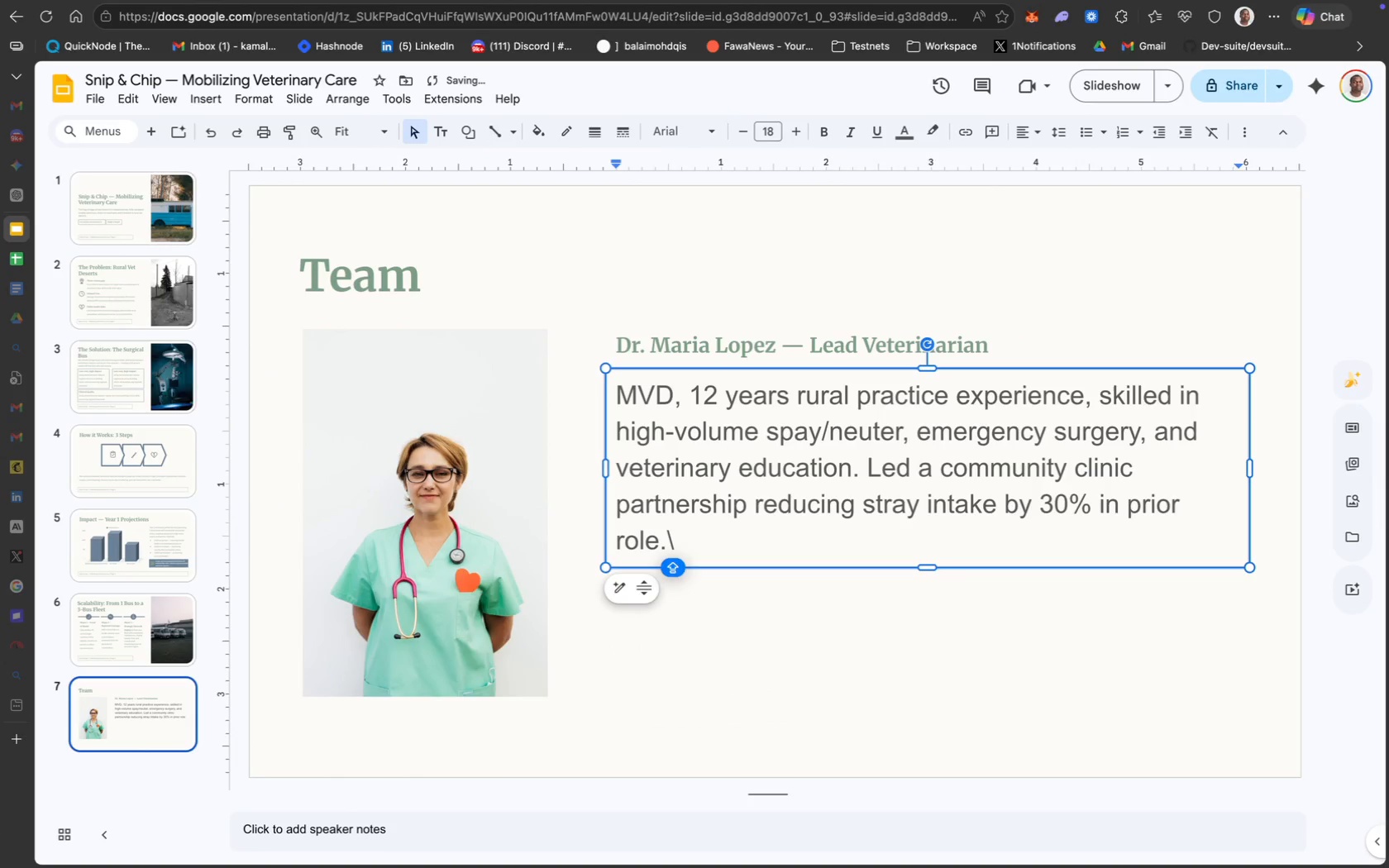 
key(Backspace)
 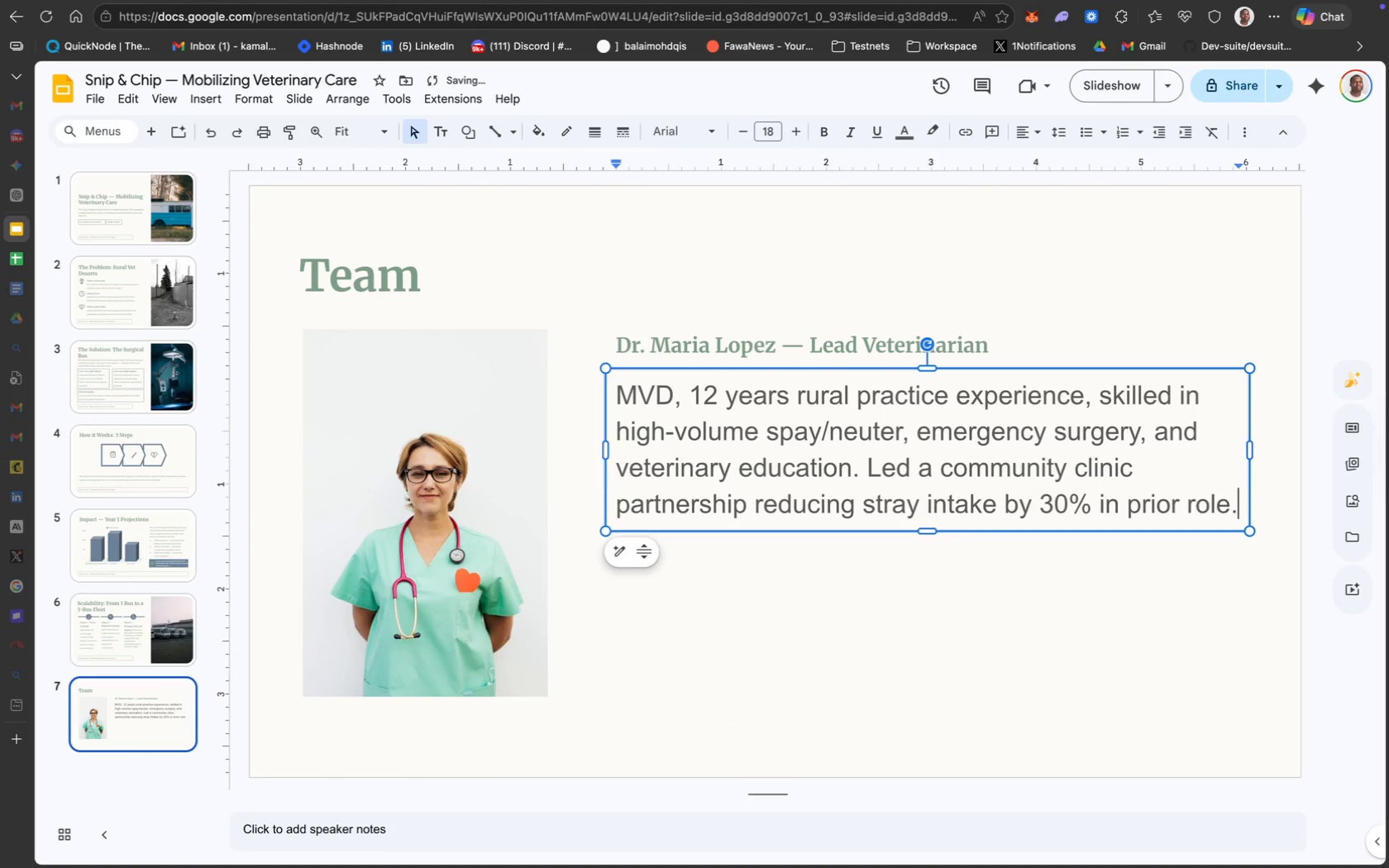 
key(Meta+A)
 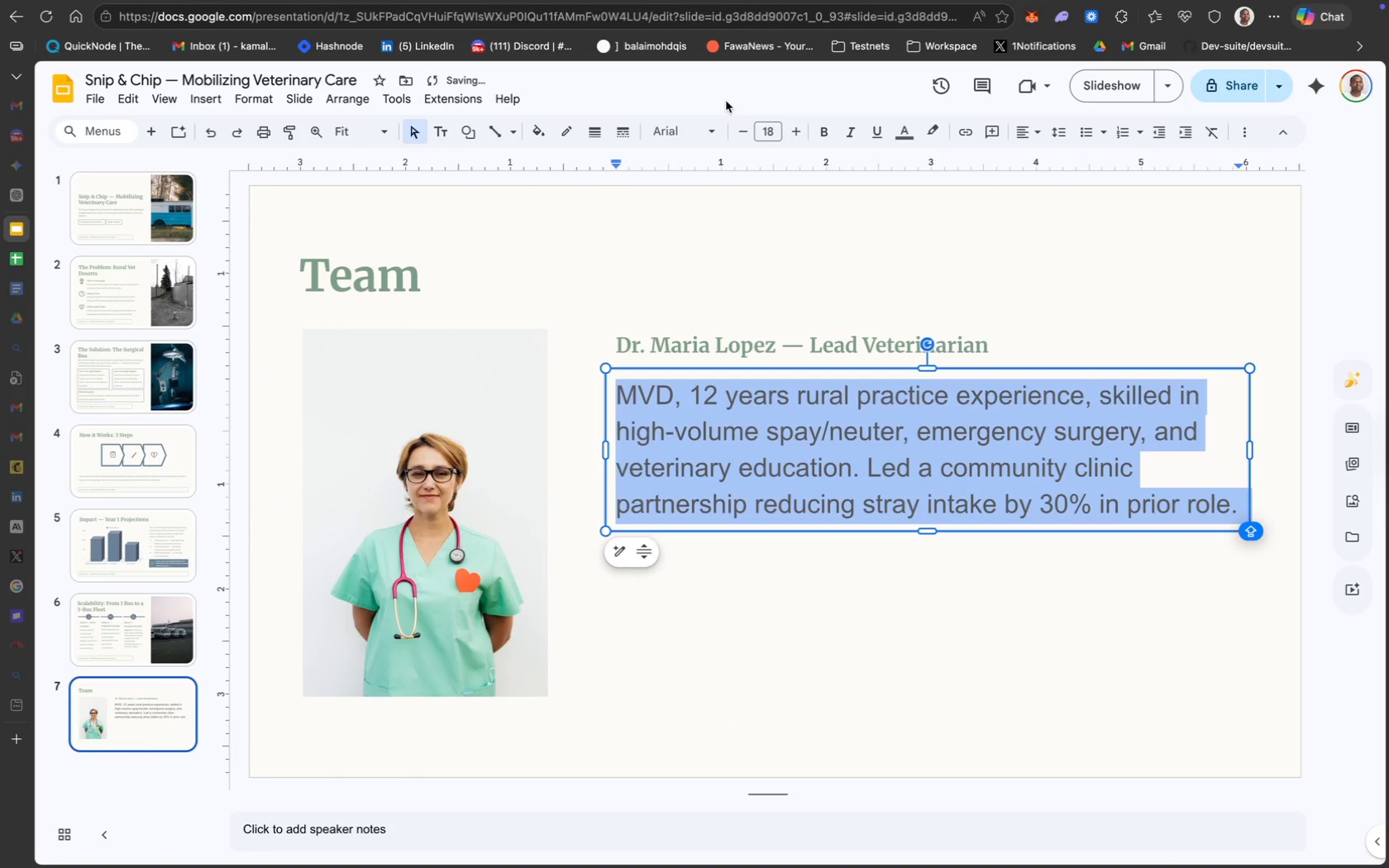 
left_click([702, 126])
 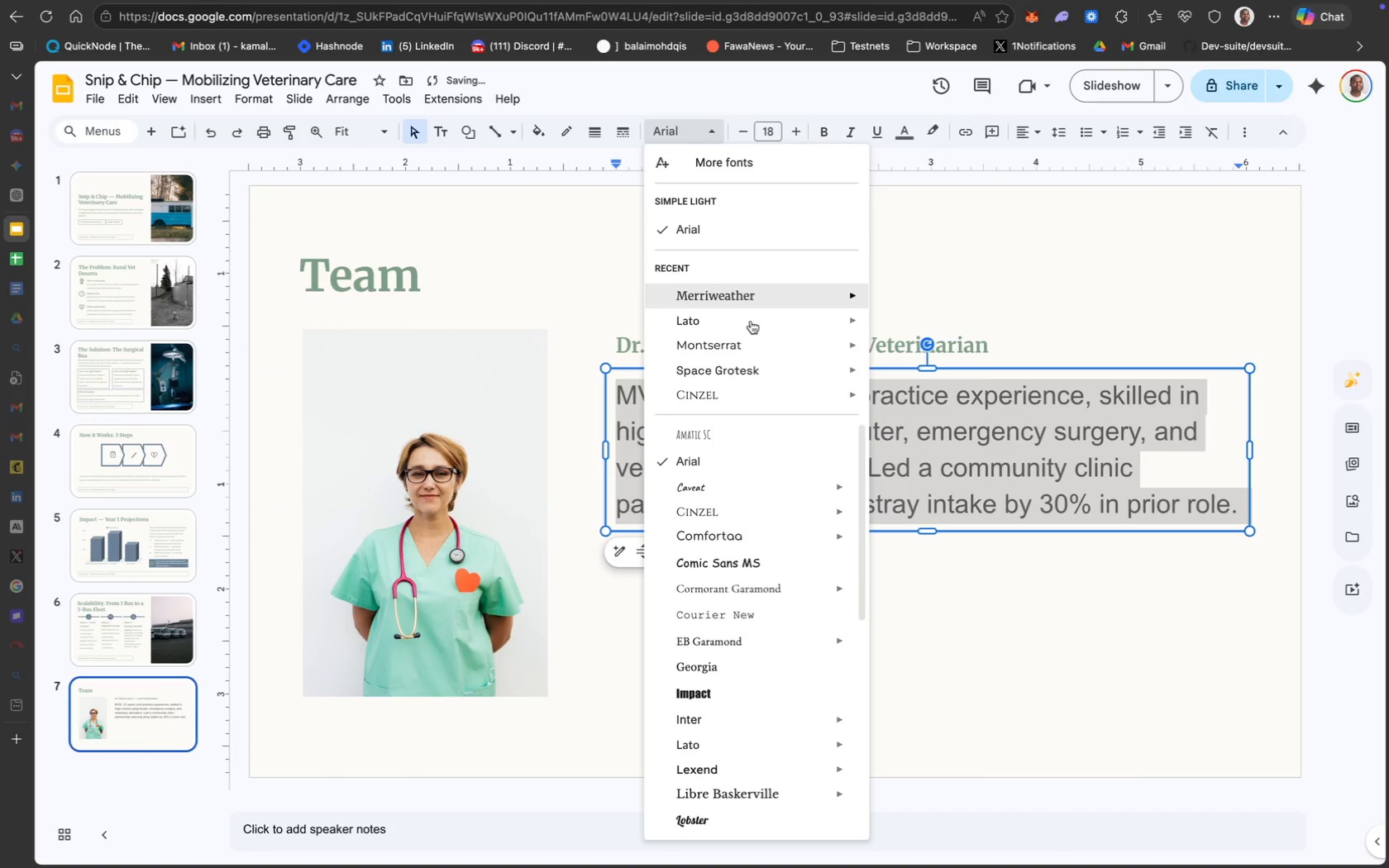 
mouse_move([769, 316])
 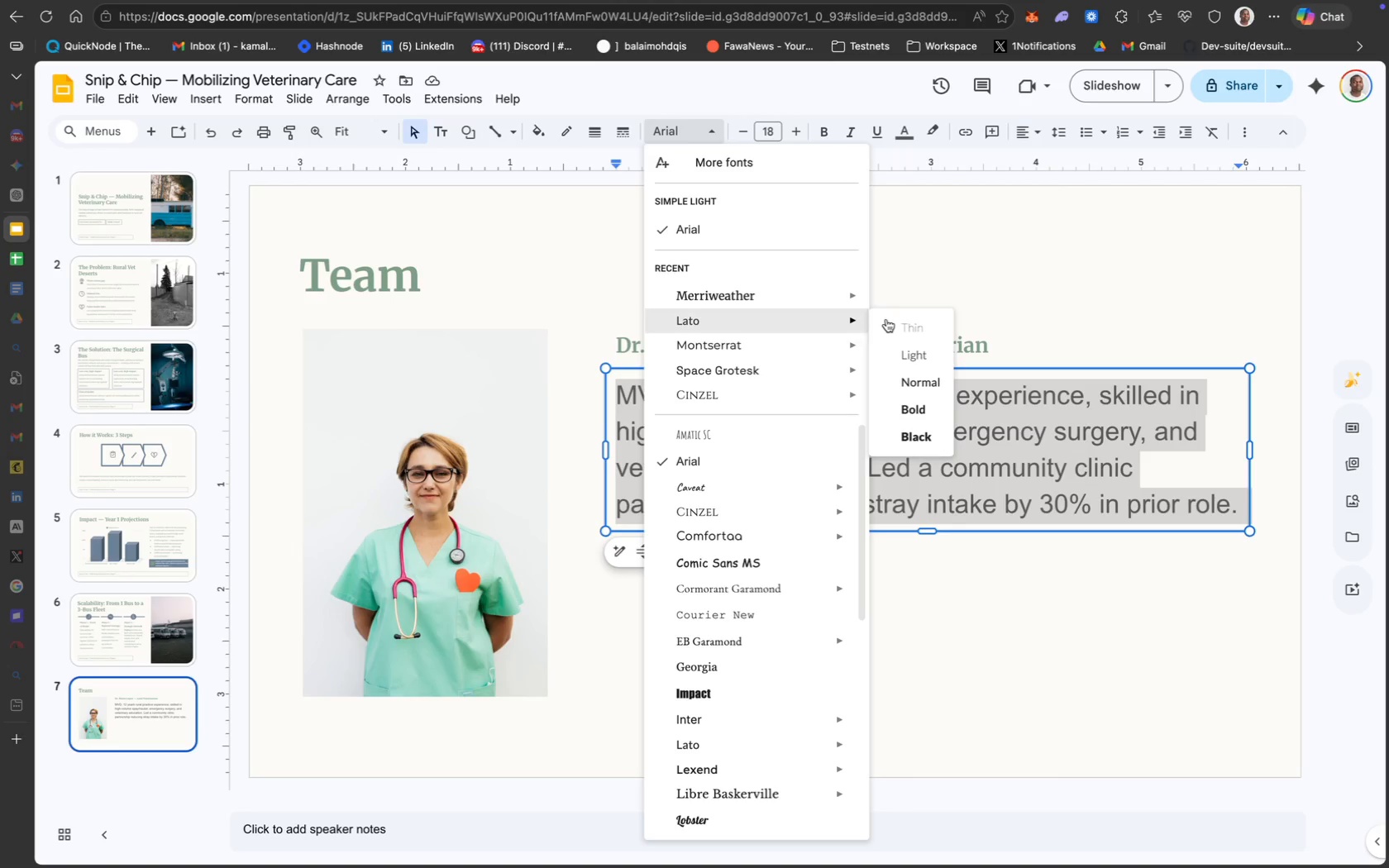 
left_click([932, 389])
 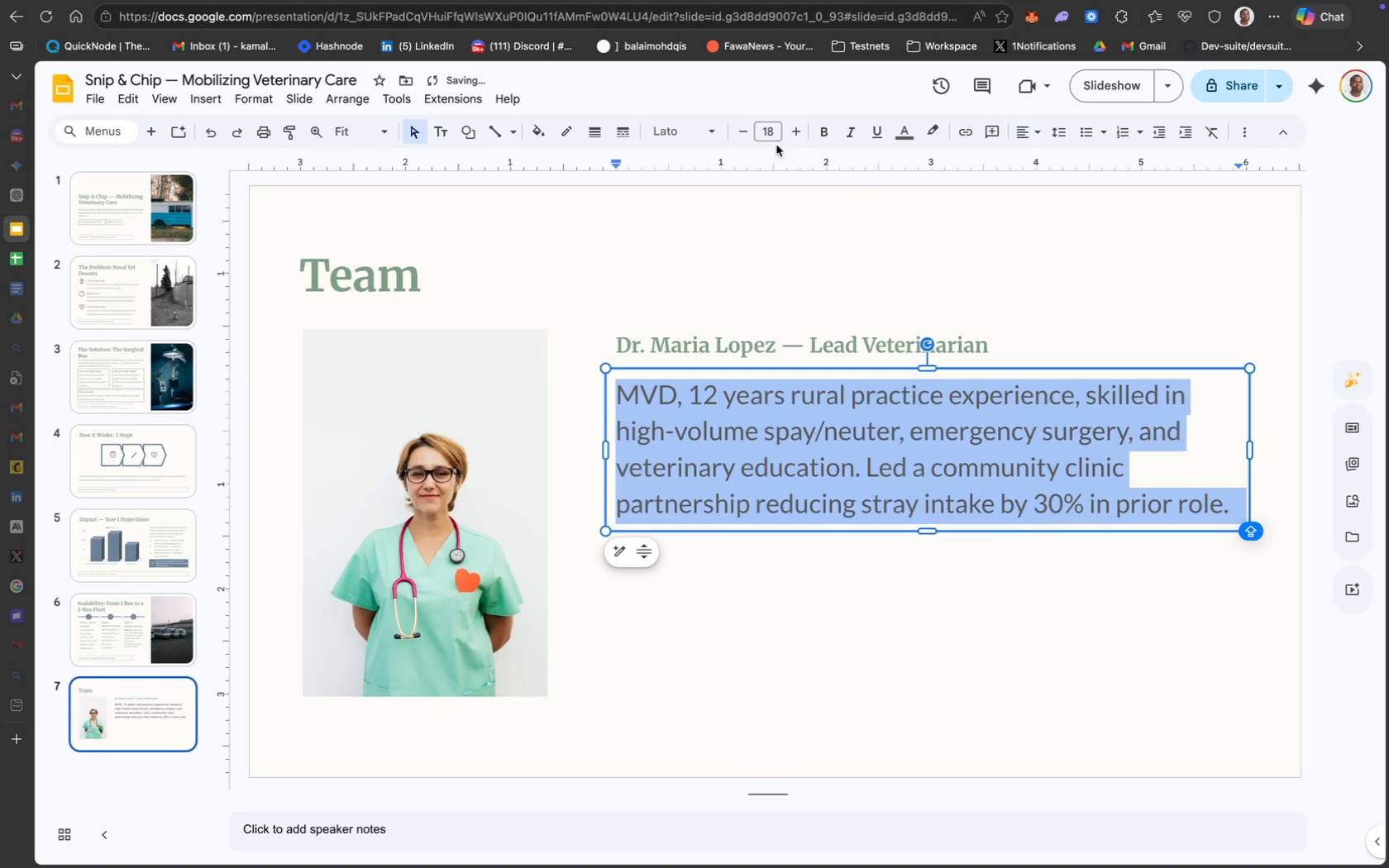 
left_click([768, 133])
 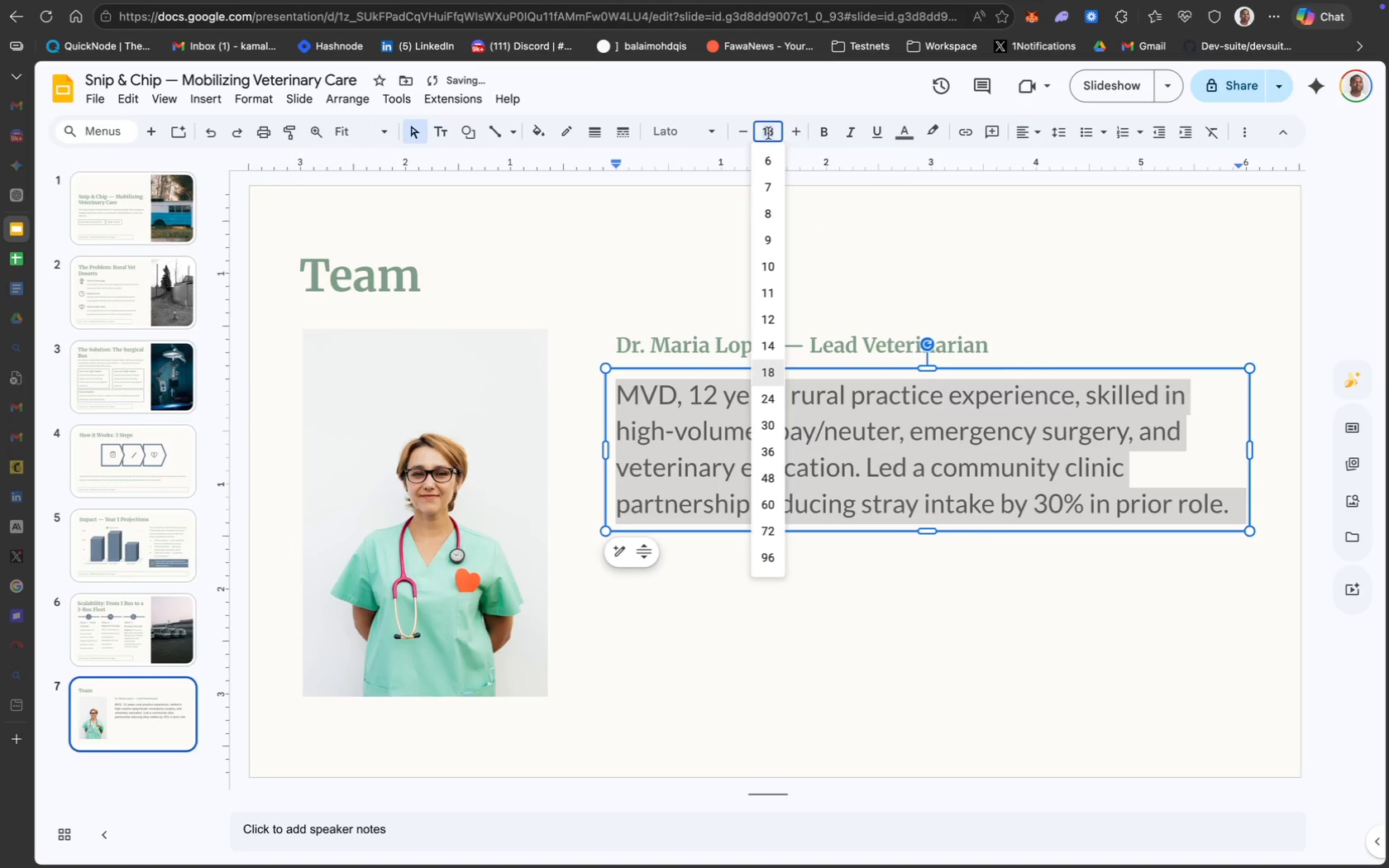 
type(12)
 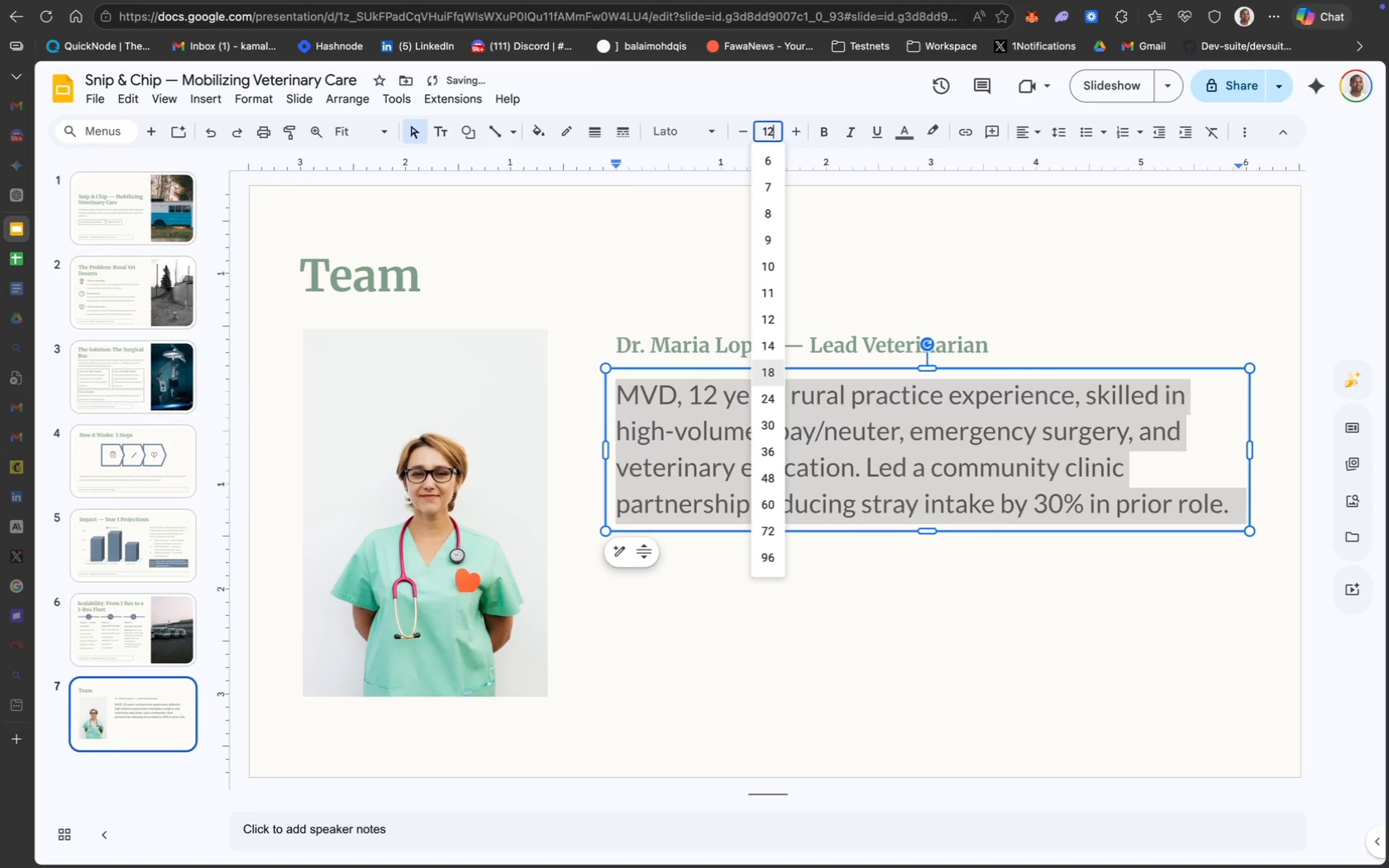 
key(Enter)
 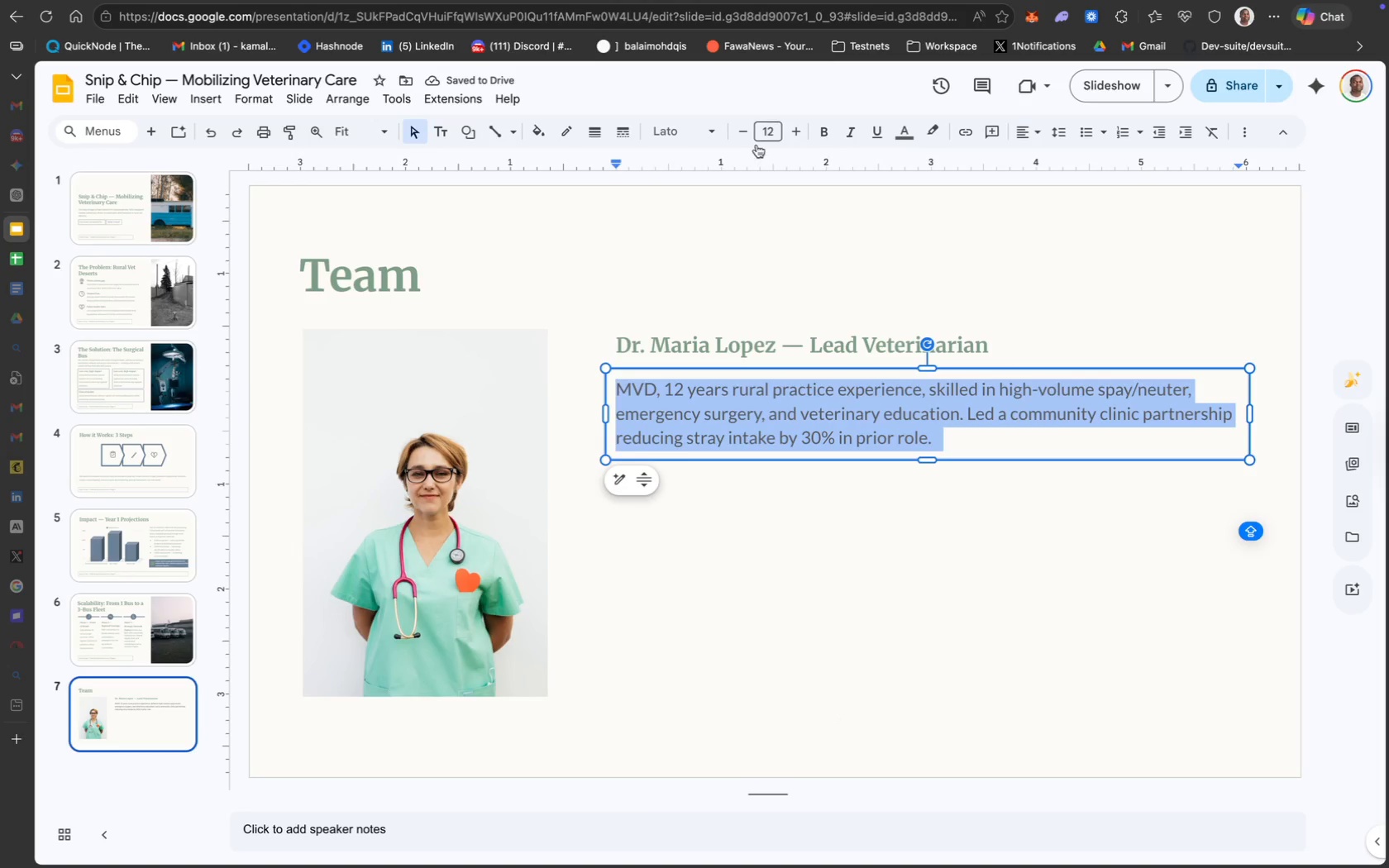 
left_click([905, 131])
 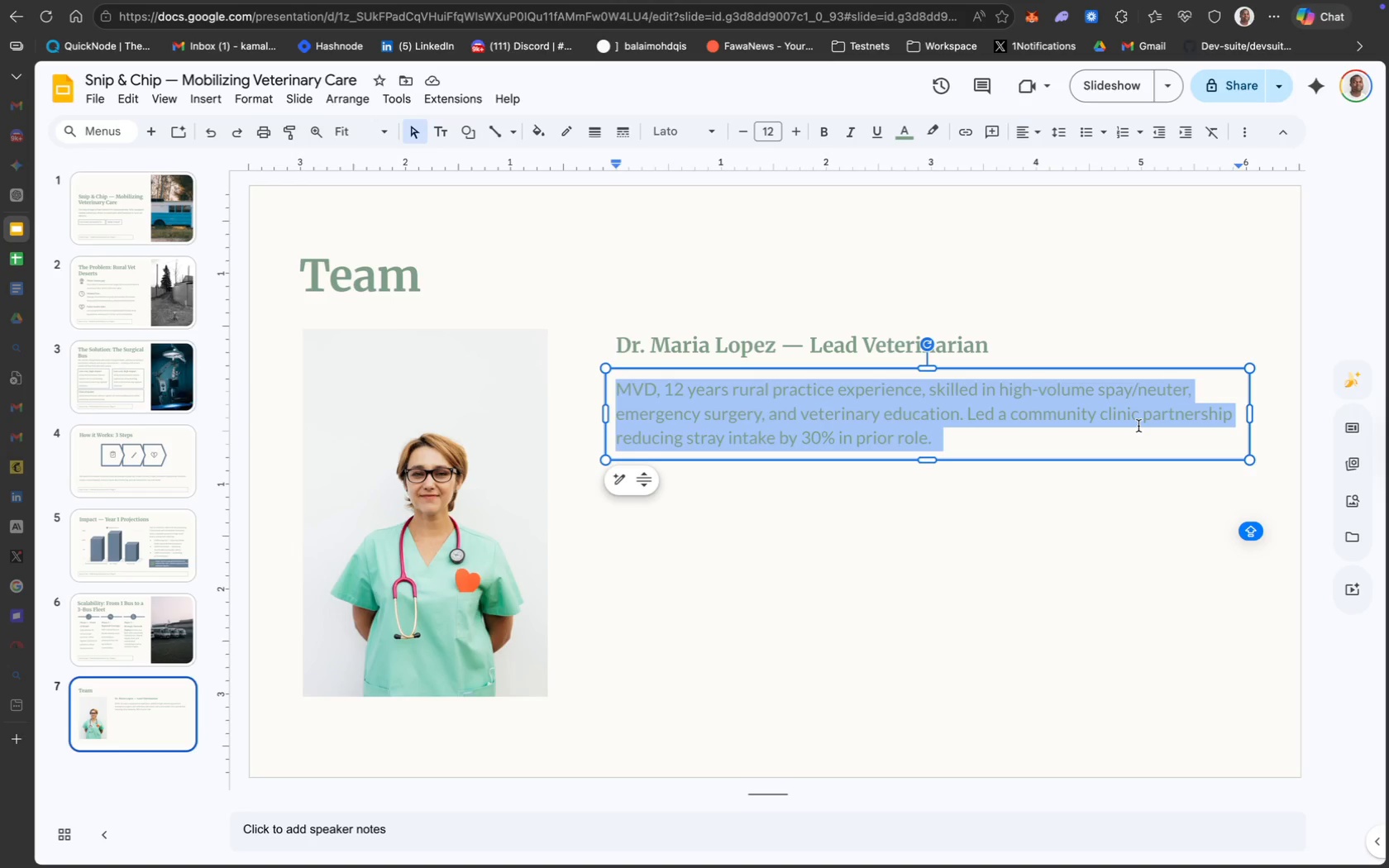 
wait(12.57)
 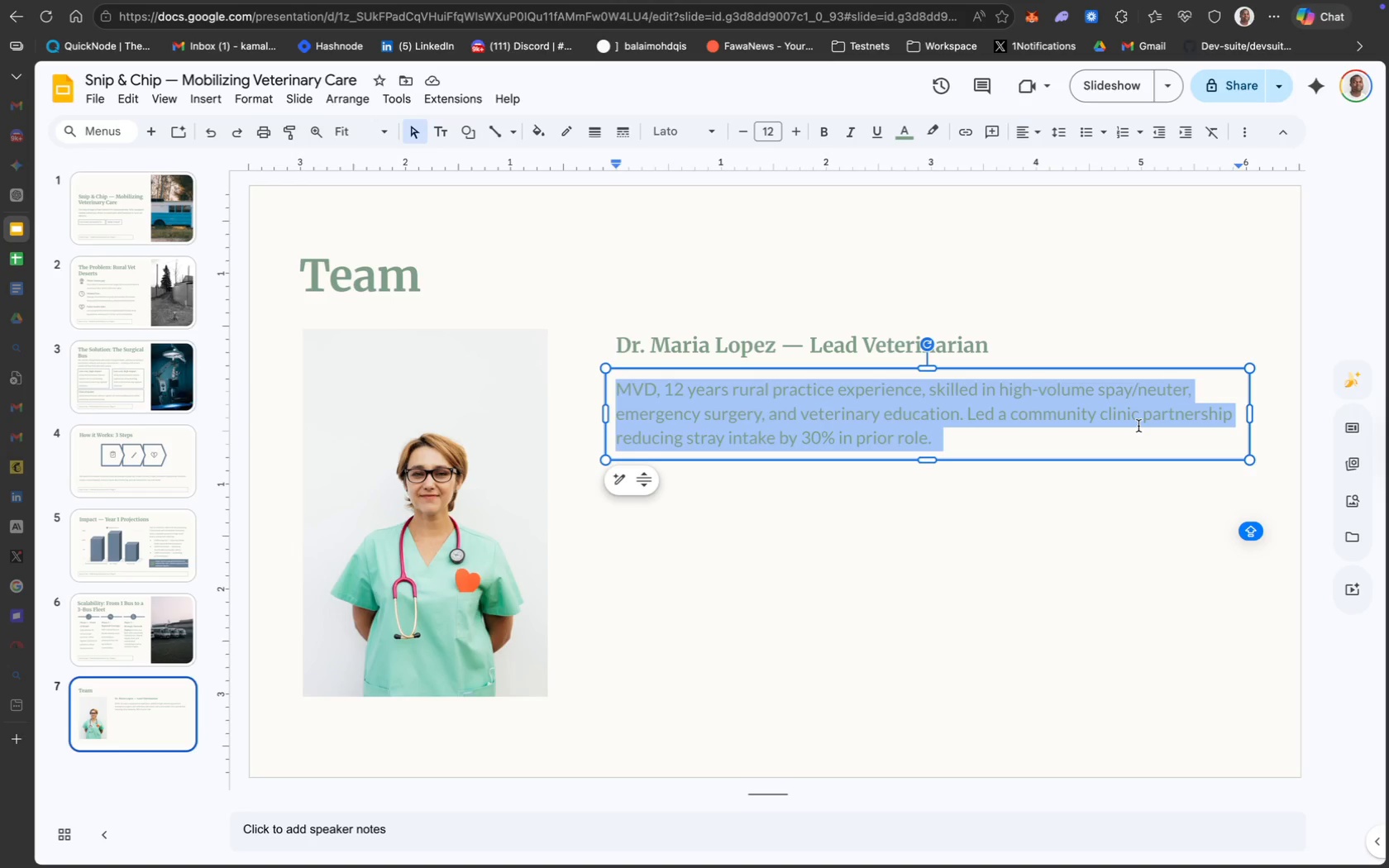 
left_click([1043, 369])
 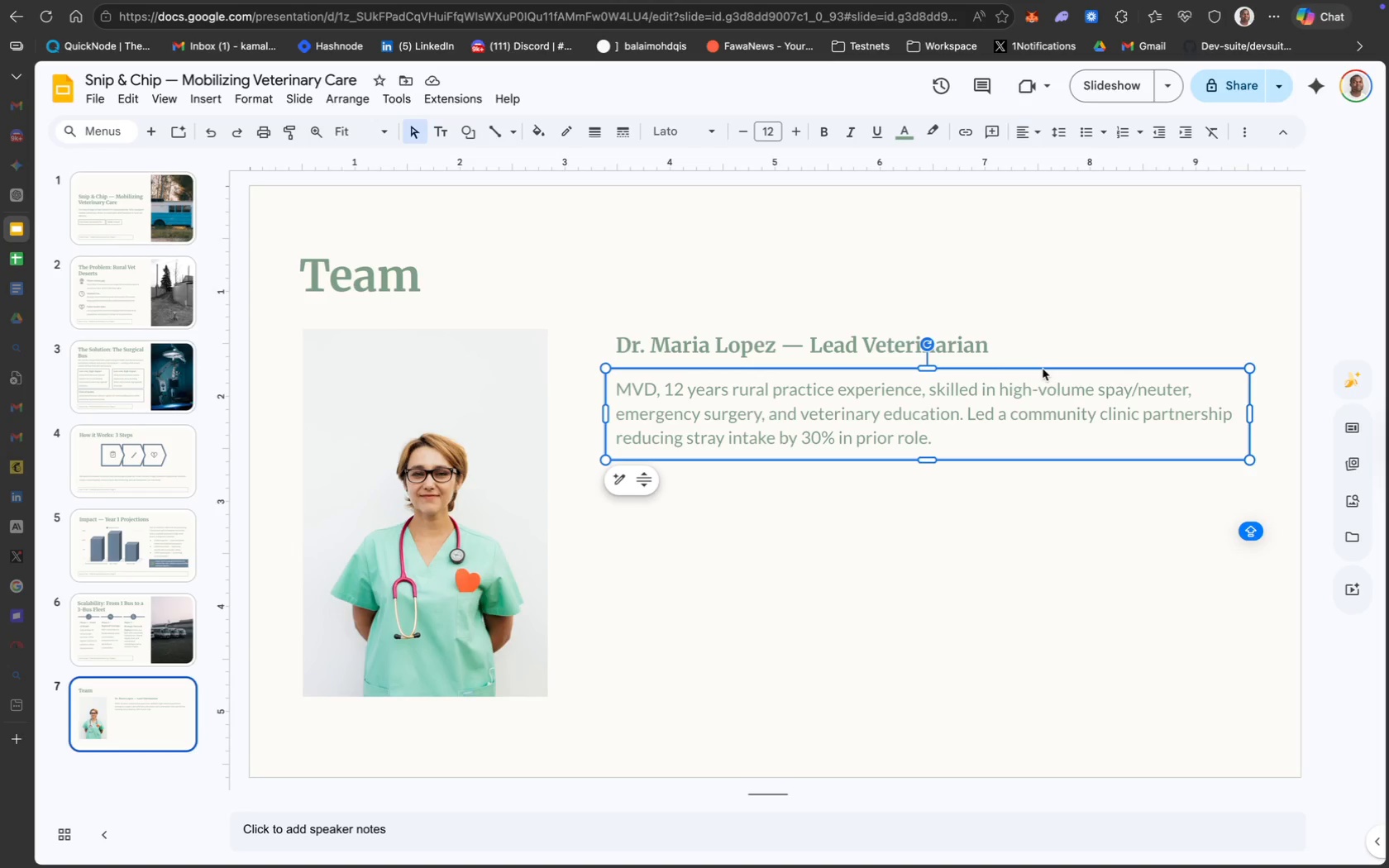 
key(ArrowUp)
 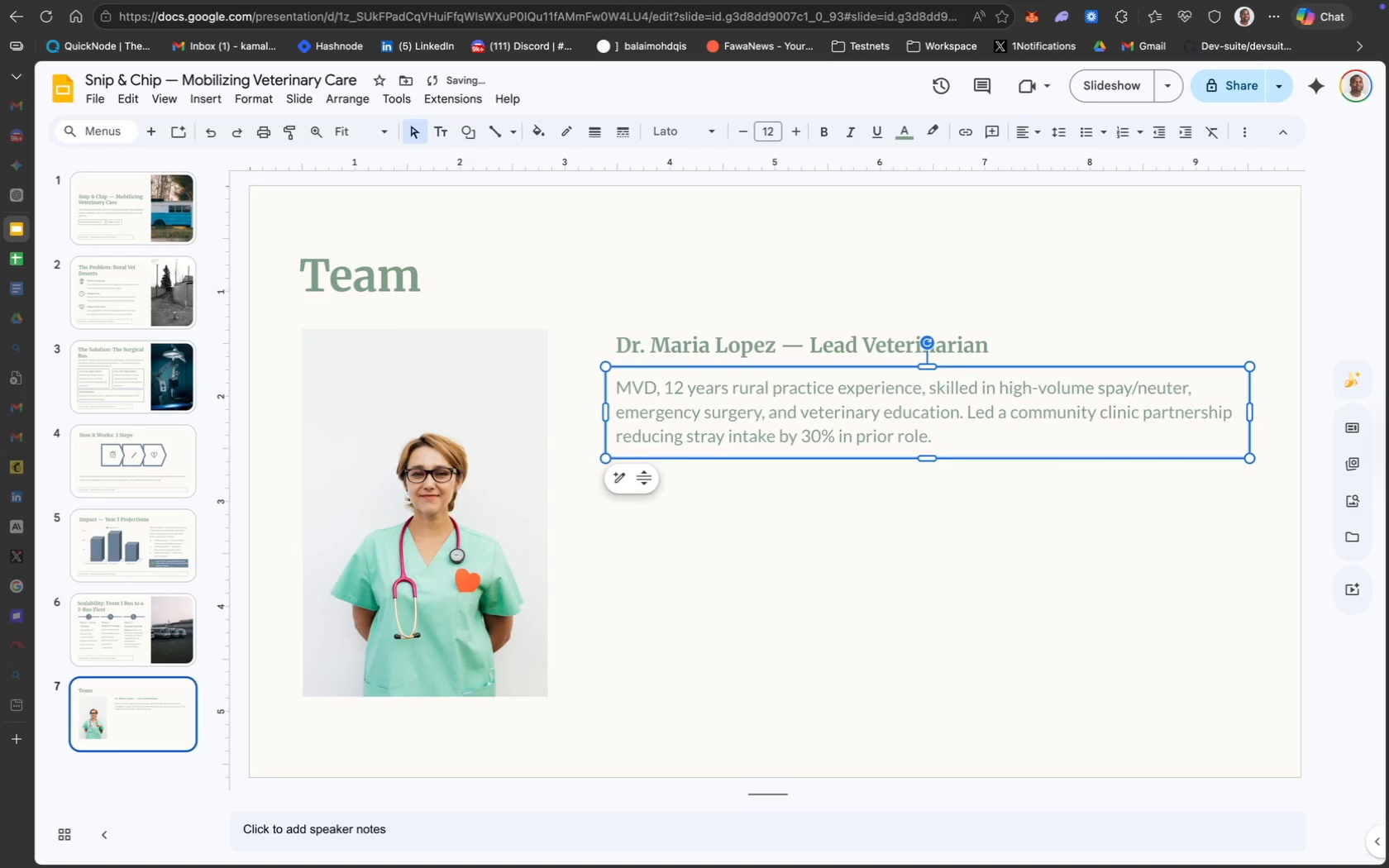 
key(ArrowUp)
 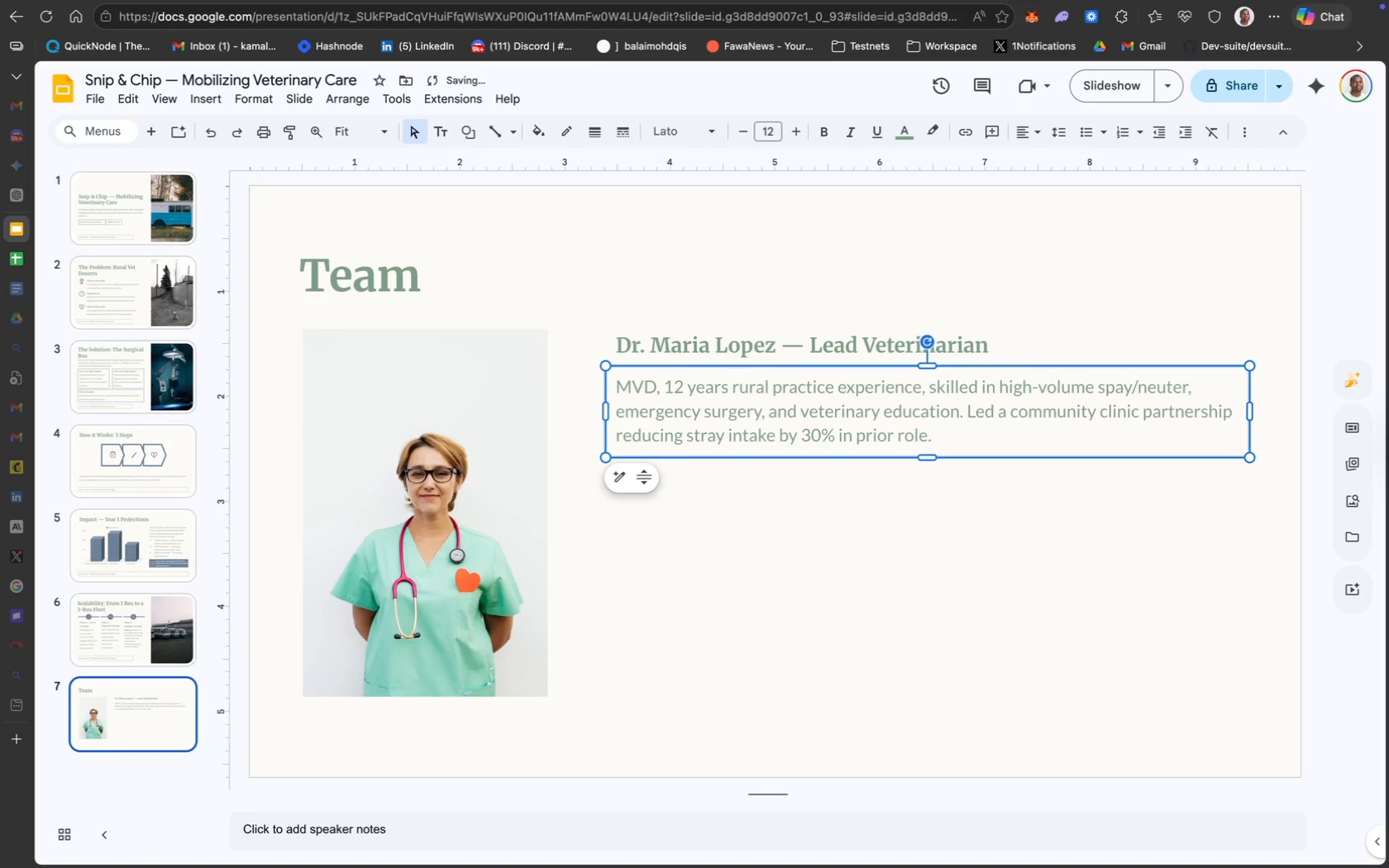 
key(ArrowUp)
 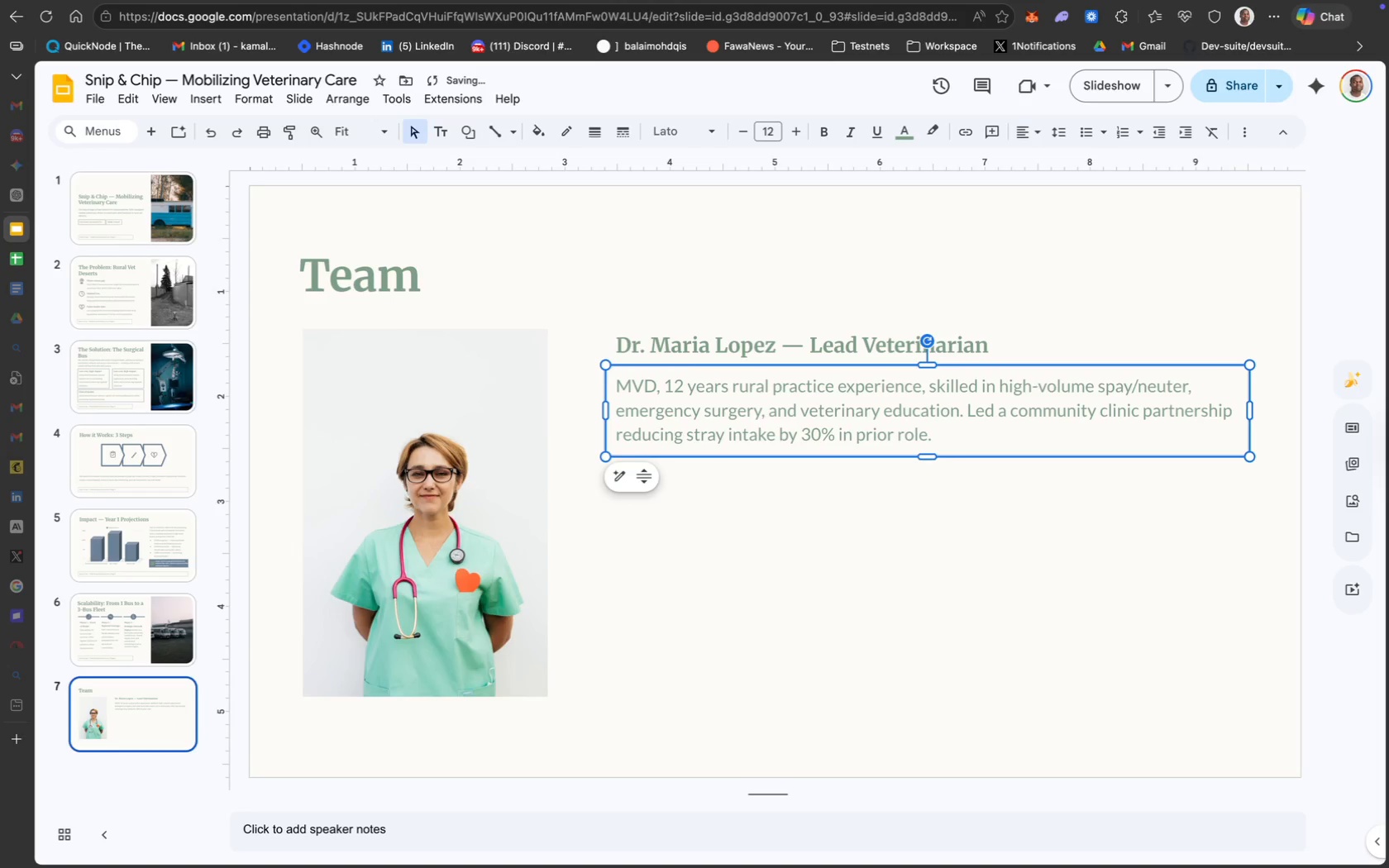 
key(ArrowUp)
 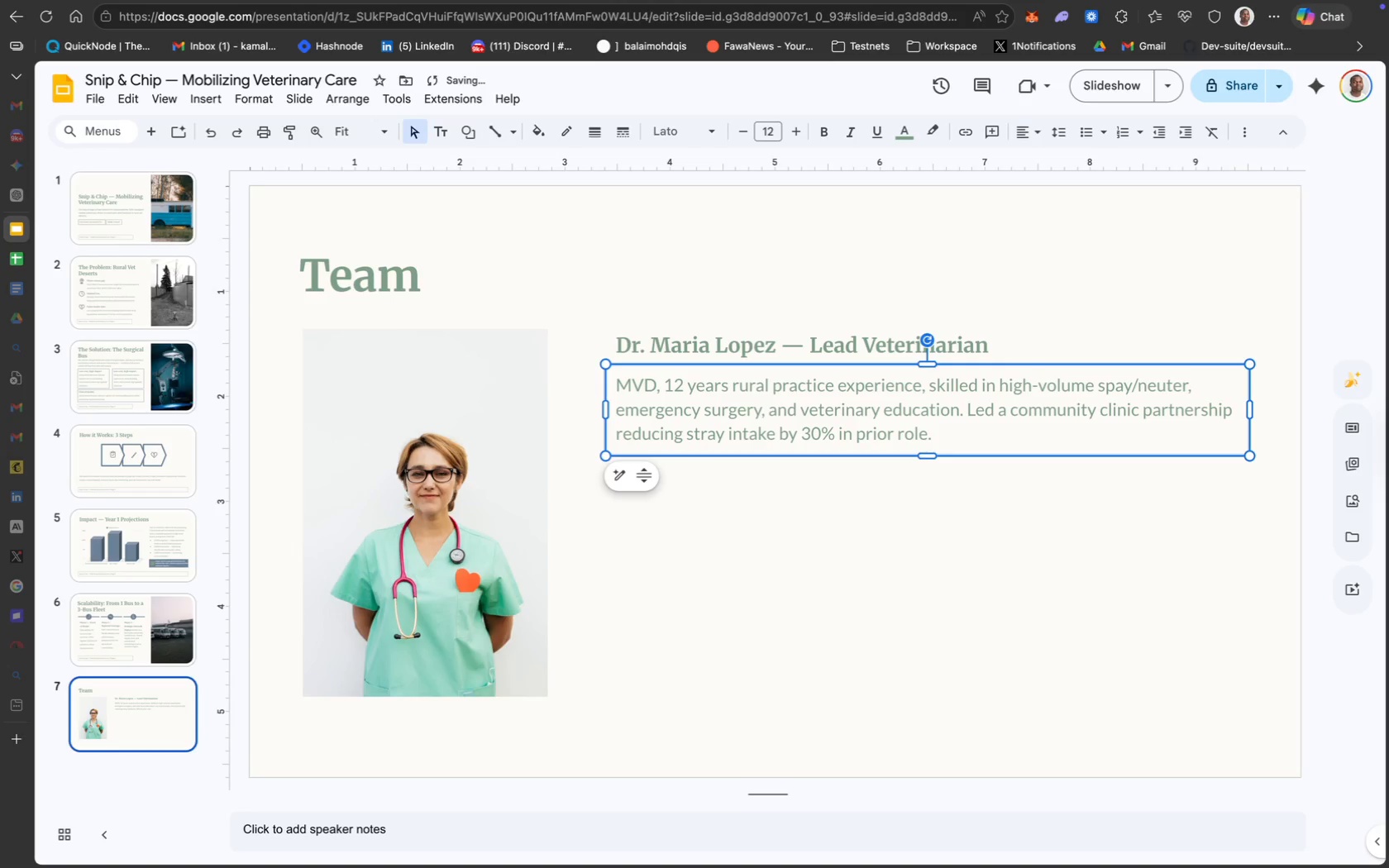 
key(ArrowUp)
 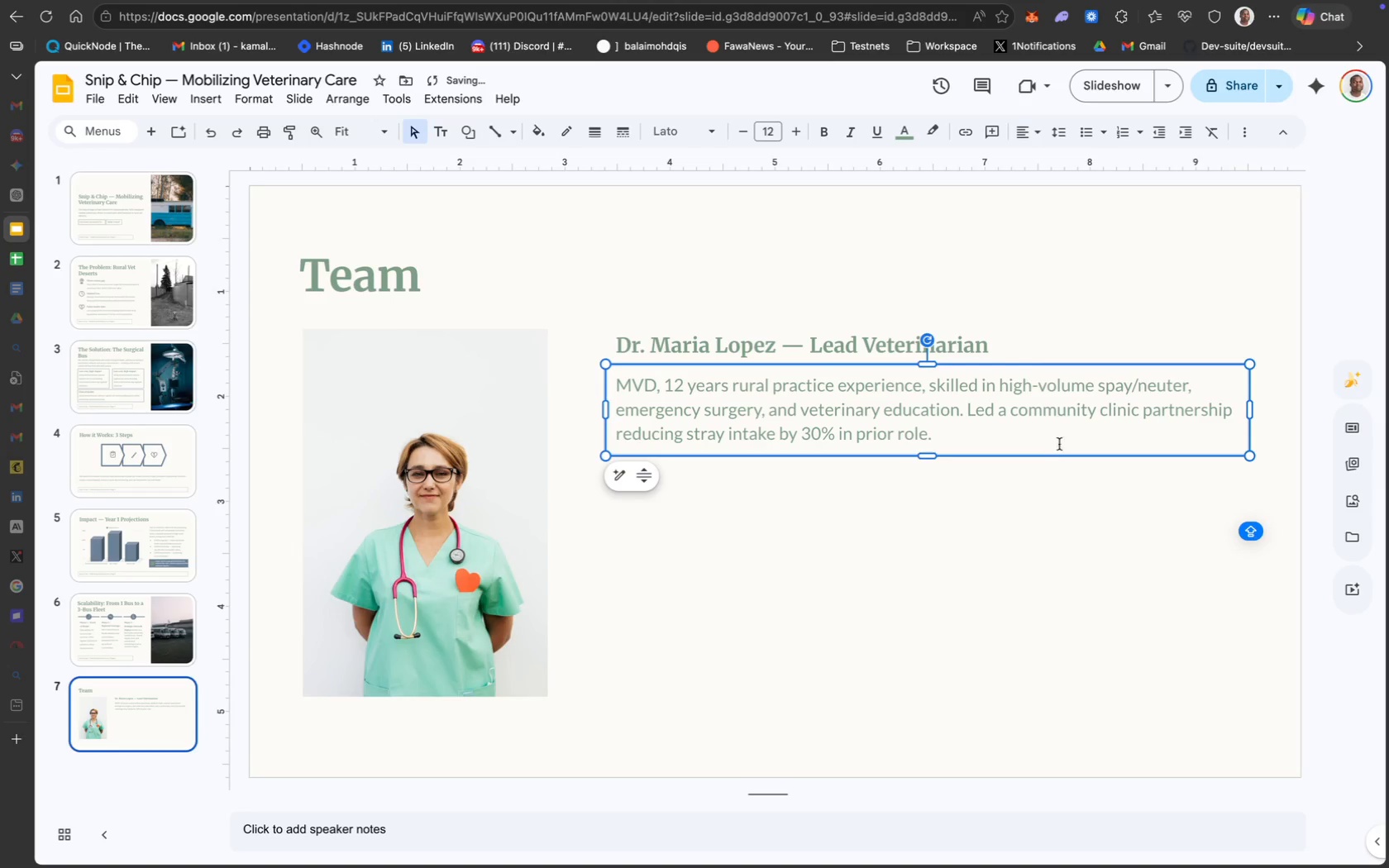 
left_click([1007, 456])
 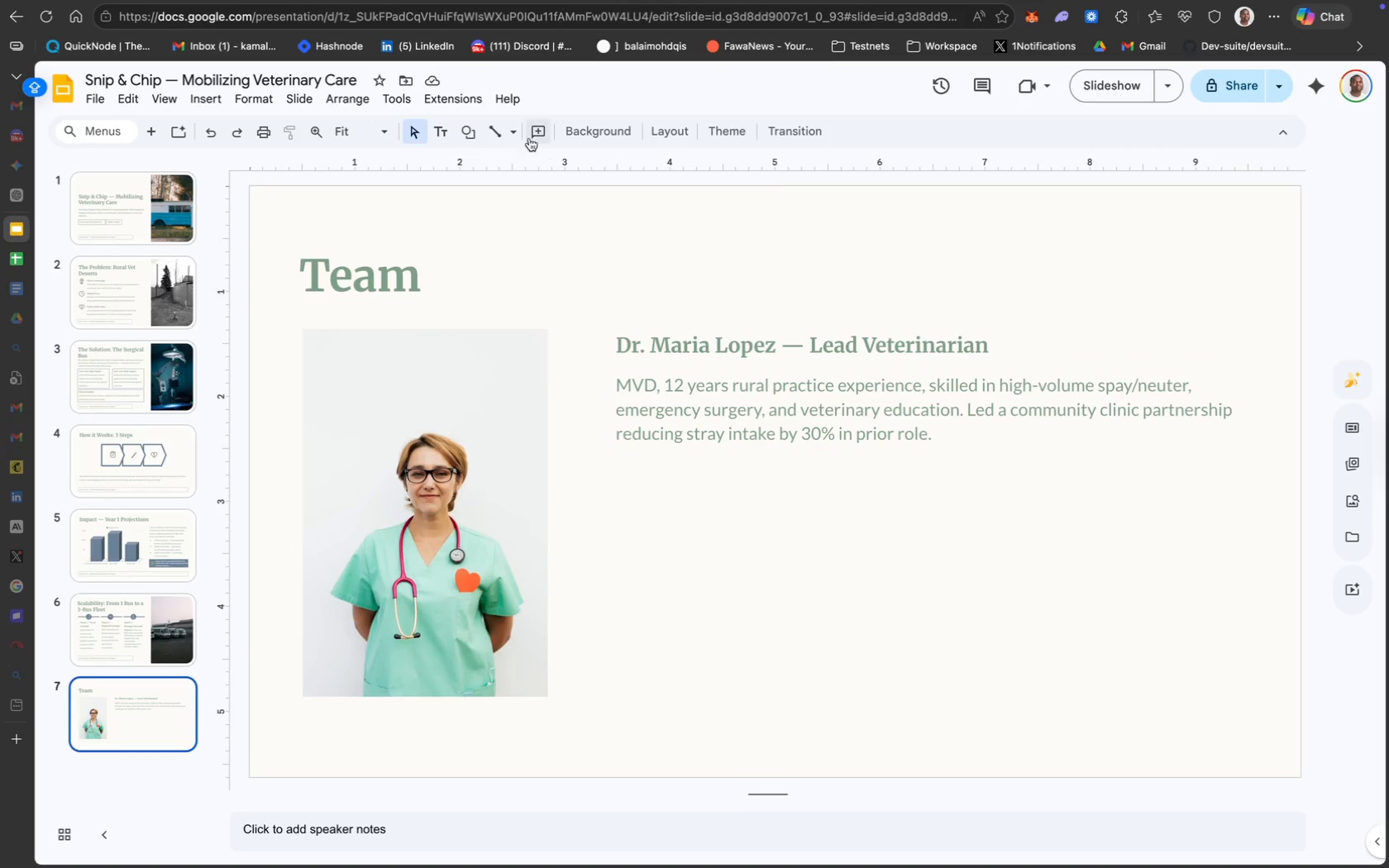 
wait(5.83)
 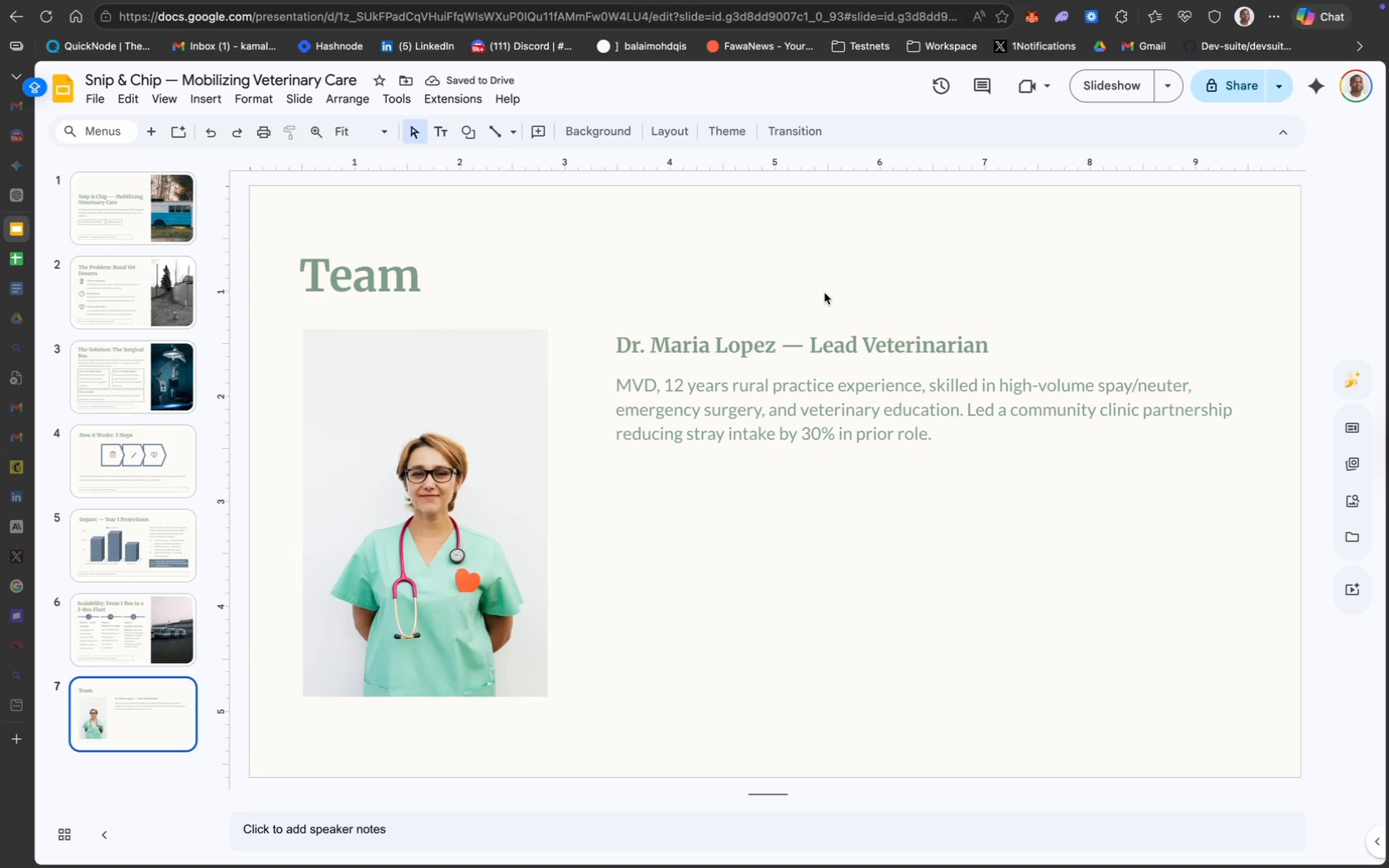 
left_click([504, 131])
 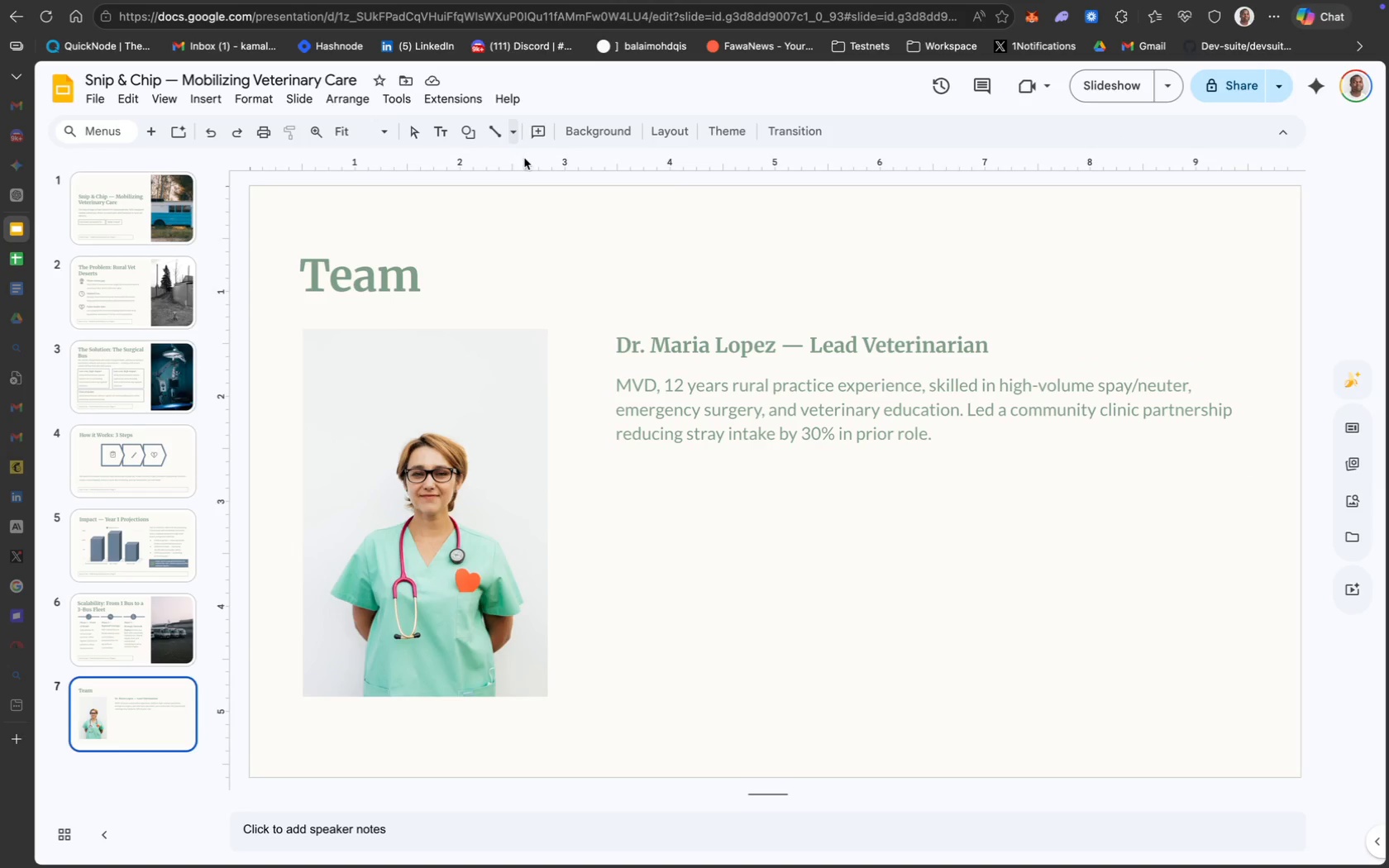 
mouse_move([508, 165])
 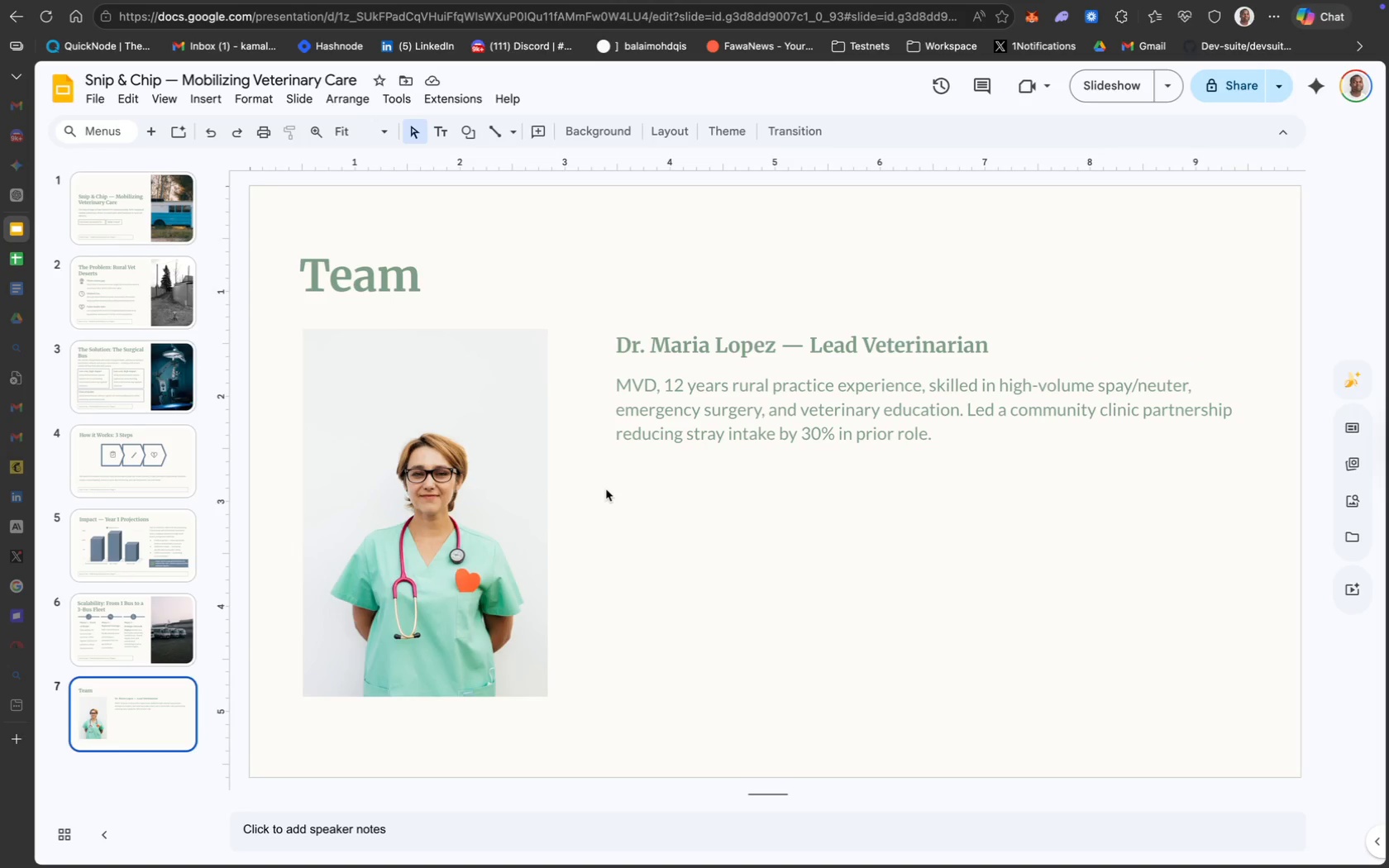 
hold_key(key=ShiftLeft, duration=7.96)
left_click_drag(start_coordinate=[615, 464], to_coordinate=[855, 482])
 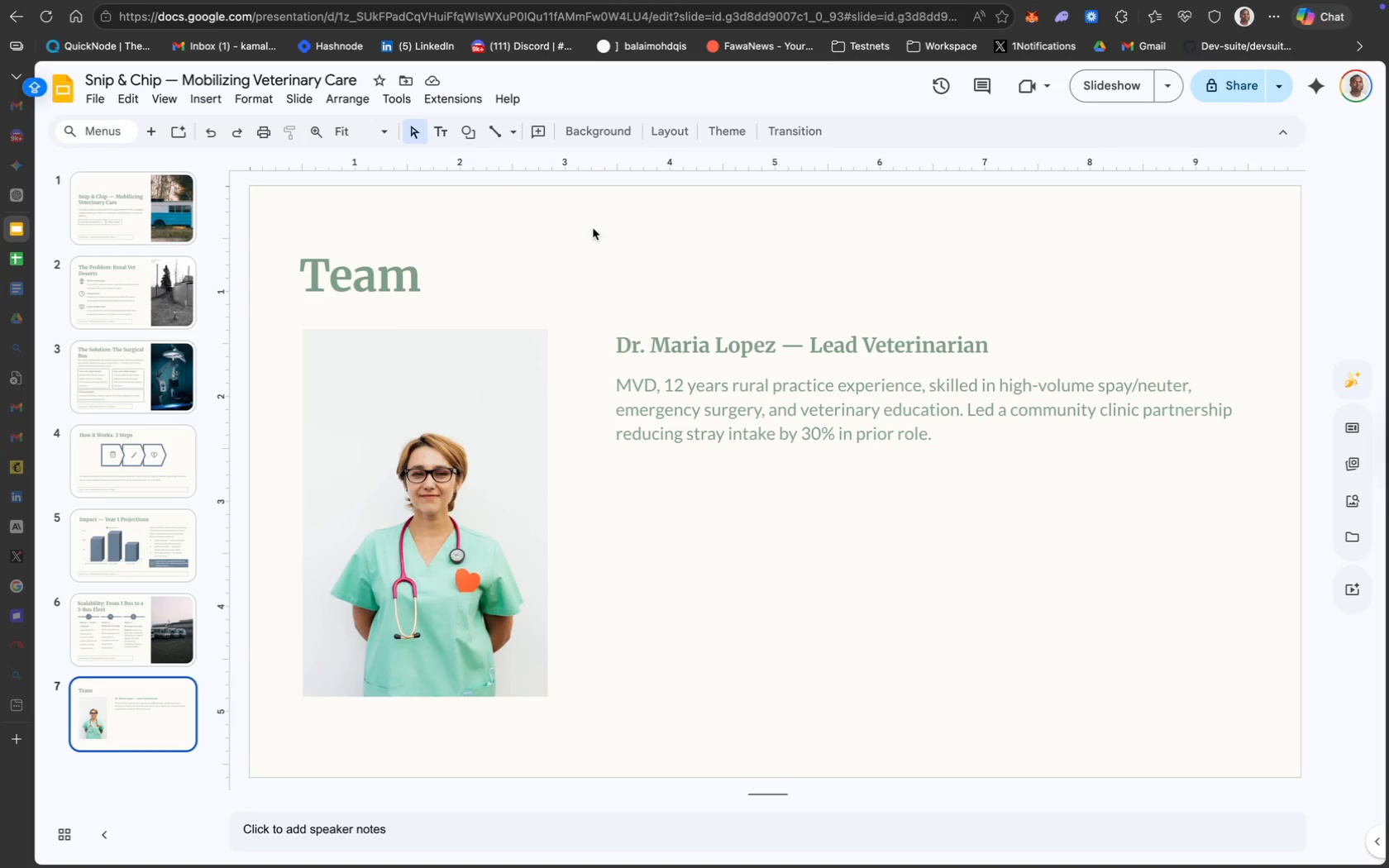 
left_click([499, 131])
 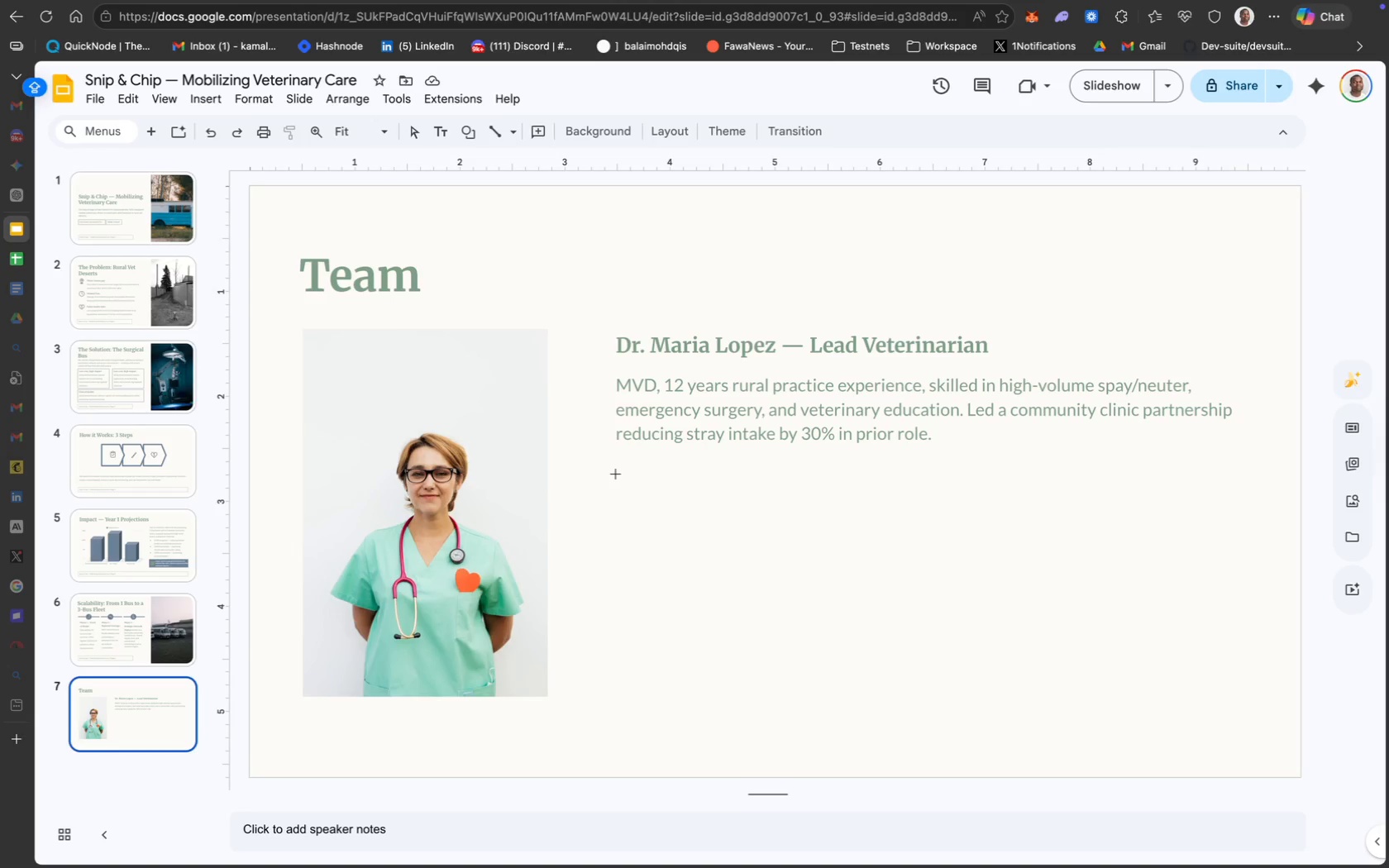 
hold_key(key=ShiftLeft, duration=4.86)
left_click_drag(start_coordinate=[619, 472], to_coordinate=[827, 494])
 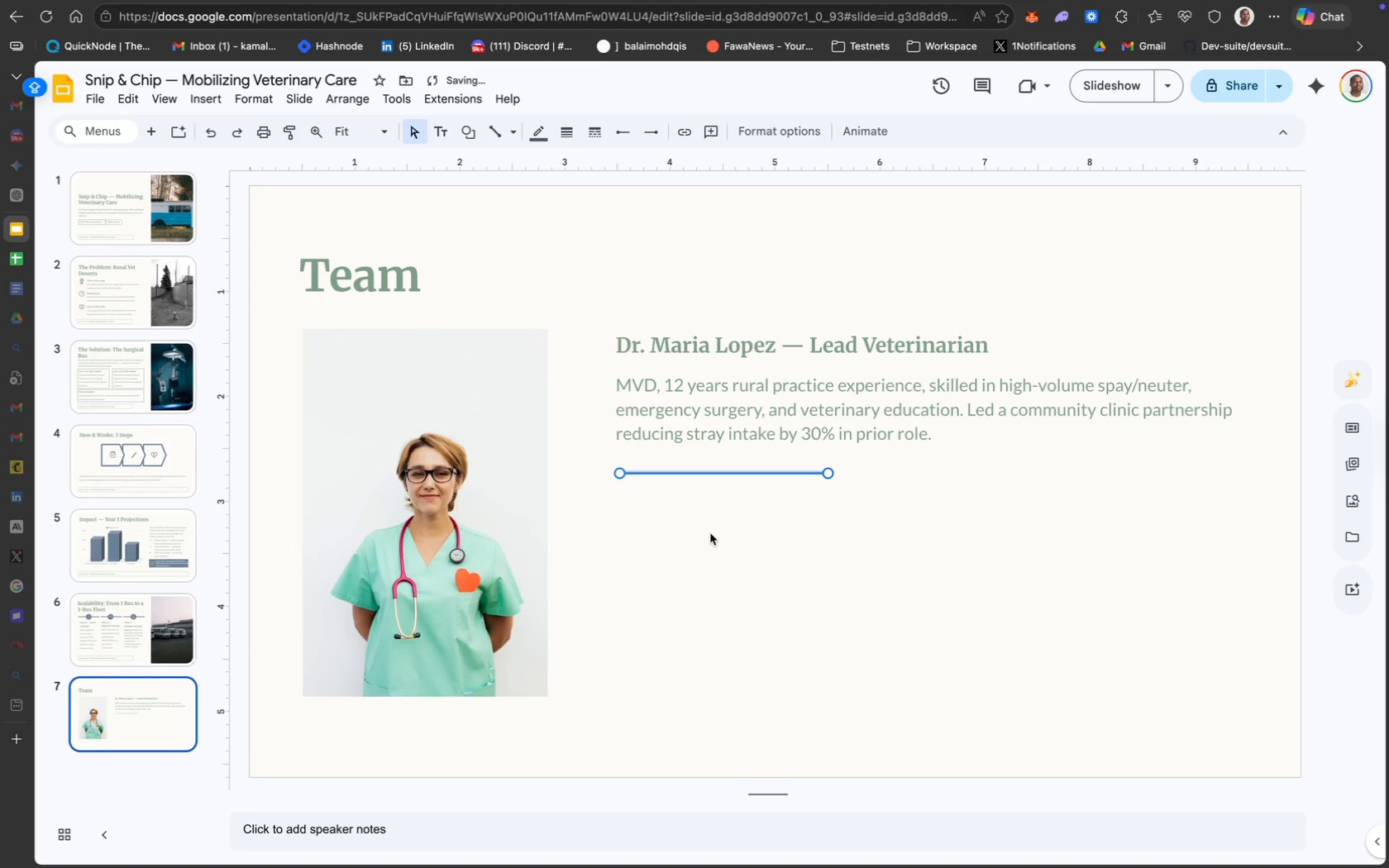 
key(Meta+Z)
 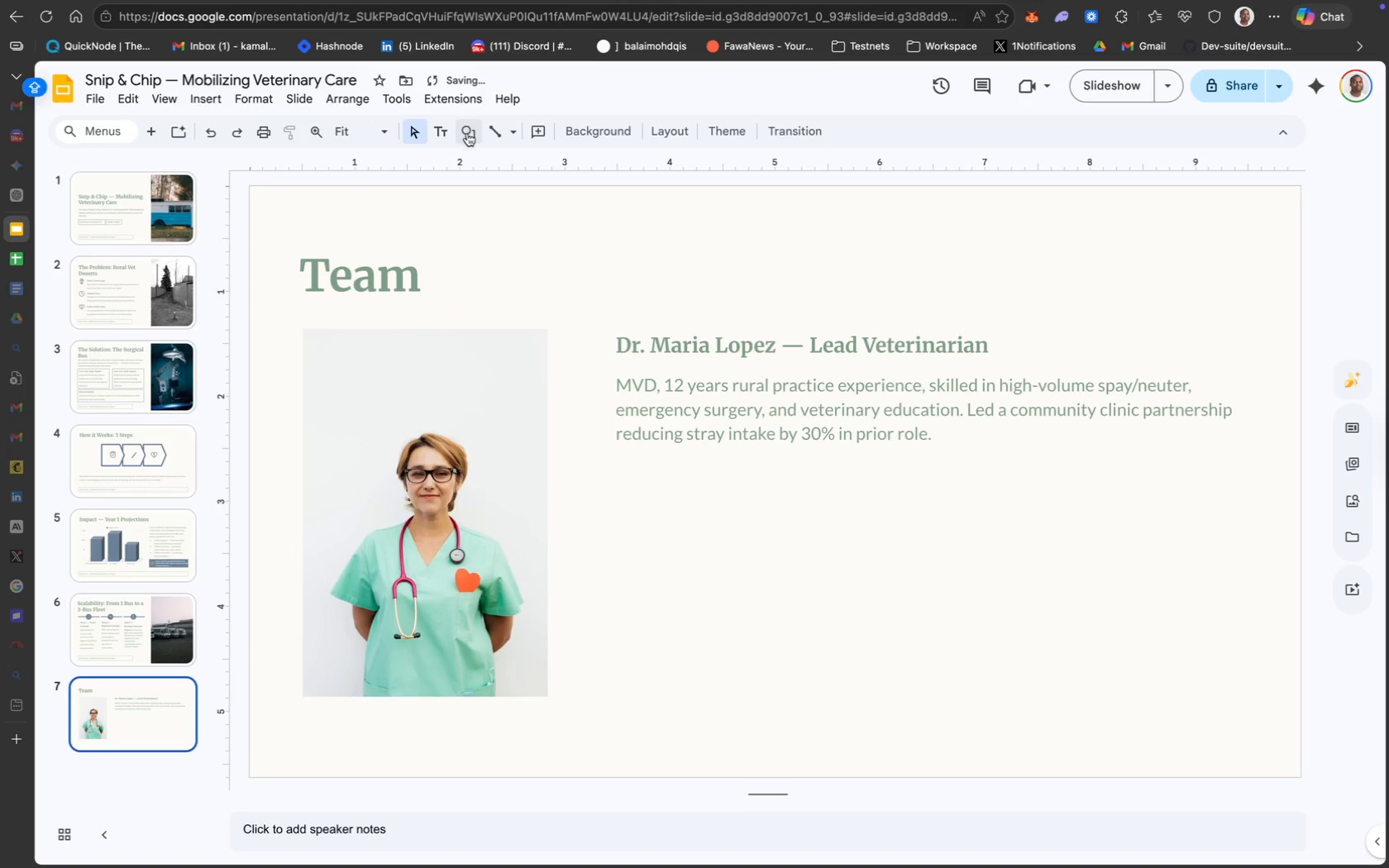 
left_click([527, 155])
 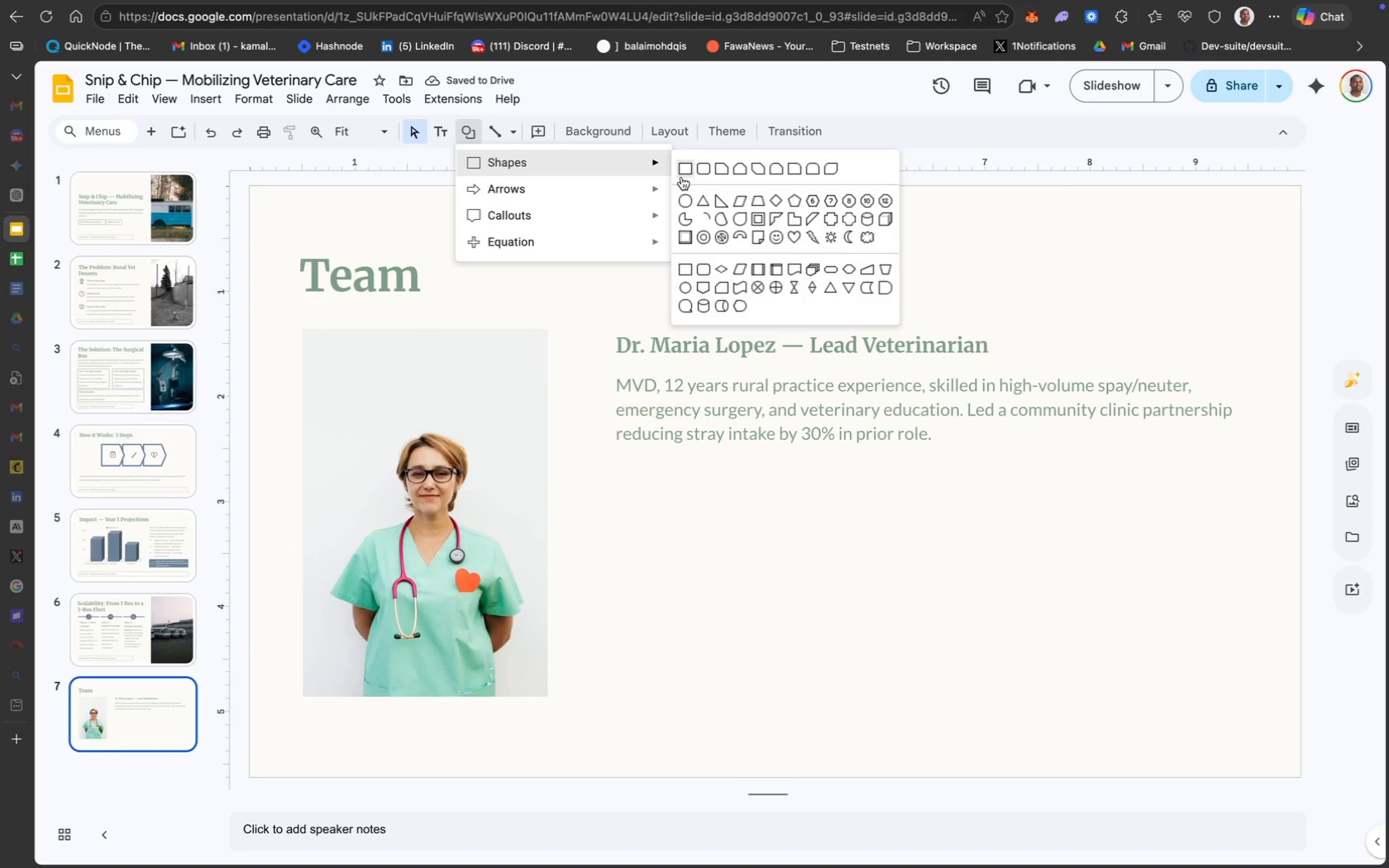 
left_click([683, 174])
 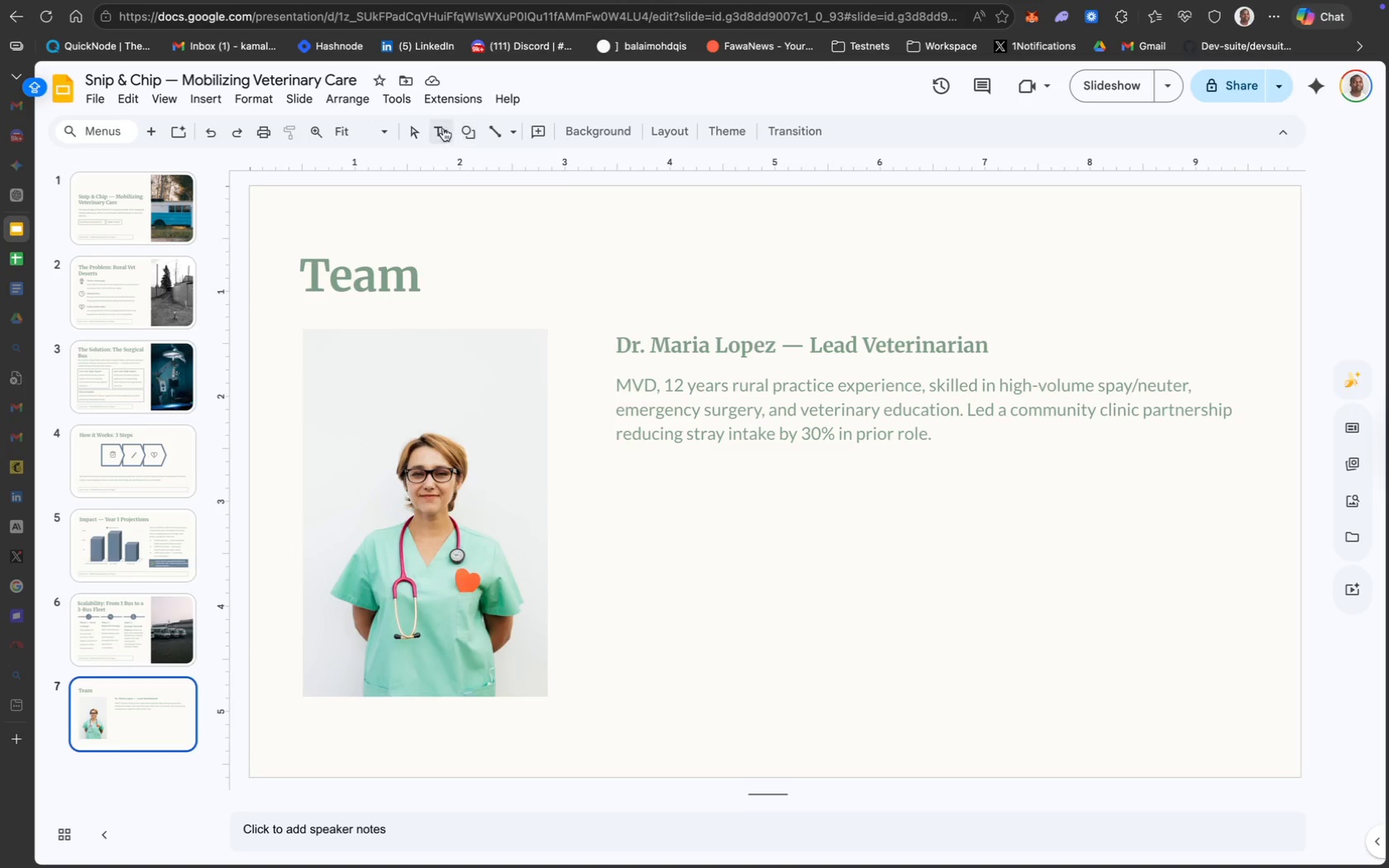 
left_click([484, 135])
 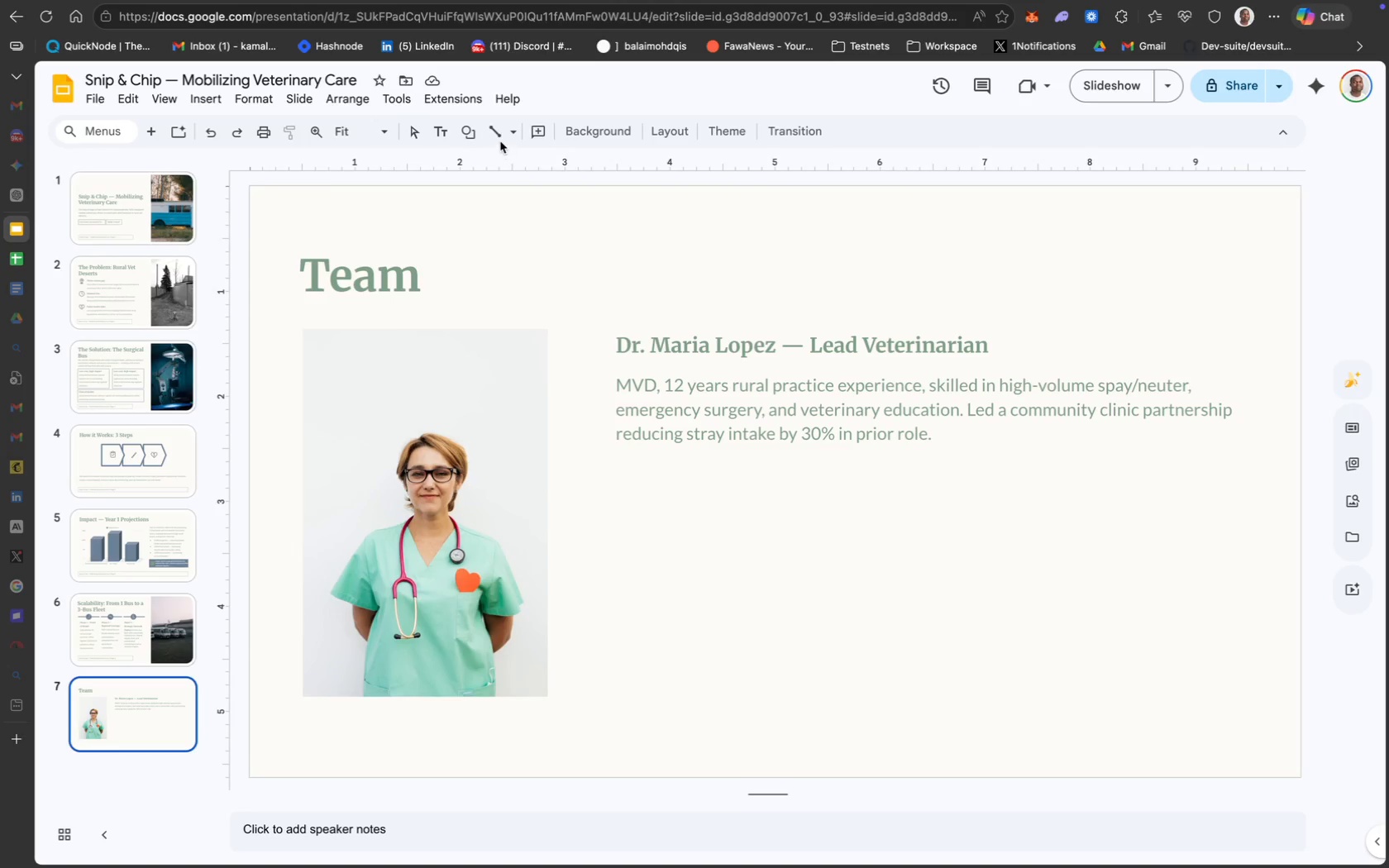 
left_click([493, 130])
 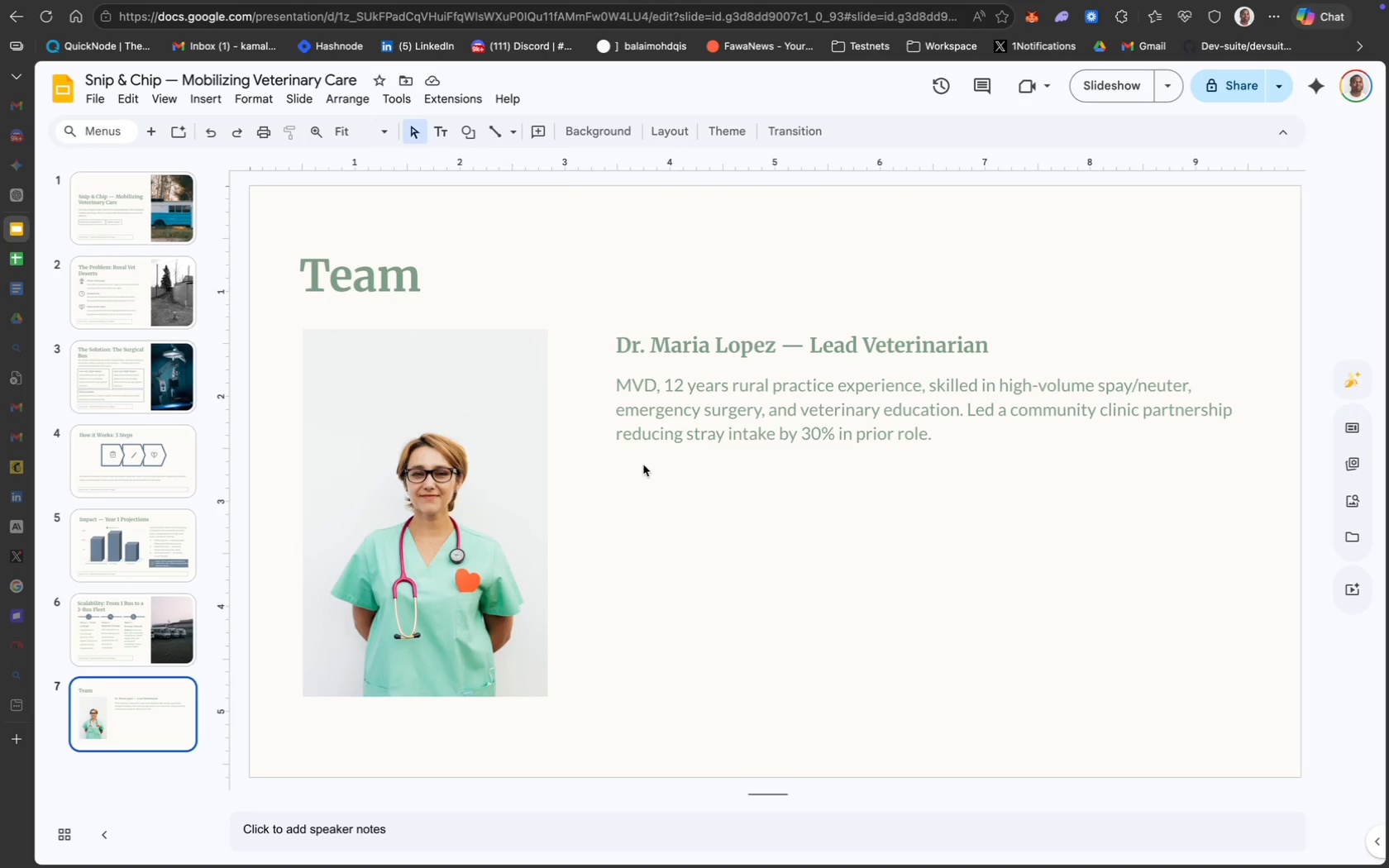 
hold_key(key=ShiftLeft, duration=20.37)
left_click_drag(start_coordinate=[617, 465], to_coordinate=[1251, 469])
 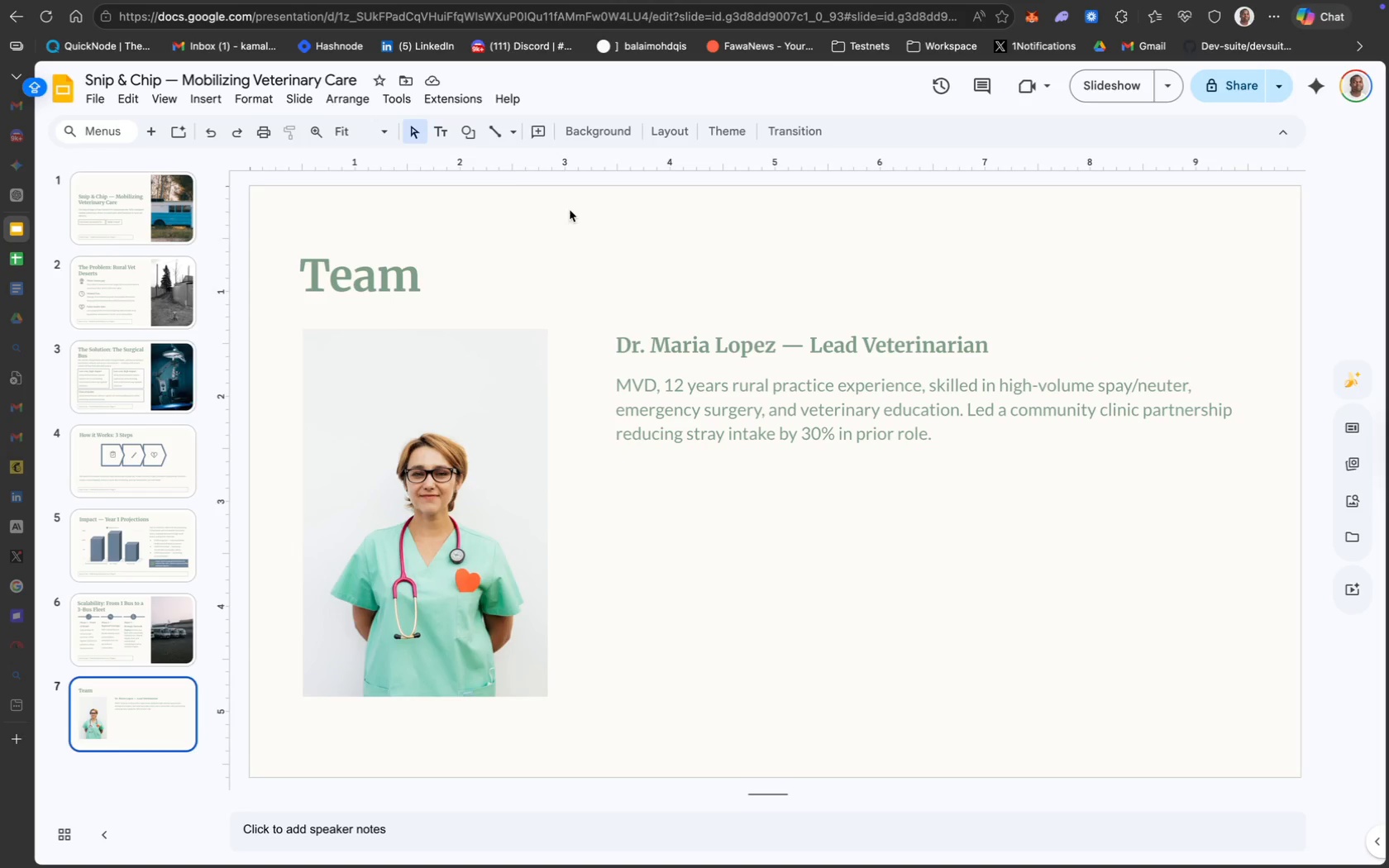 
left_click([449, 127])
 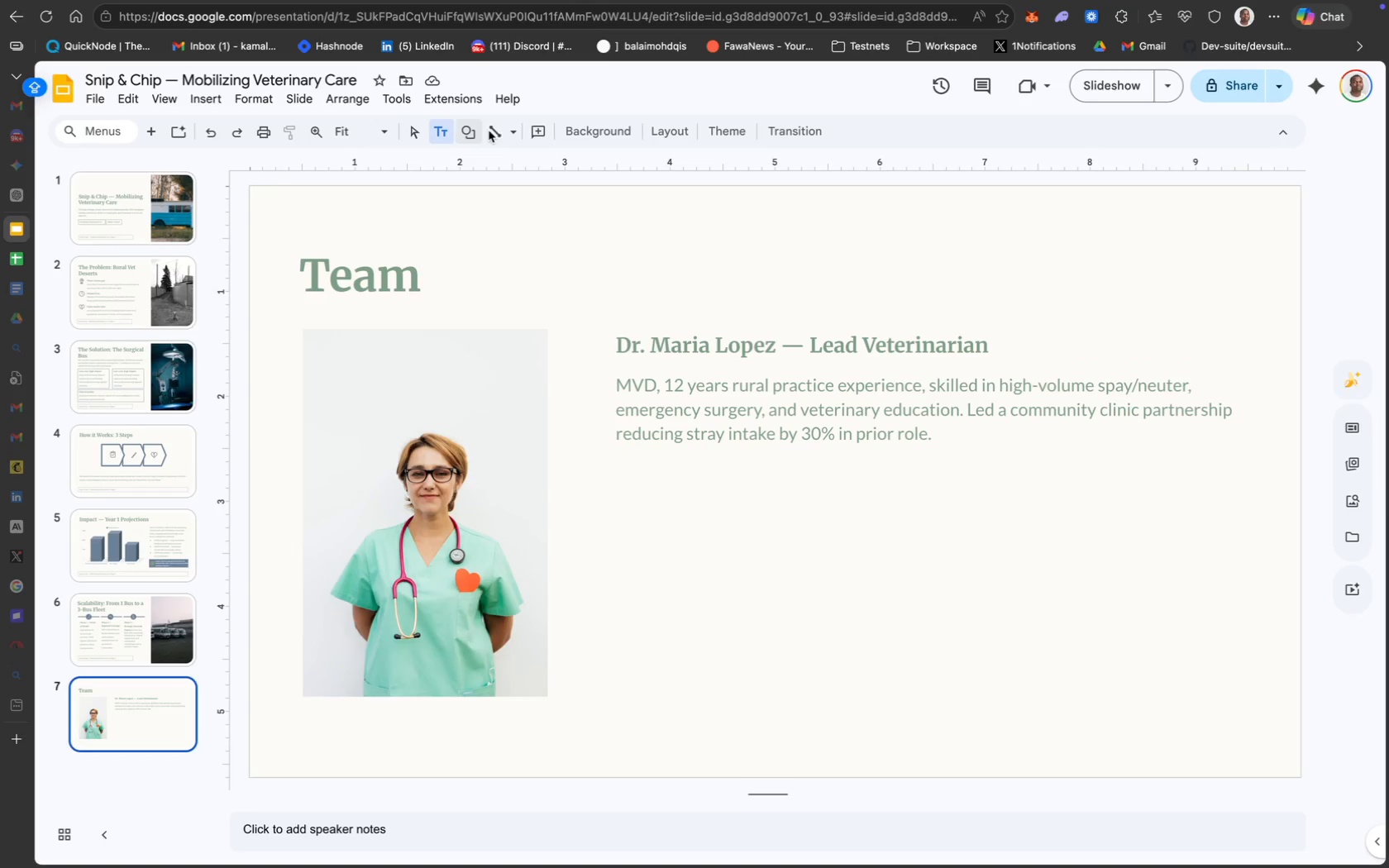 
left_click([501, 139])
 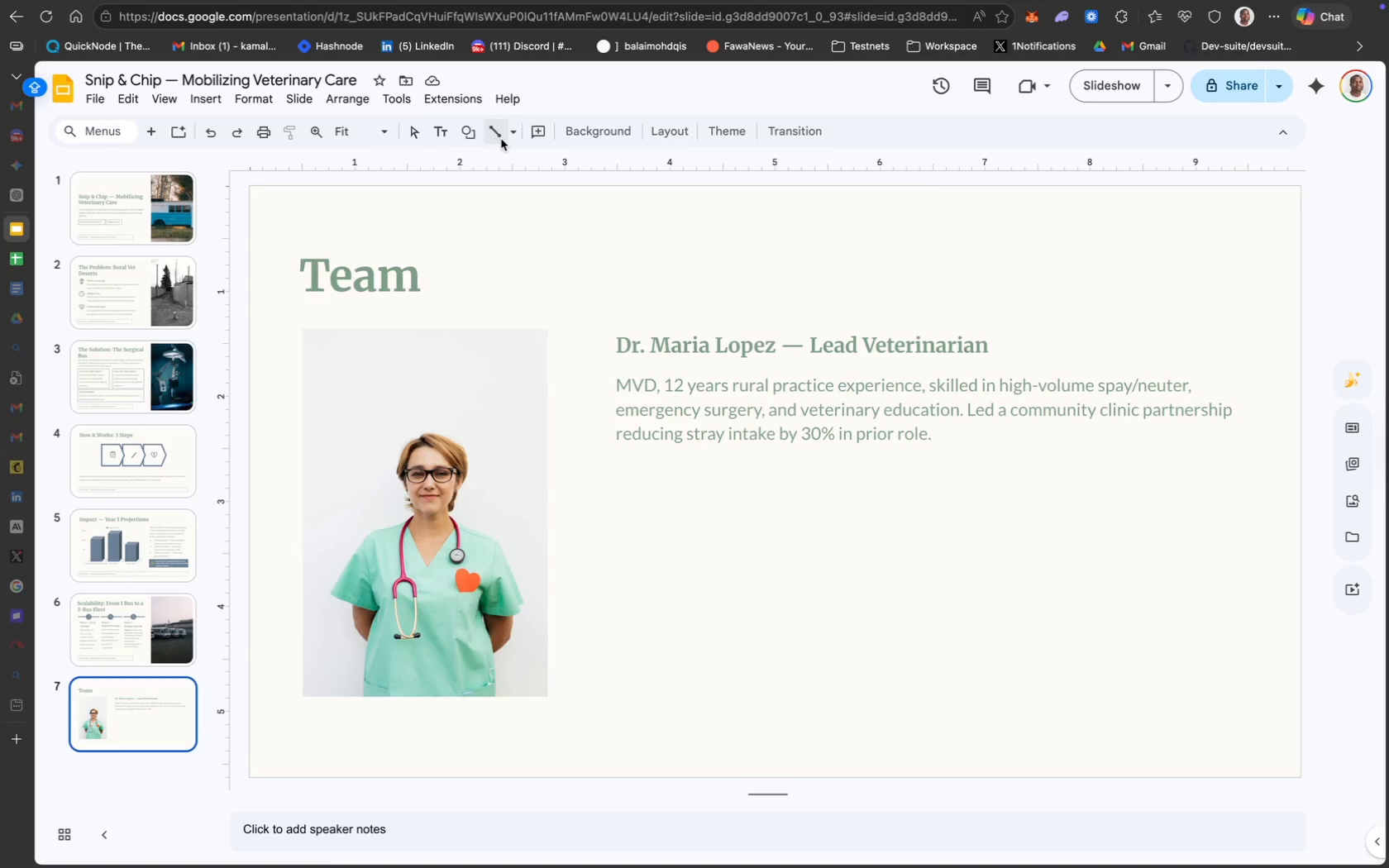 
mouse_move([477, 151])
 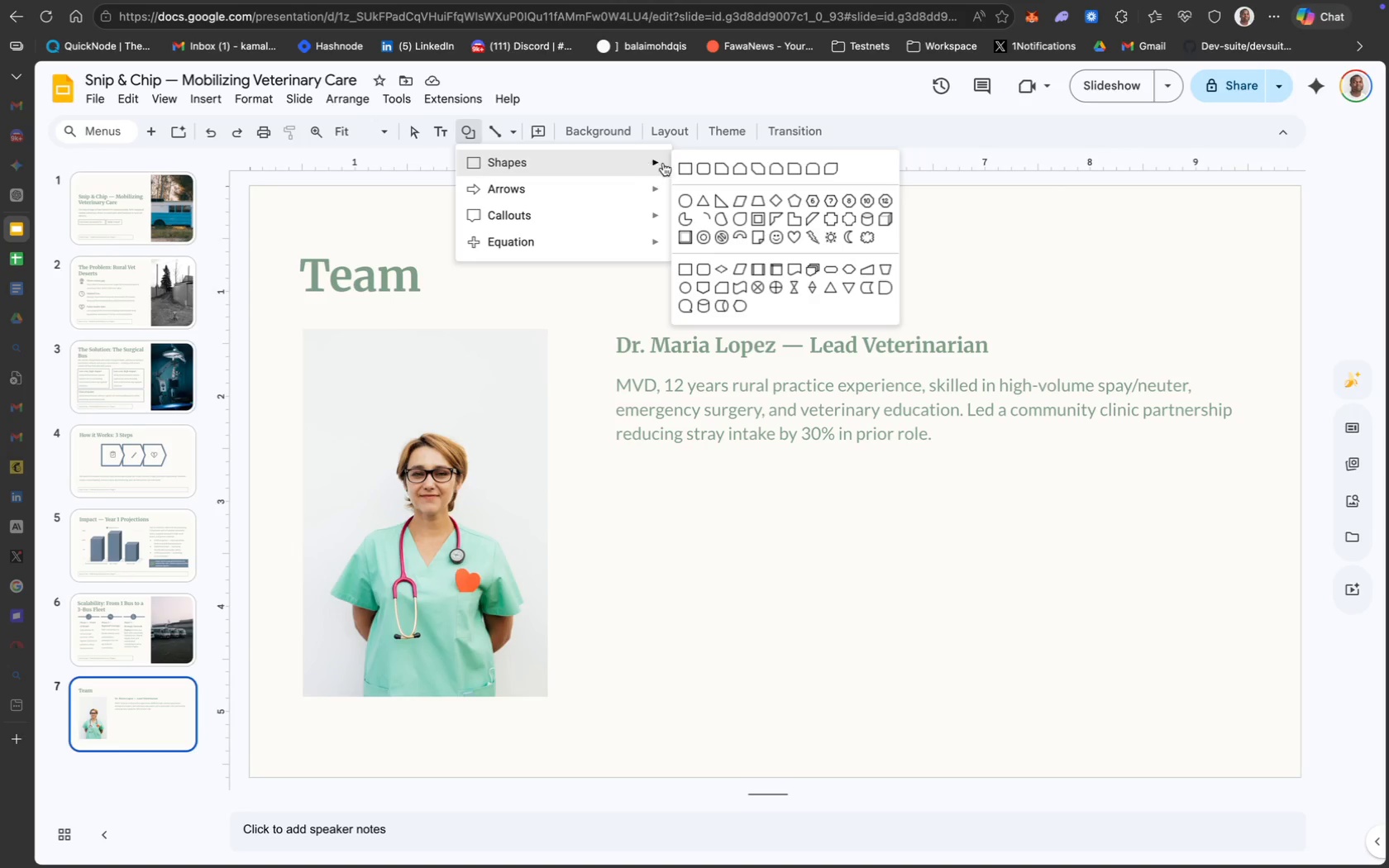 
left_click([678, 165])
 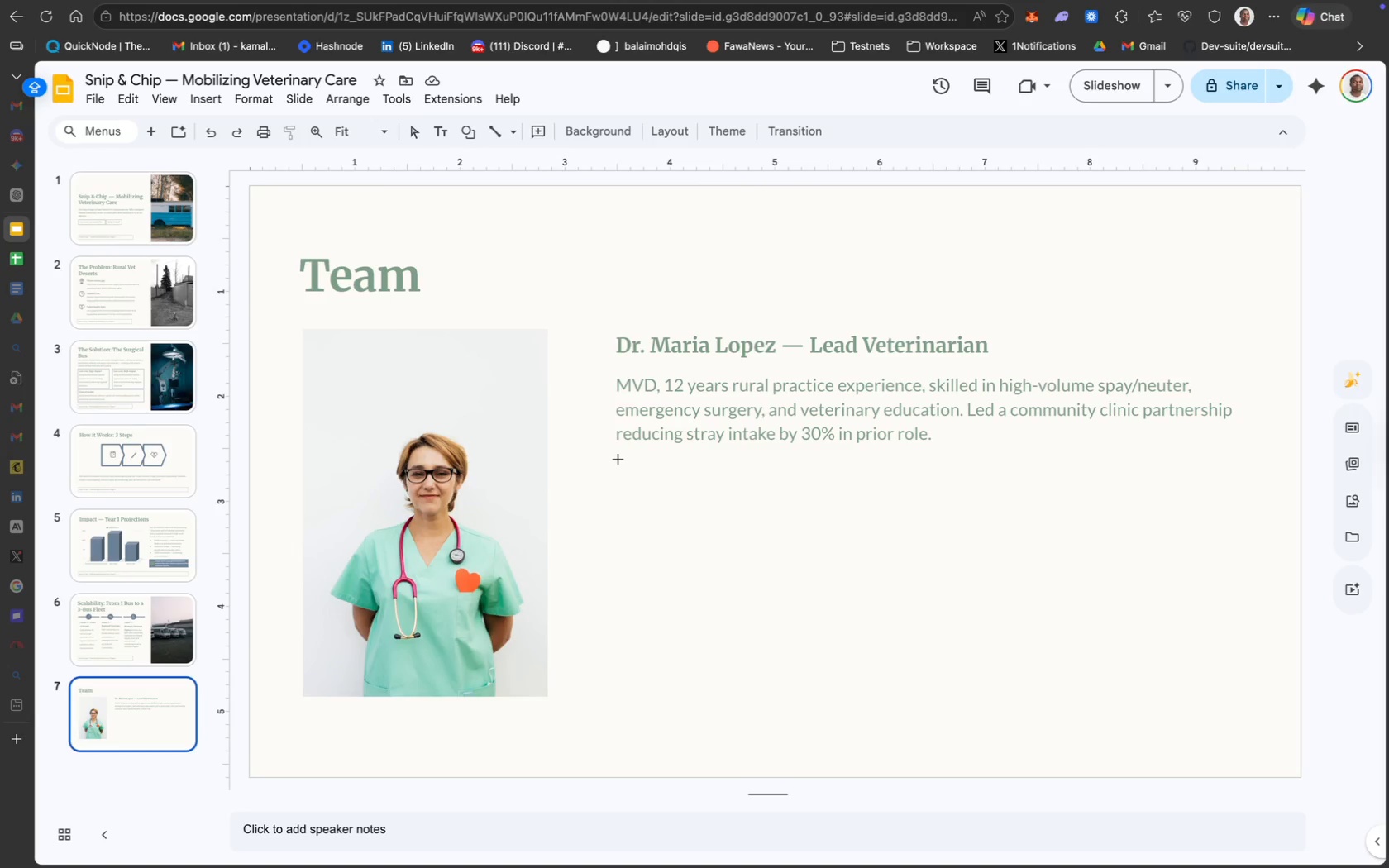 
left_click_drag(start_coordinate=[617, 460], to_coordinate=[1239, 462])
 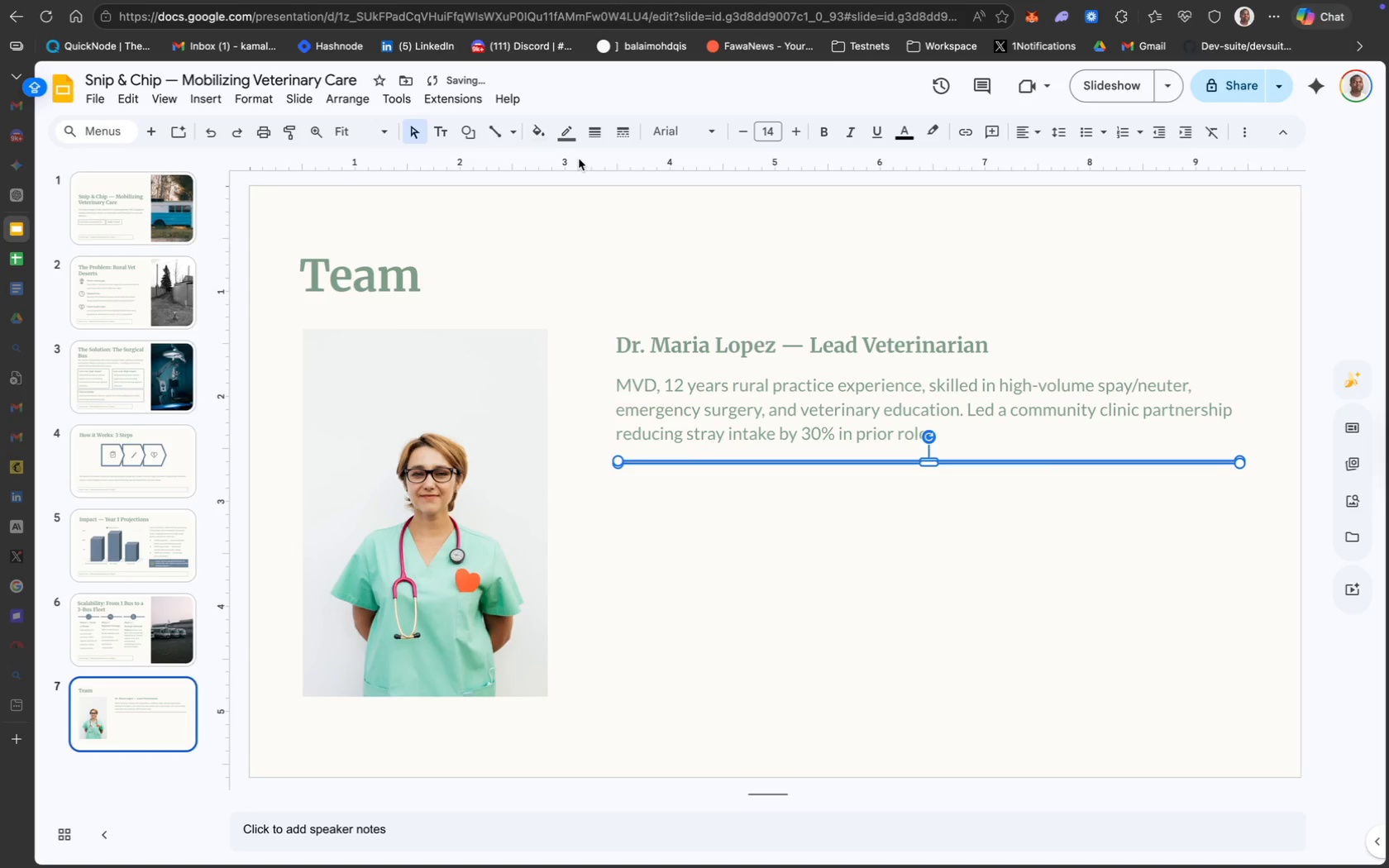 
left_click([545, 140])
 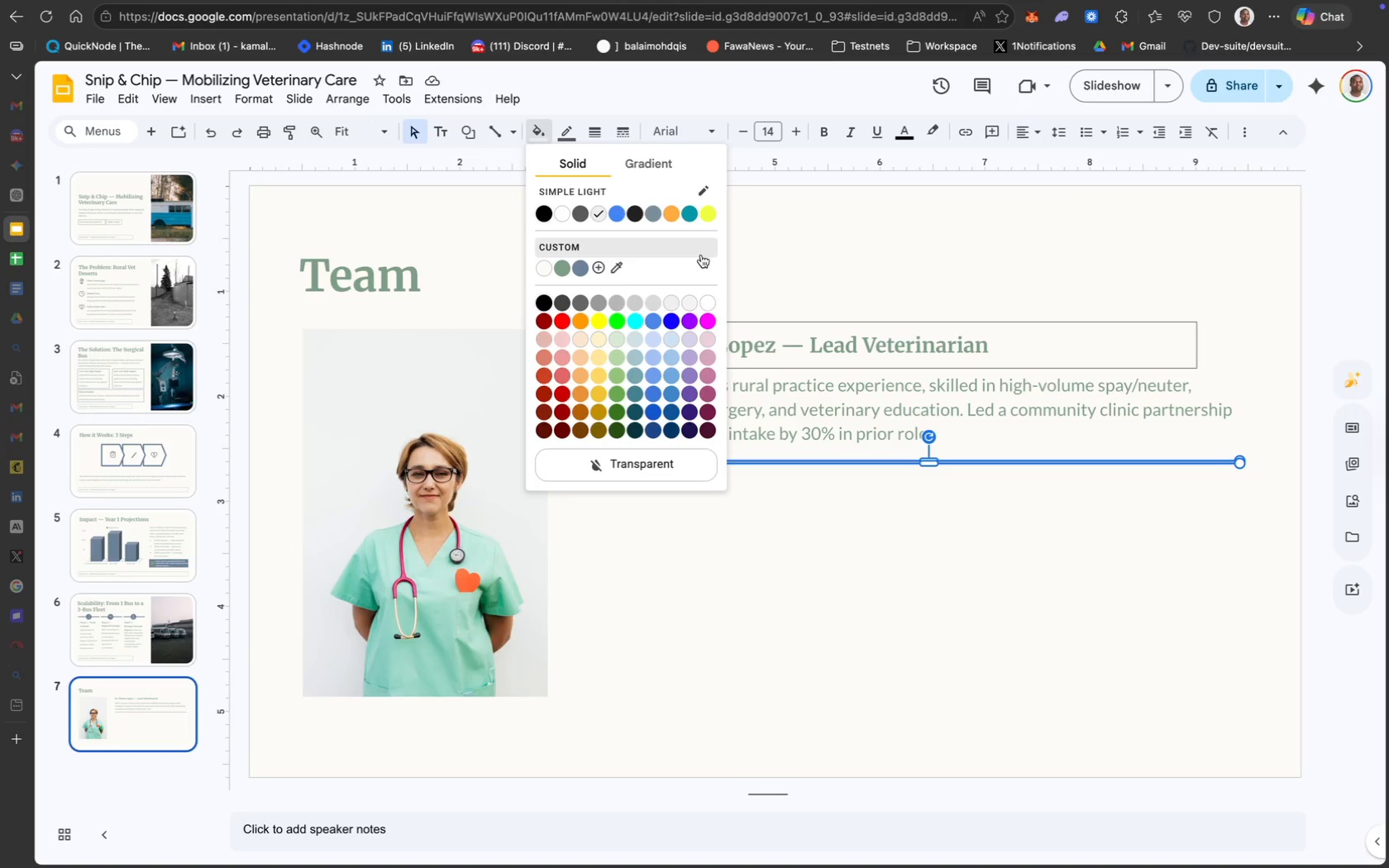 
wait(25.23)
 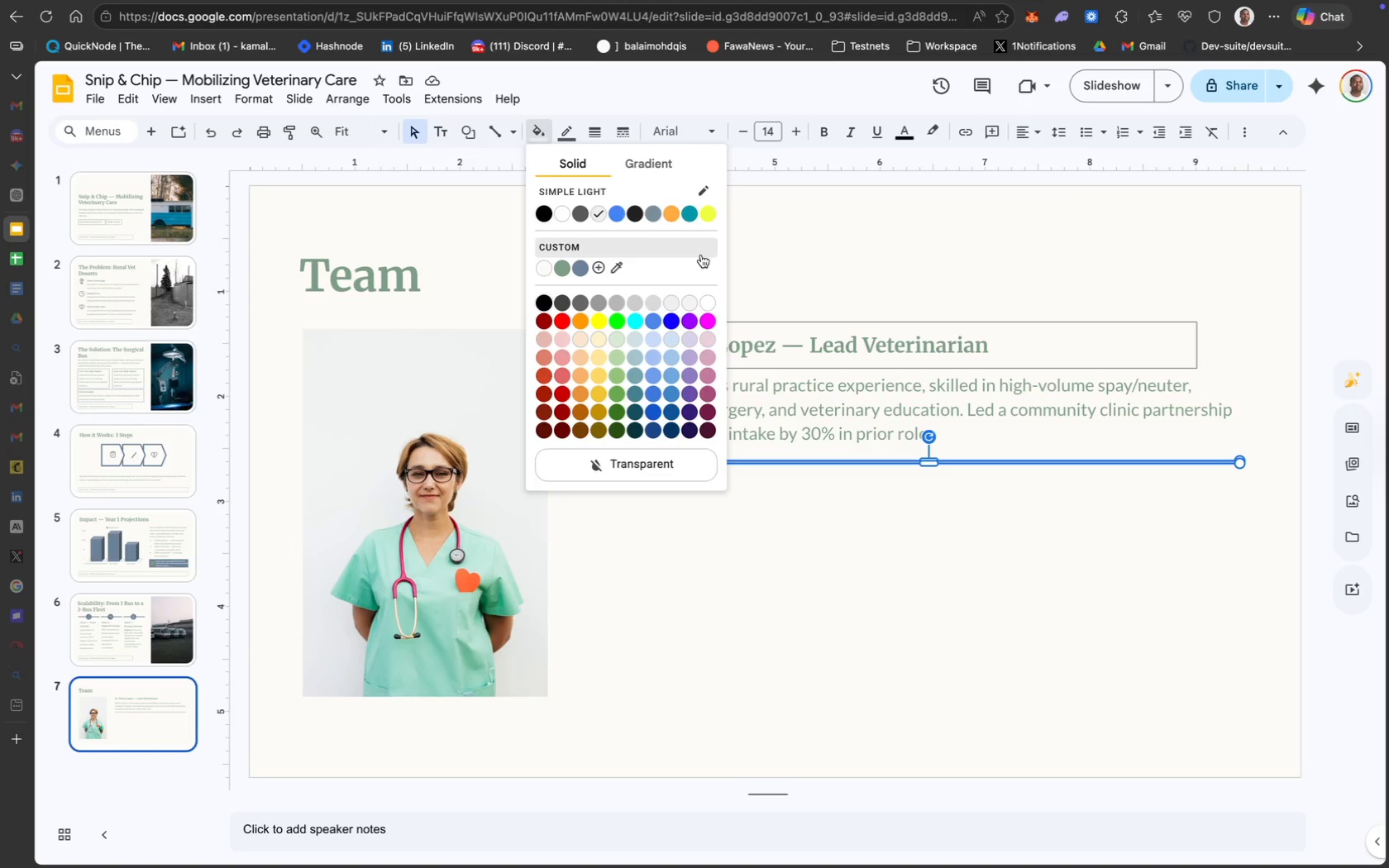 
mouse_move([566, 150])
 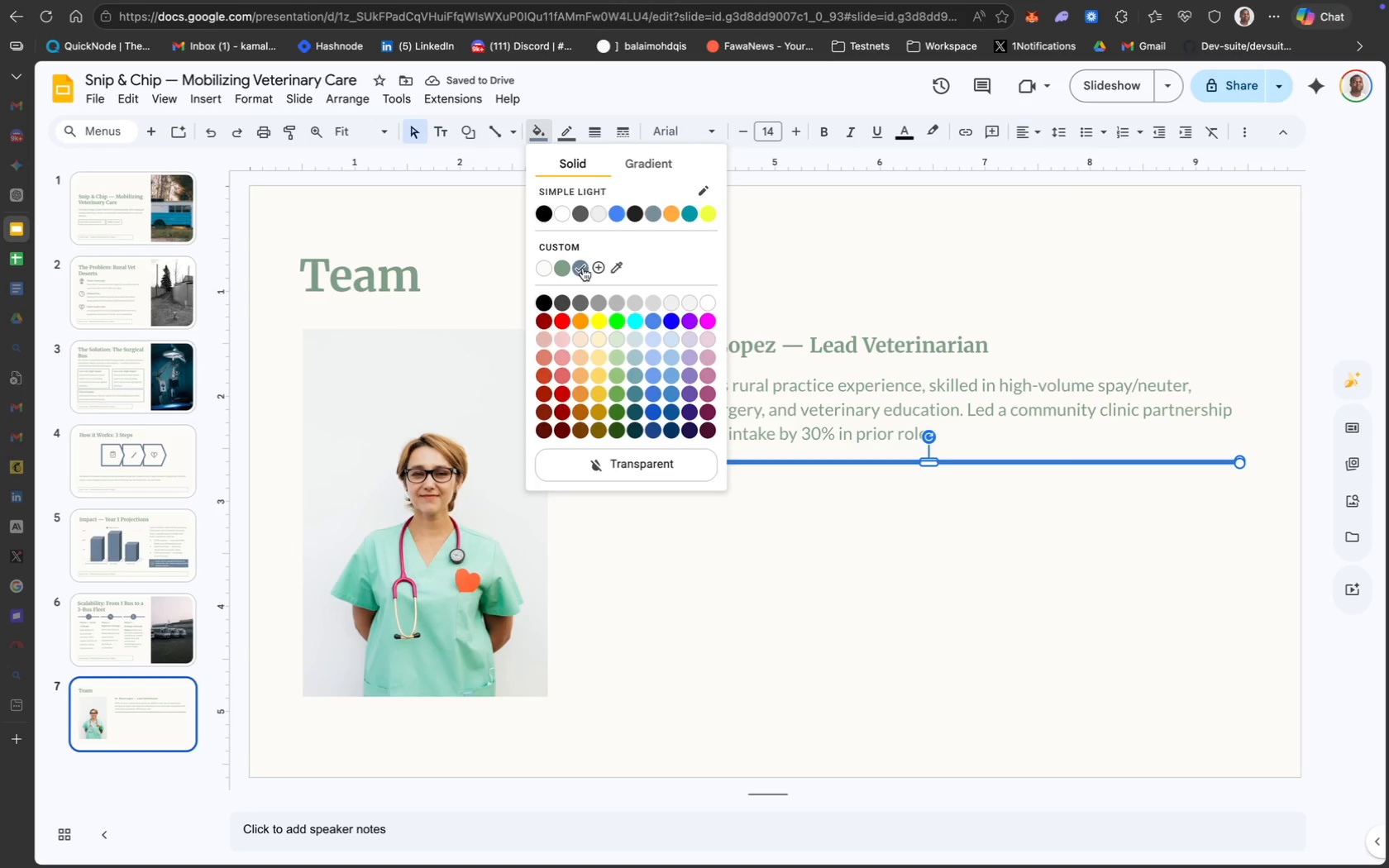 
left_click([583, 268])
 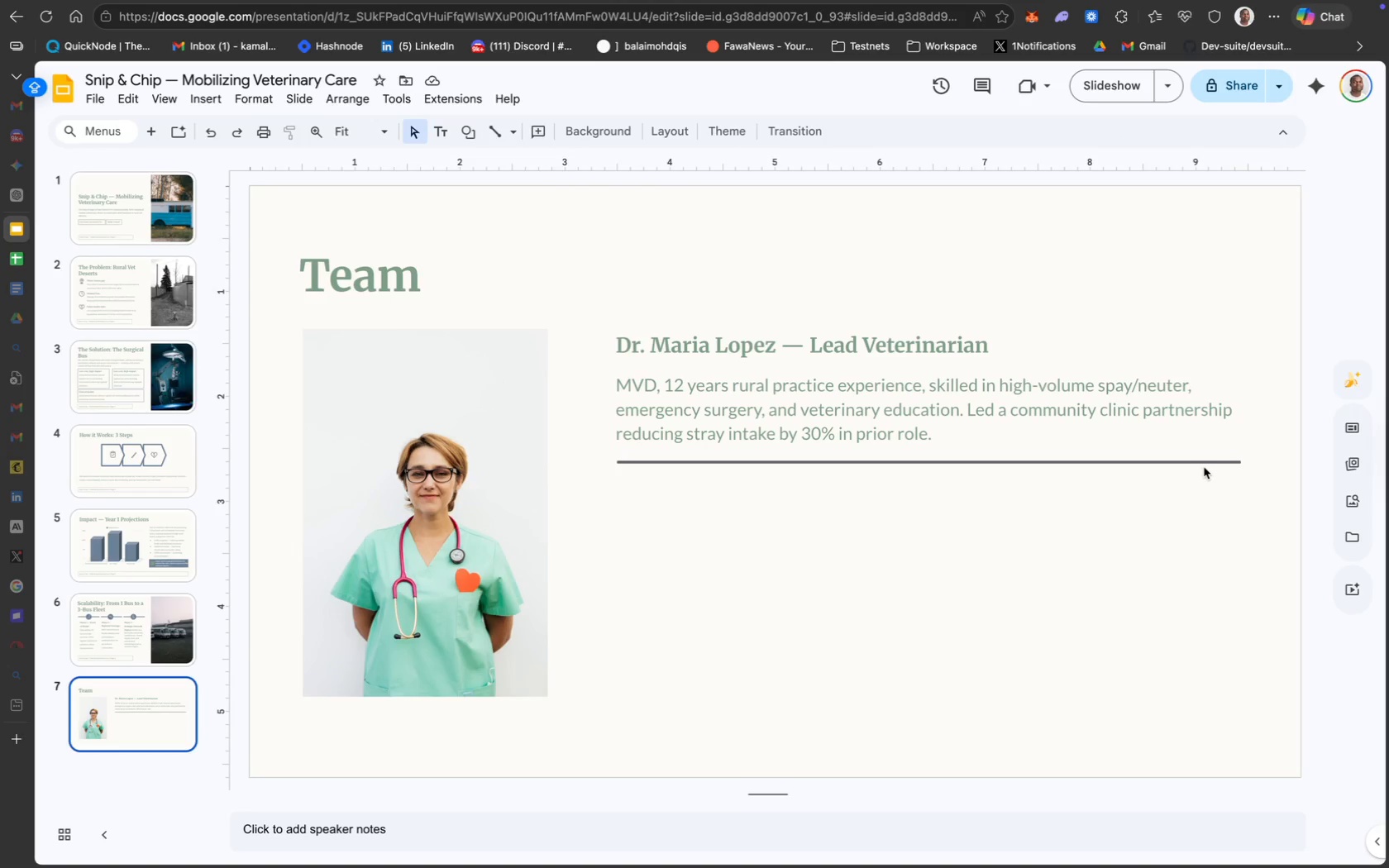 
wait(13.51)
 